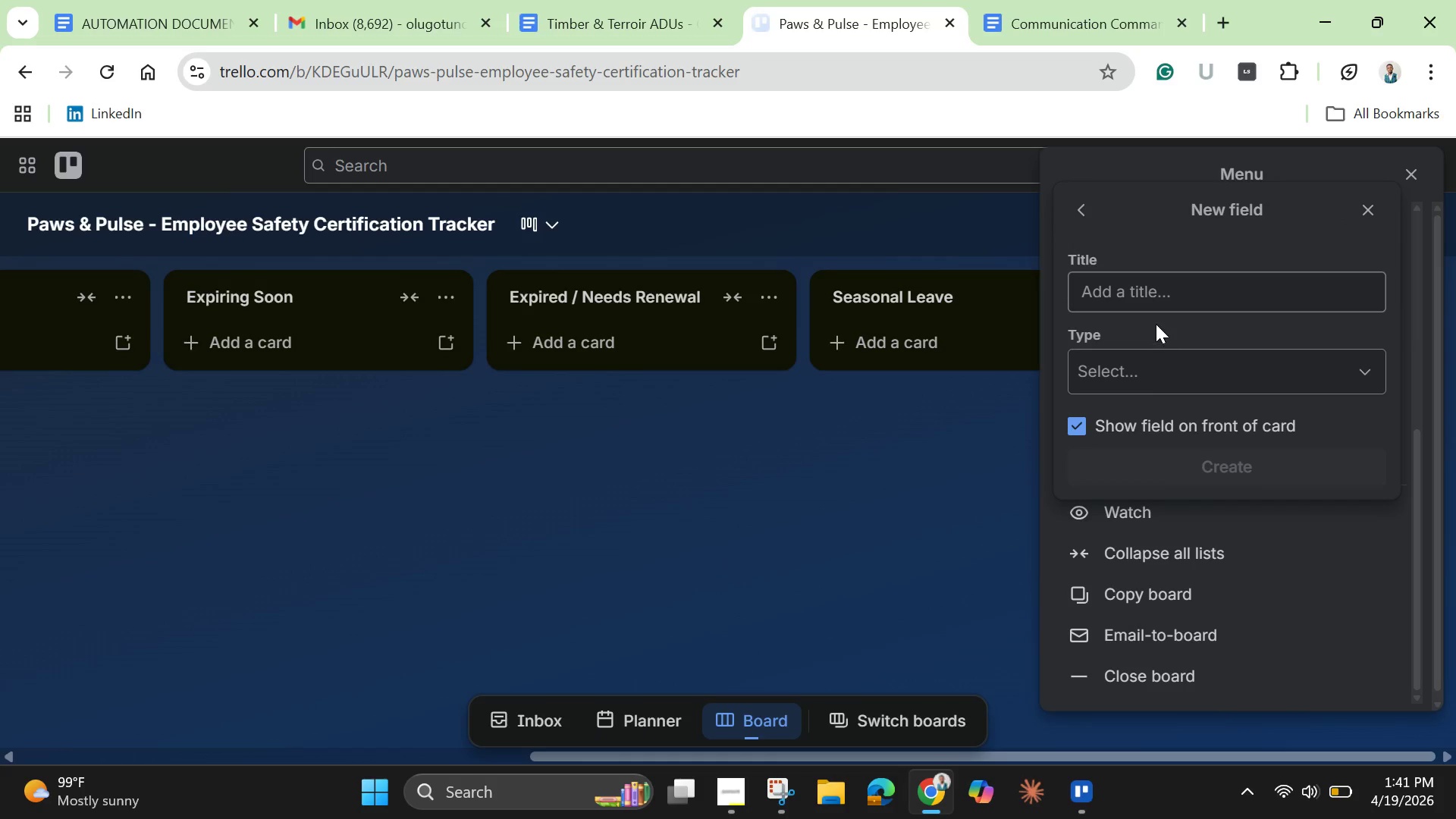 
left_click([1153, 307])
 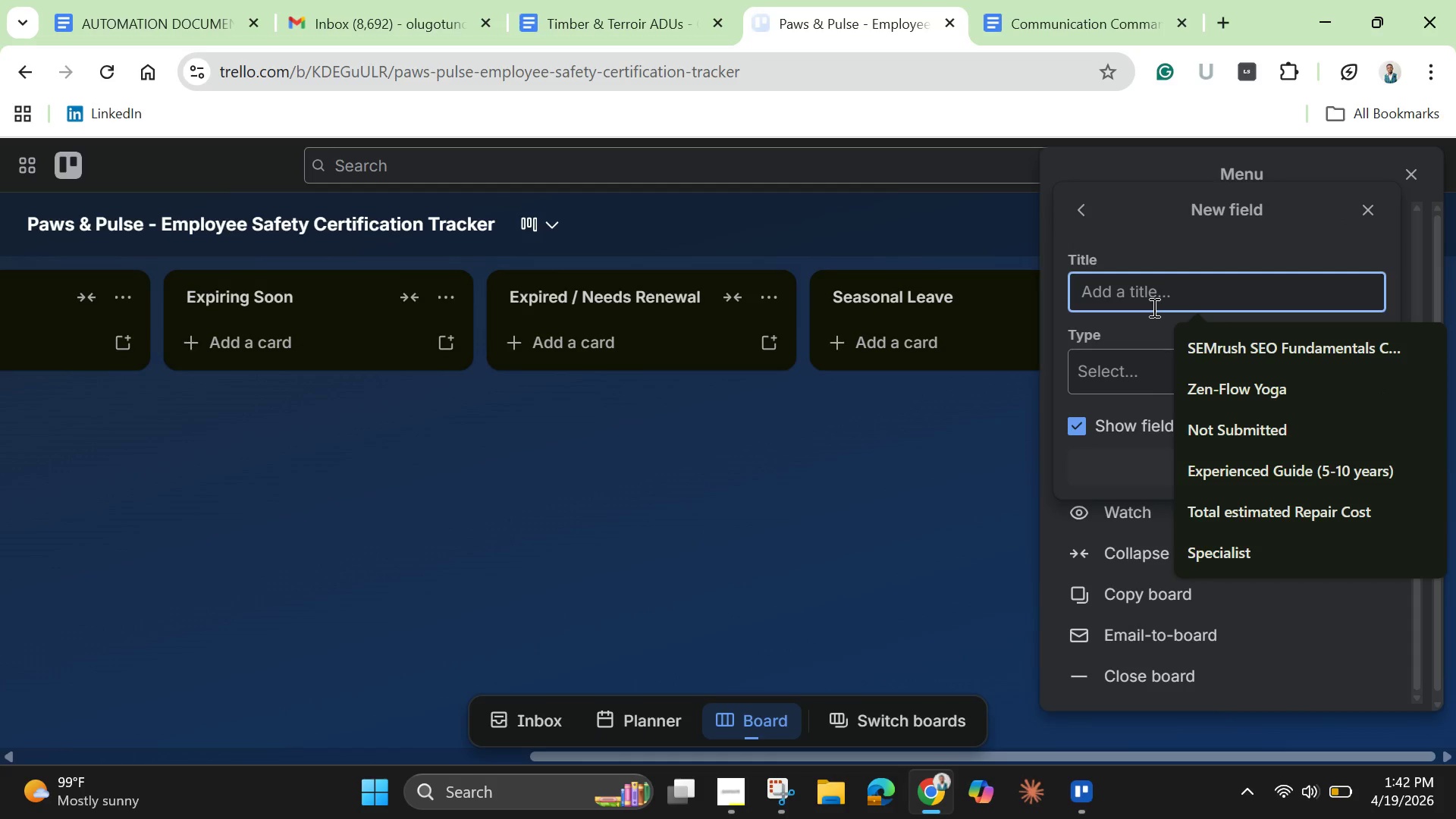 
type(Employee Region)
 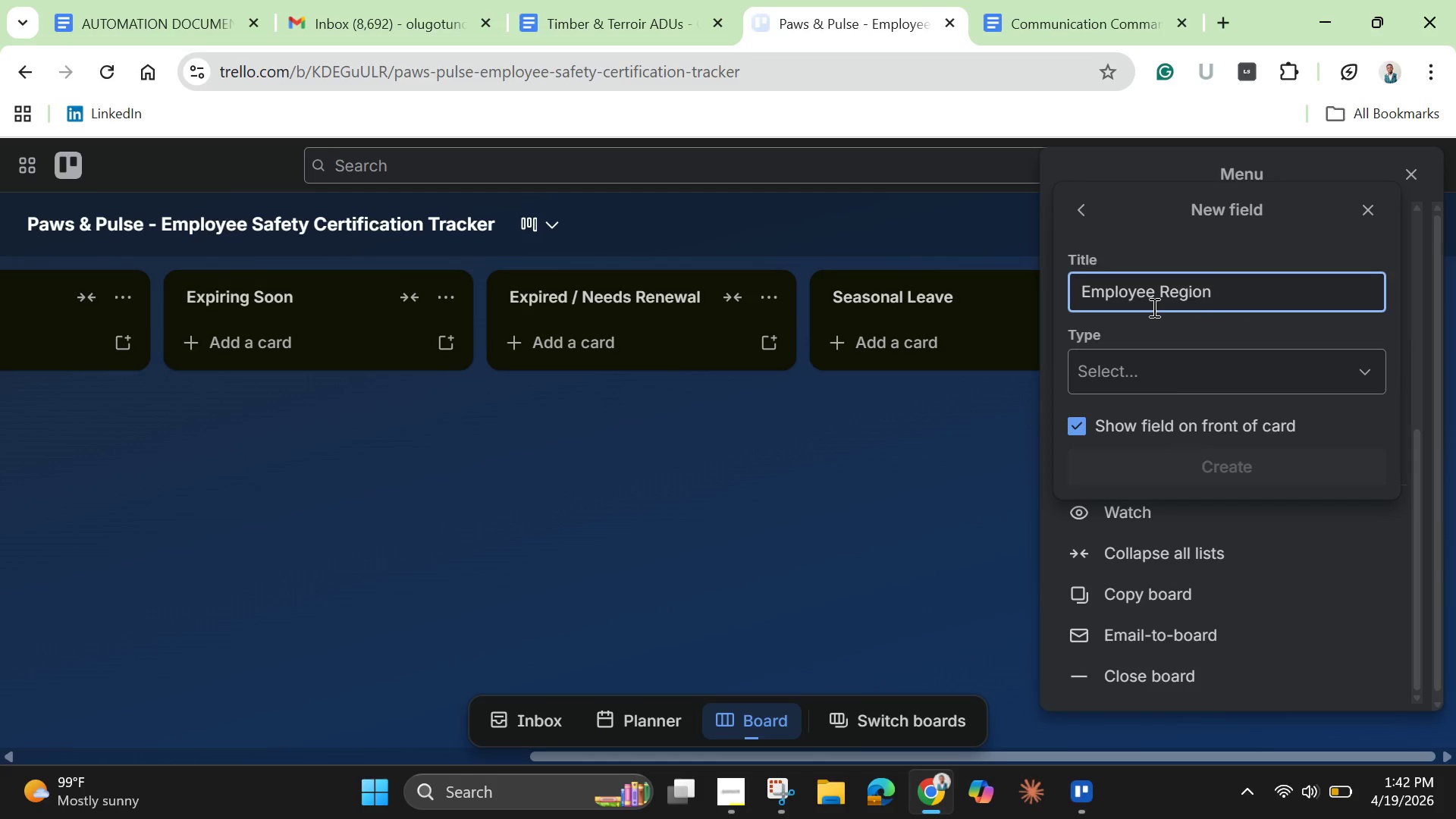 
left_click([1190, 368])
 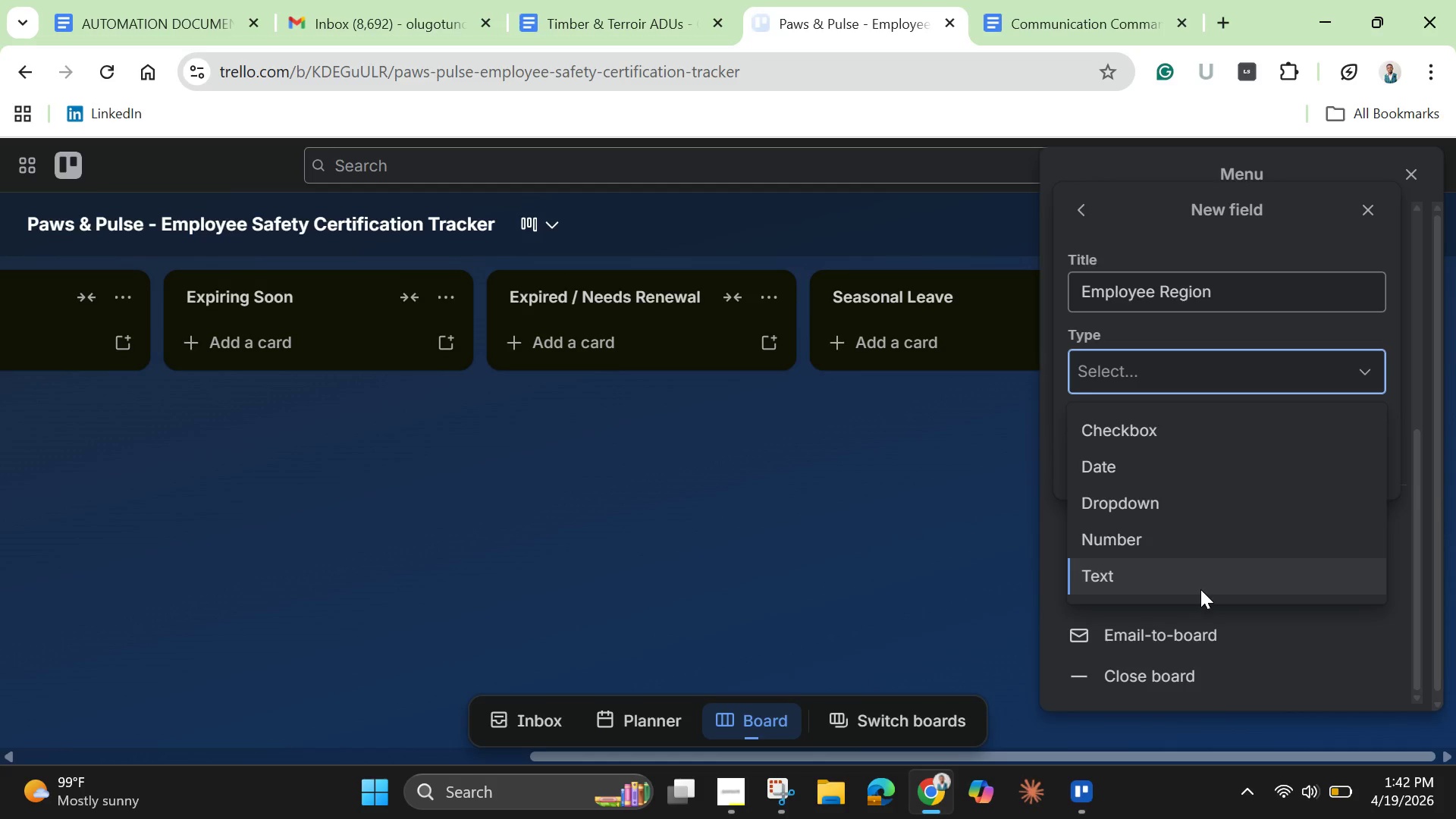 
left_click([1158, 503])
 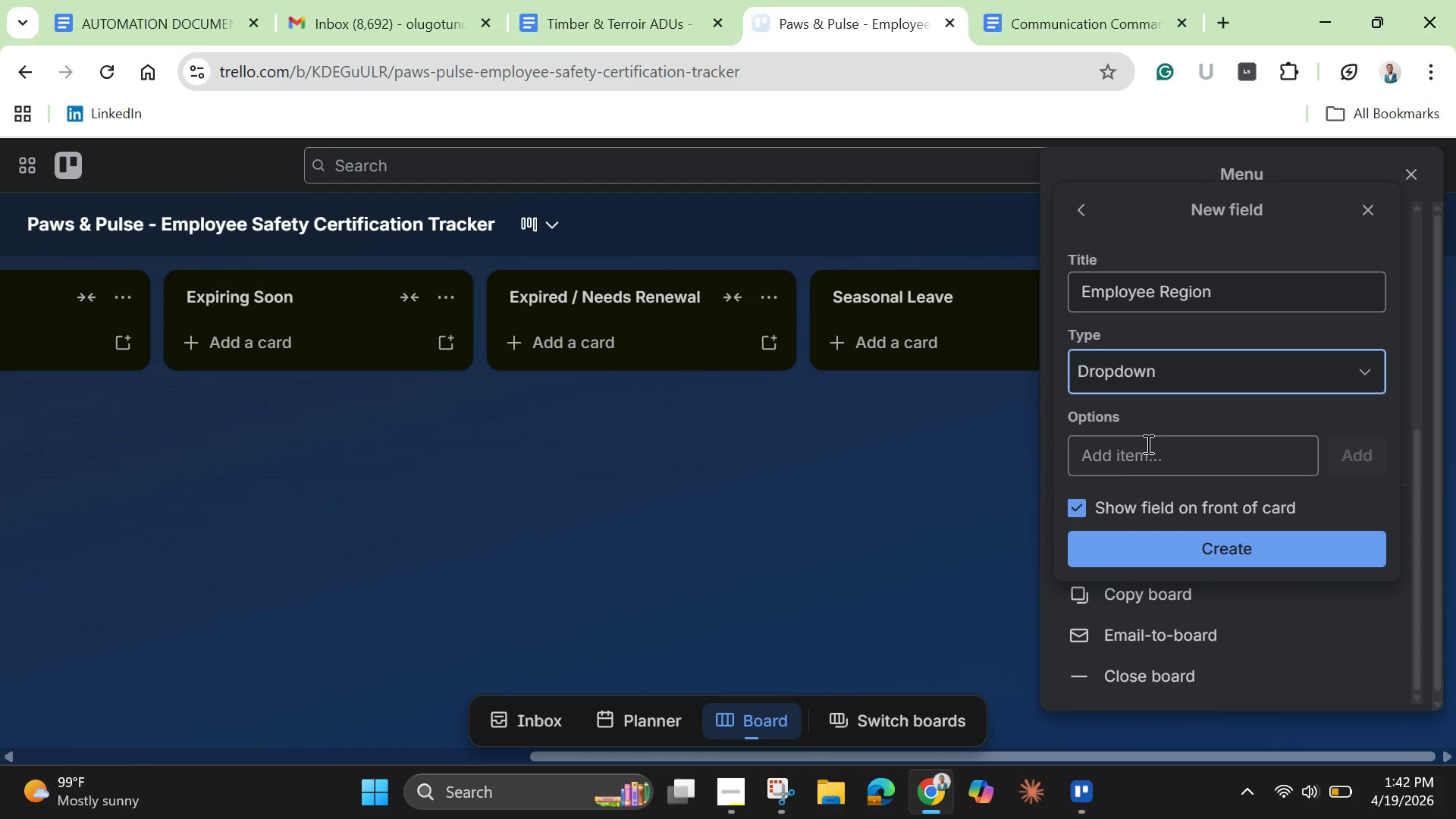 
left_click([1148, 452])
 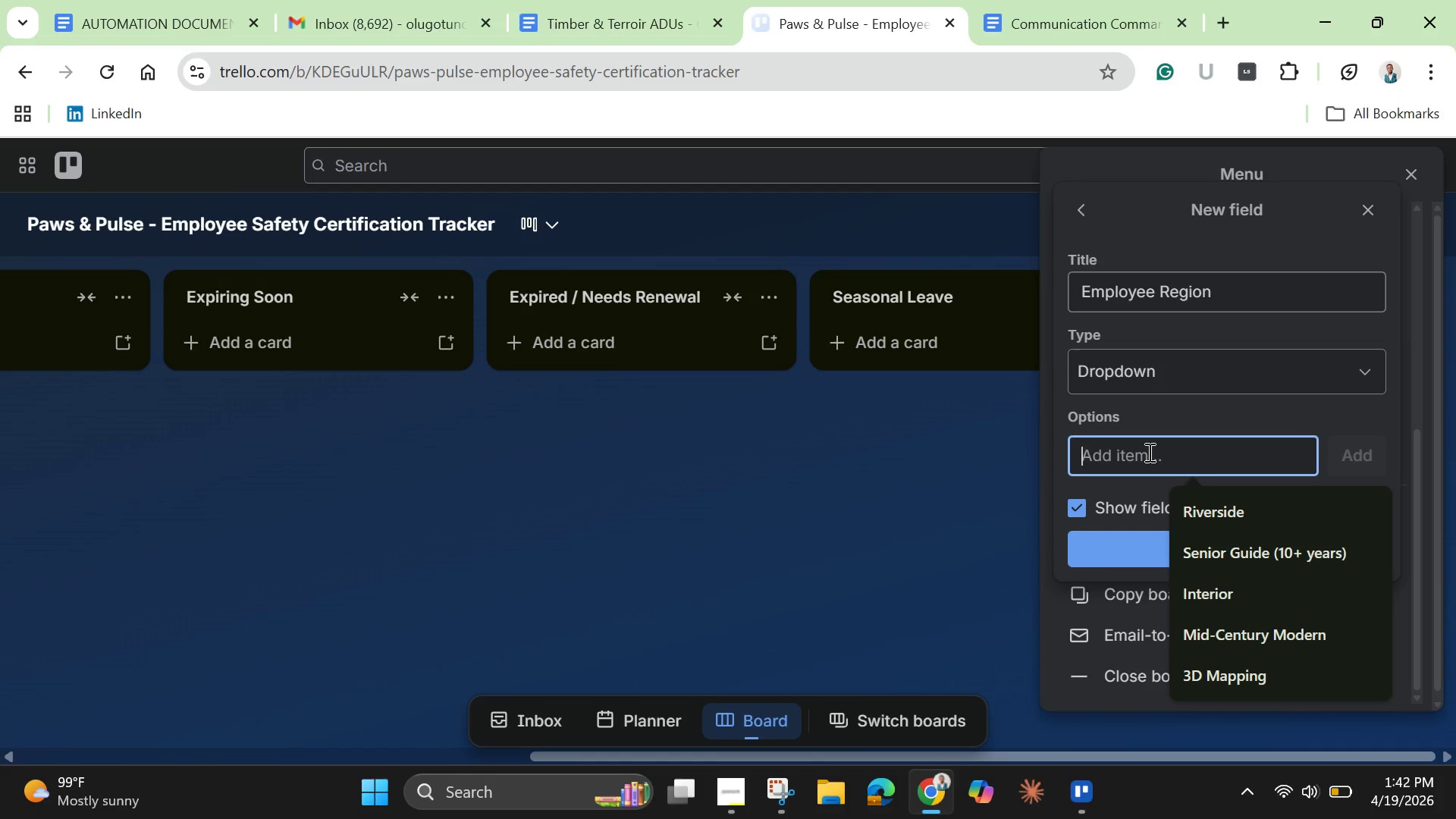 
type(North Zone)
 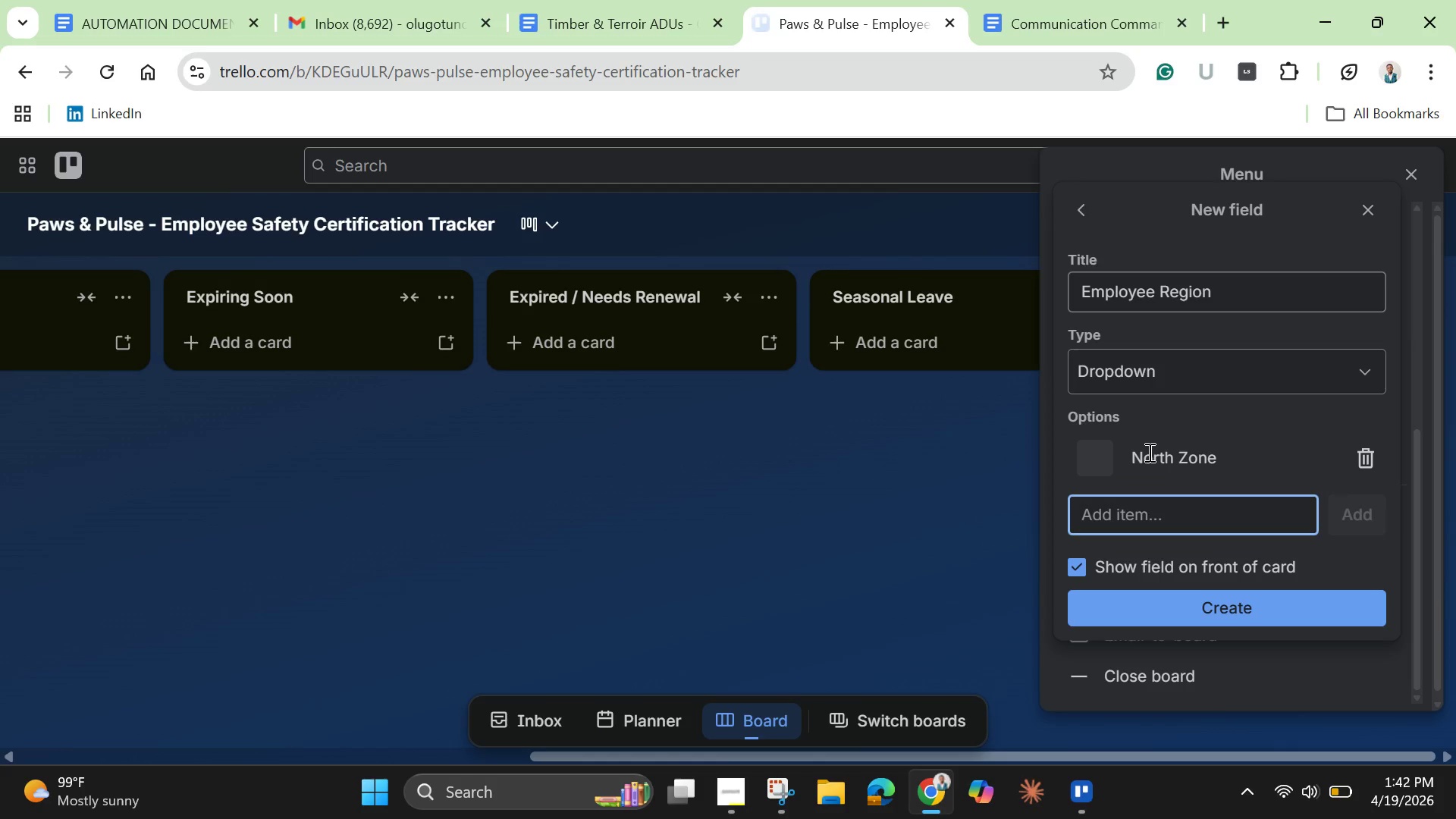 
 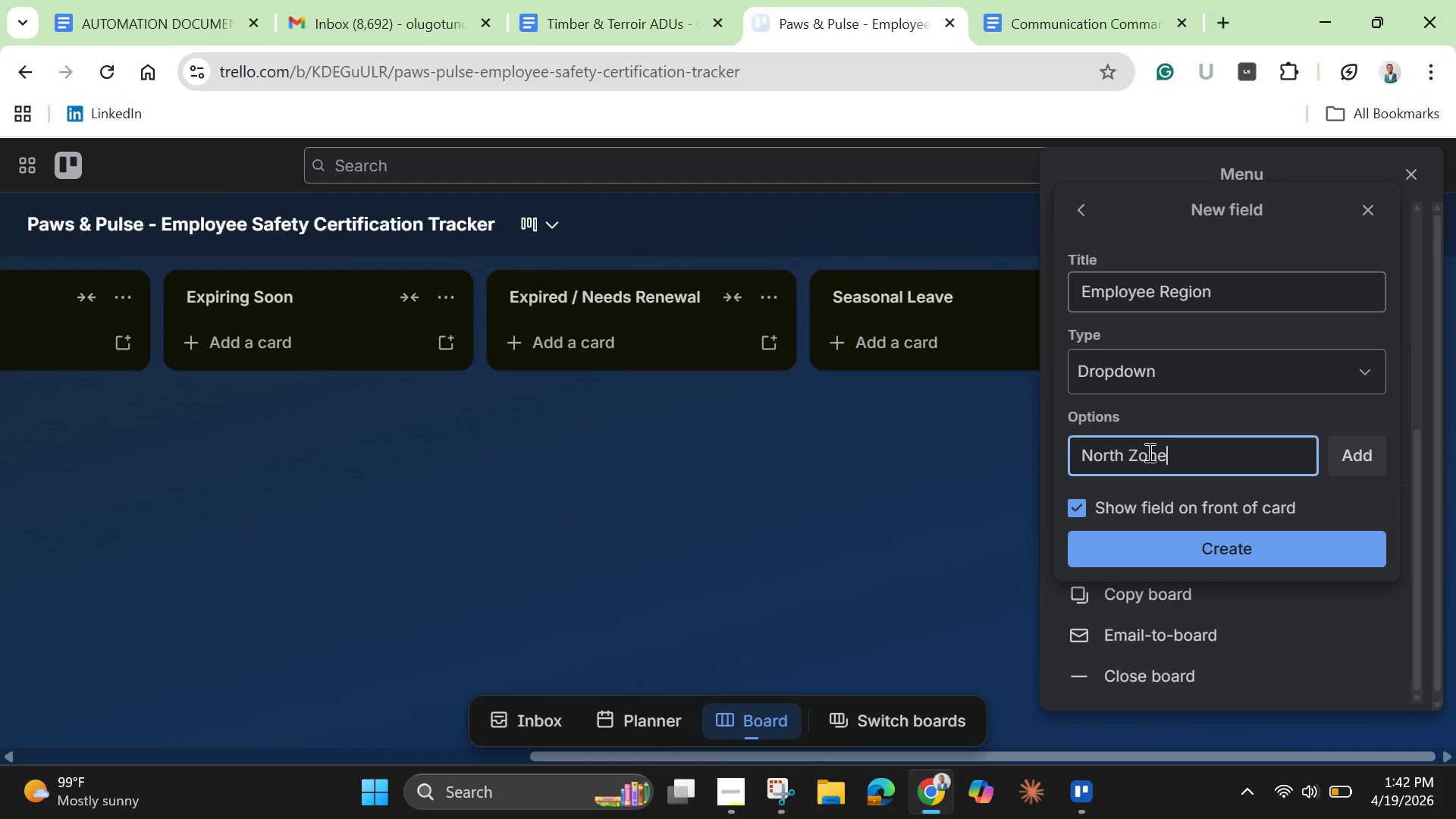 
key(Enter)
 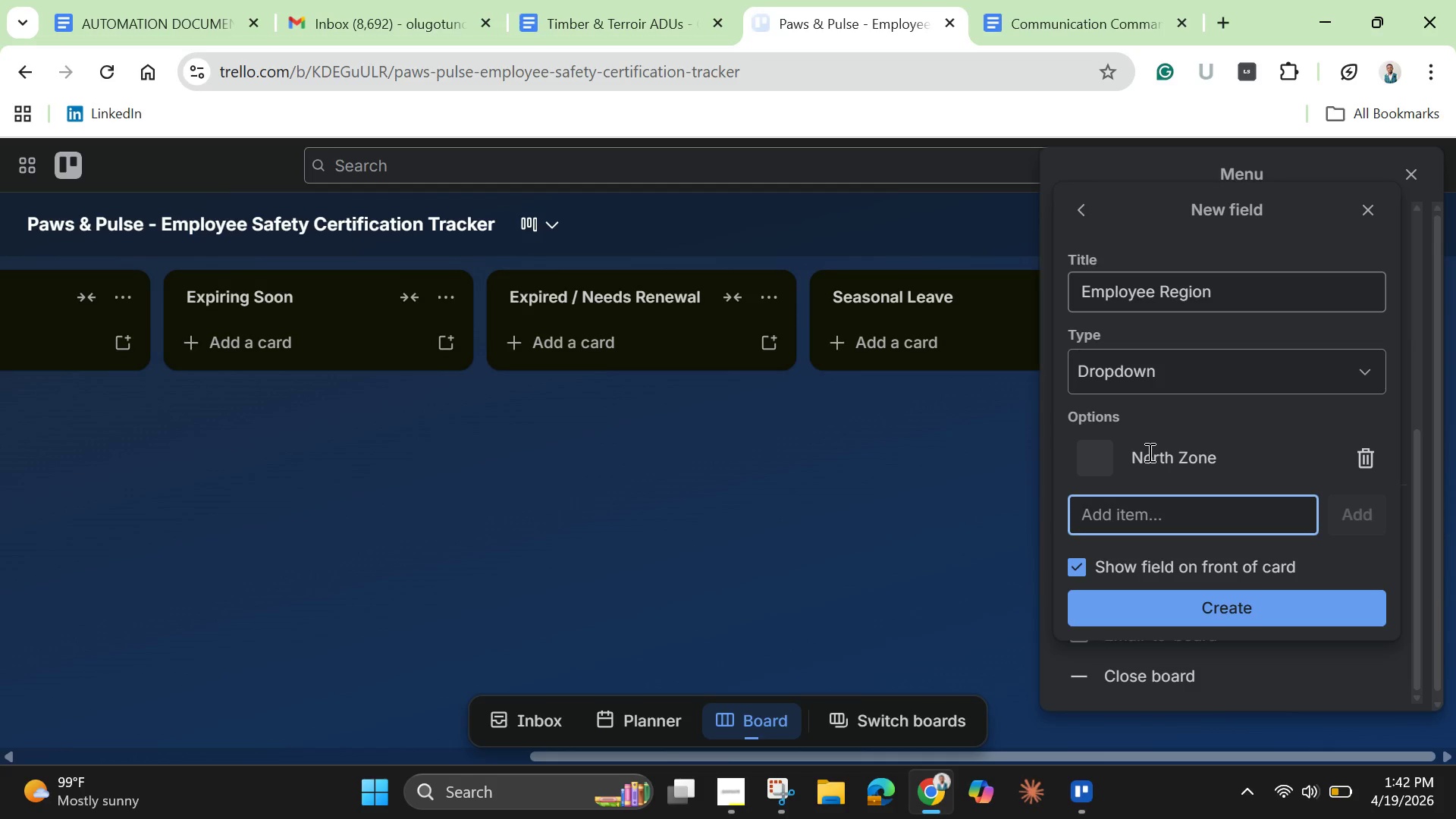 
type(South )
 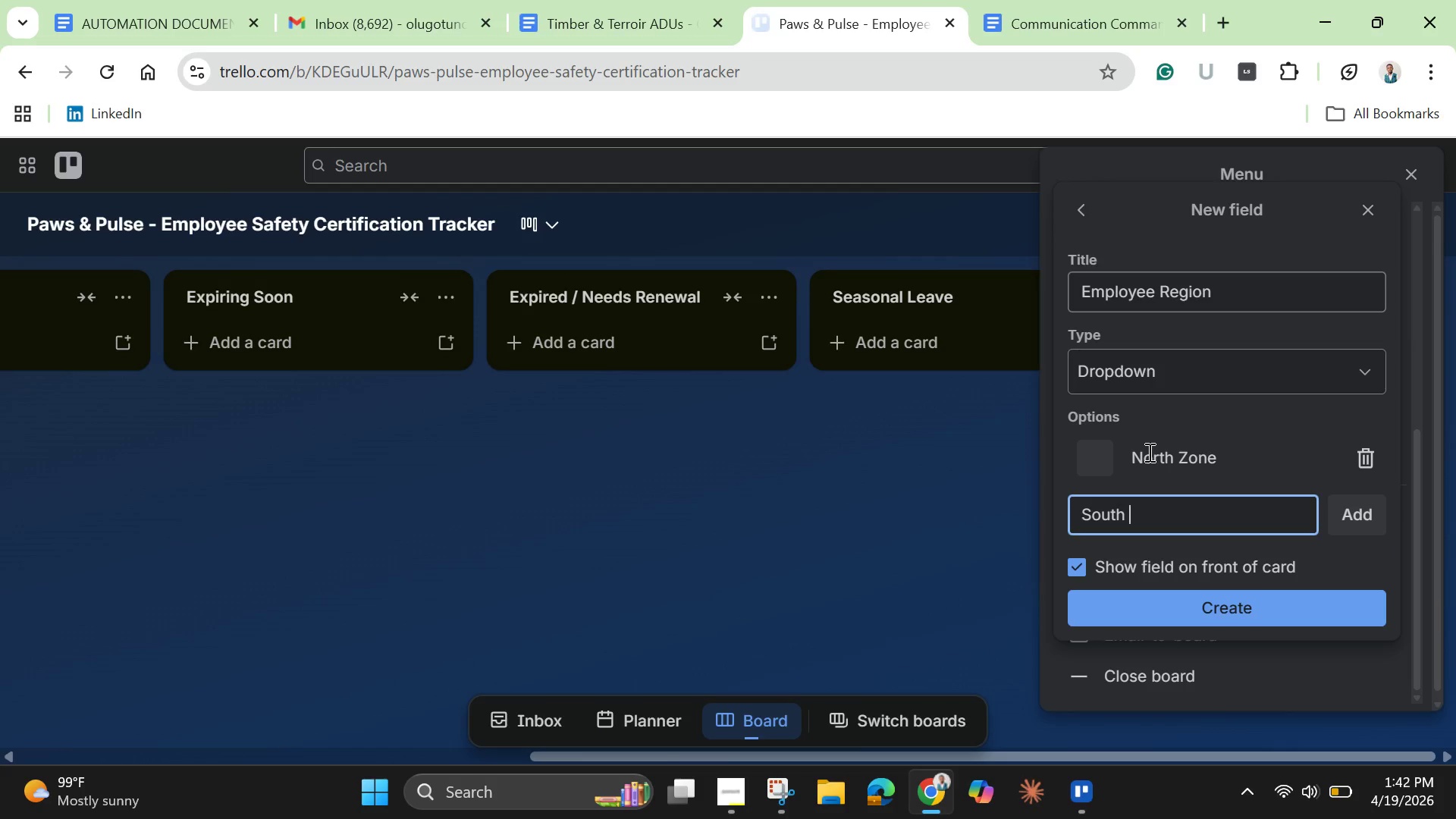 
type(Zone)
 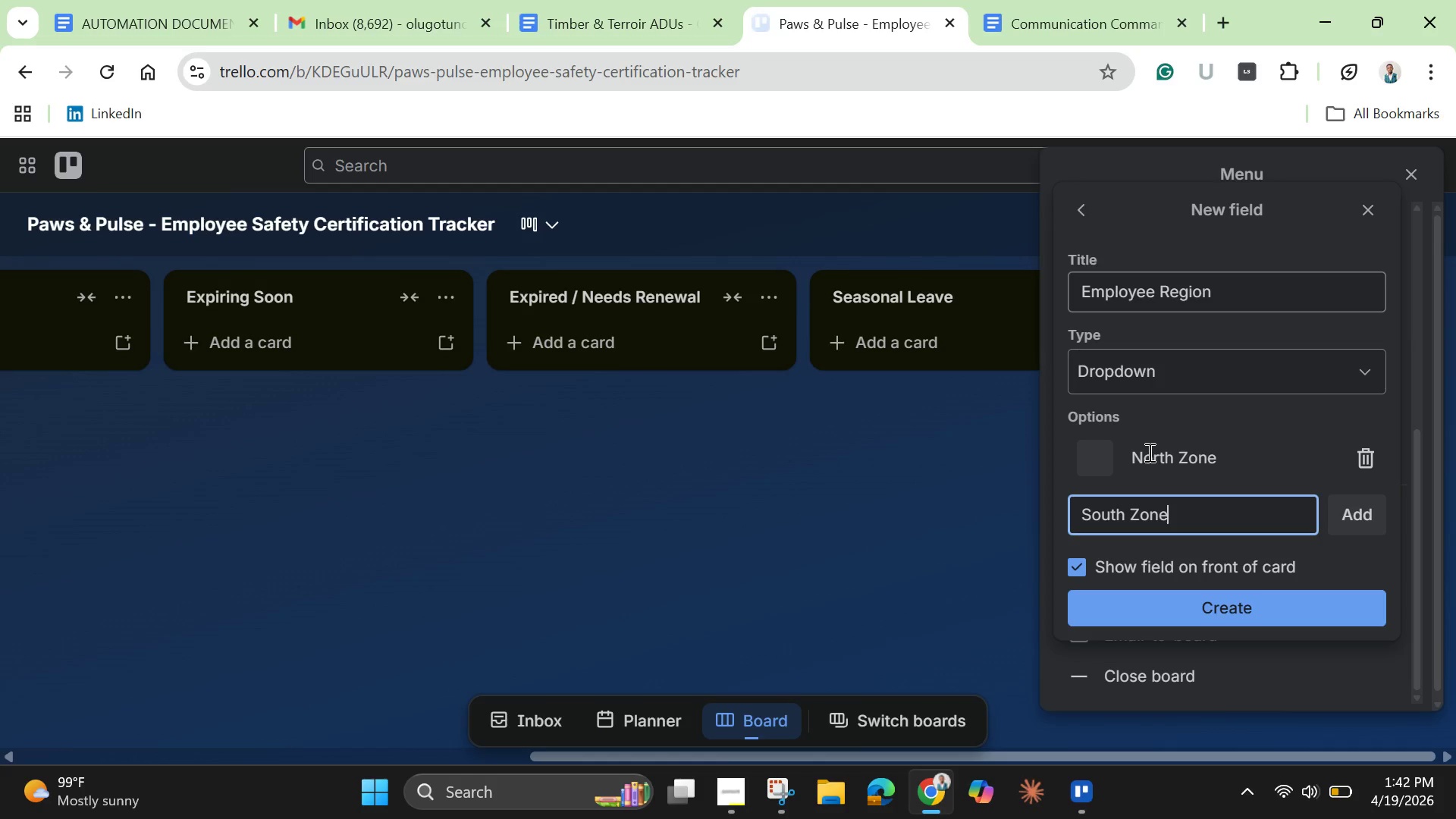 
key(Enter)
 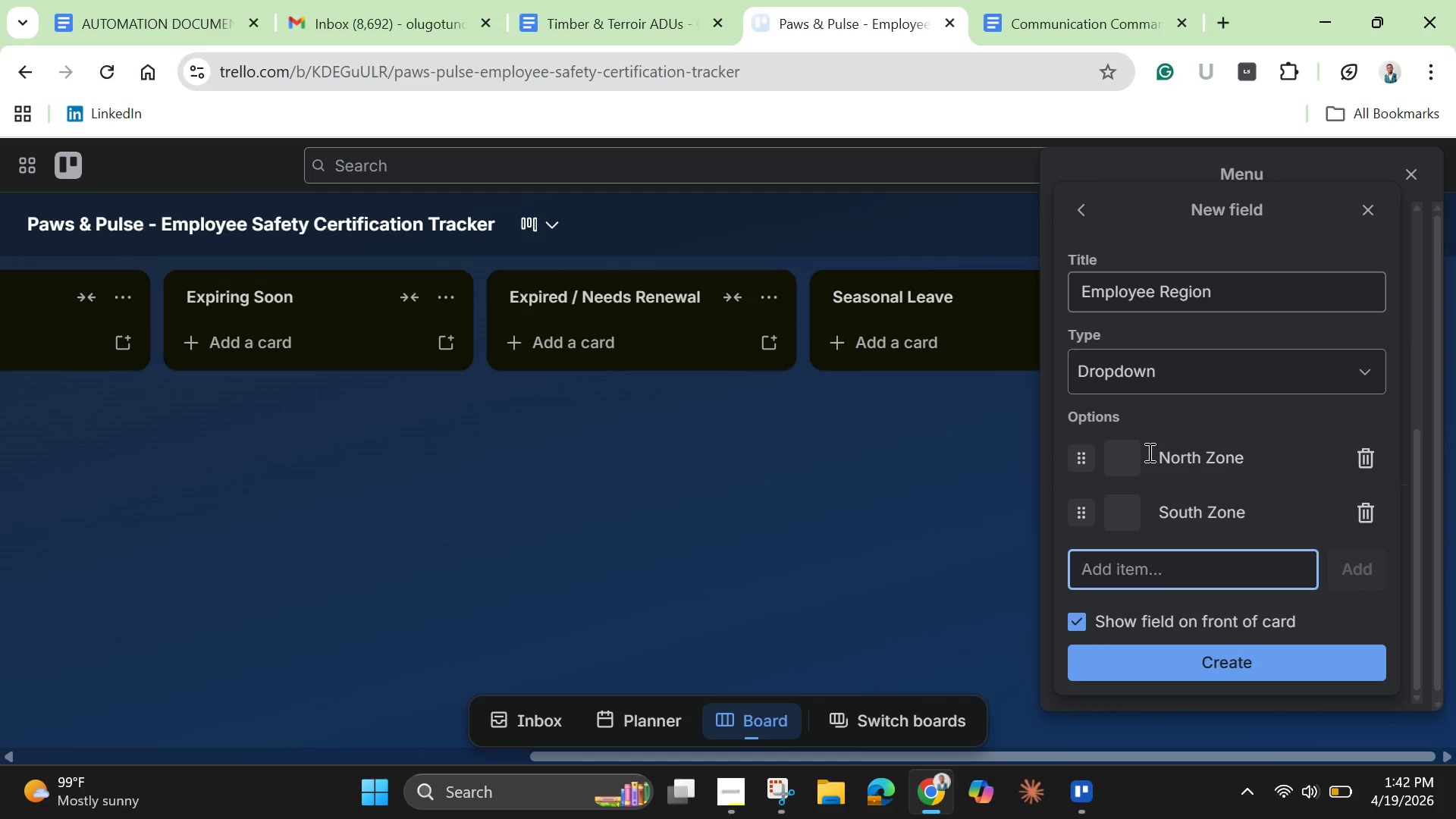 
type(East Zone)
 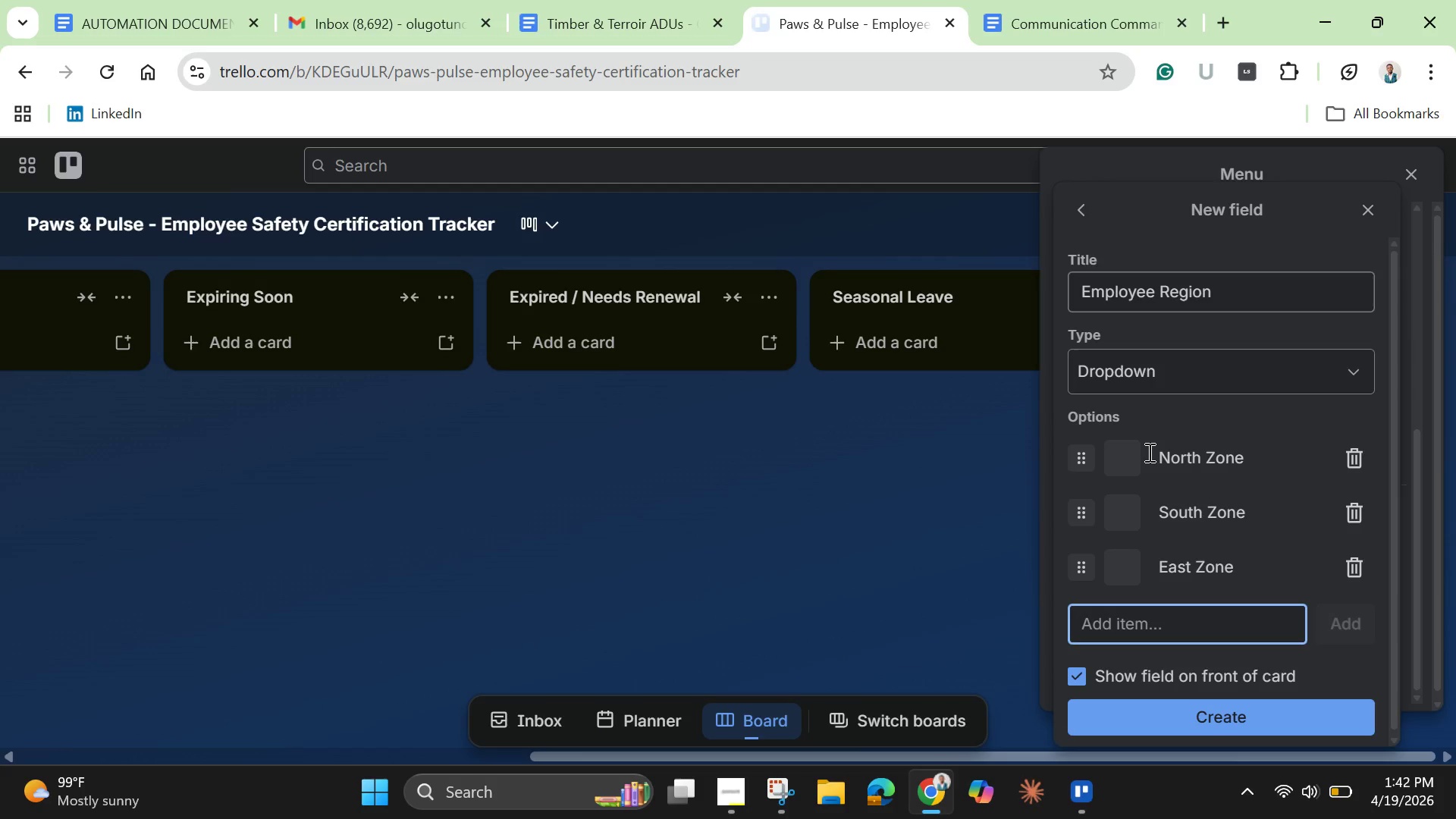 
 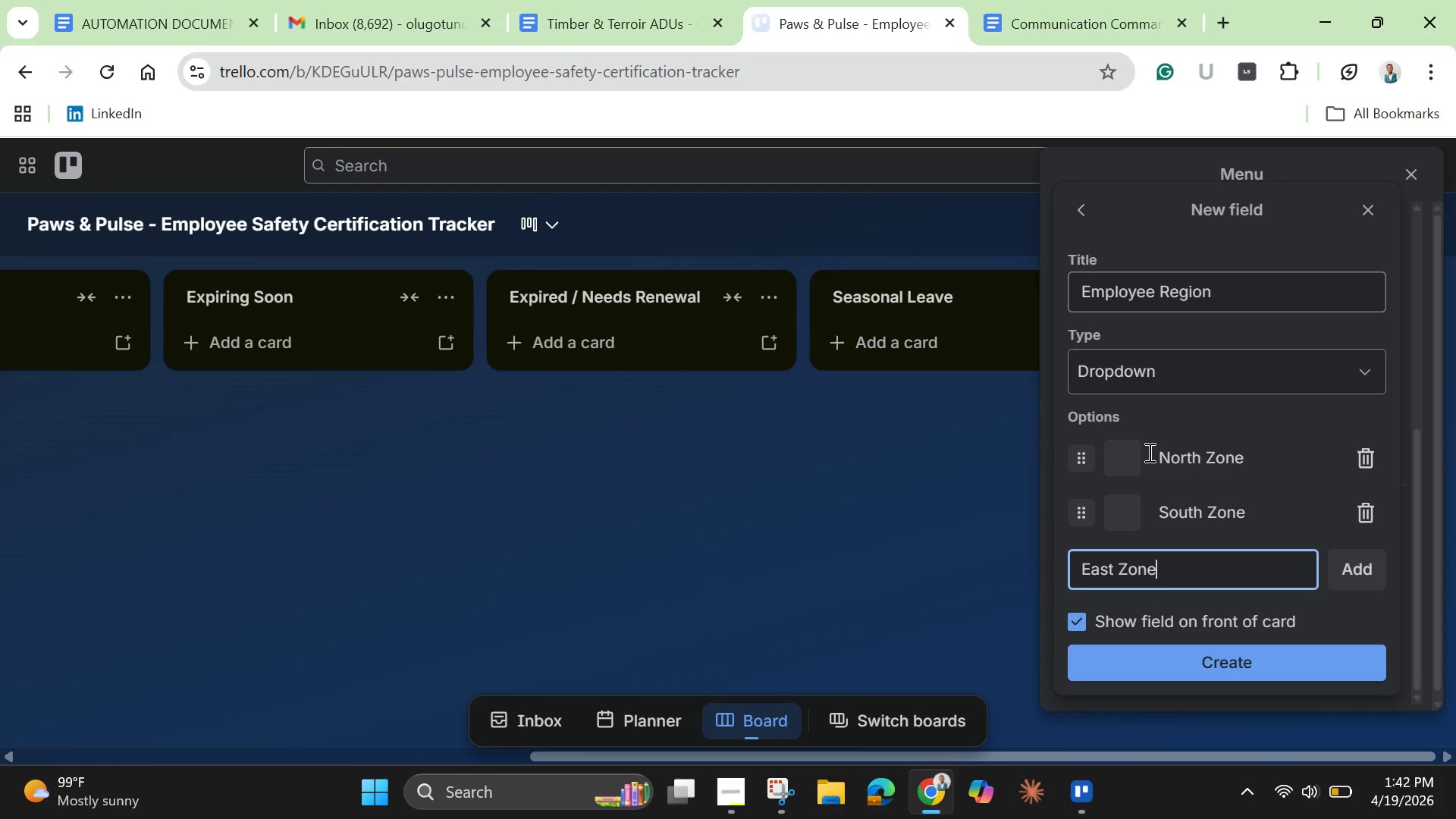 
key(Enter)
 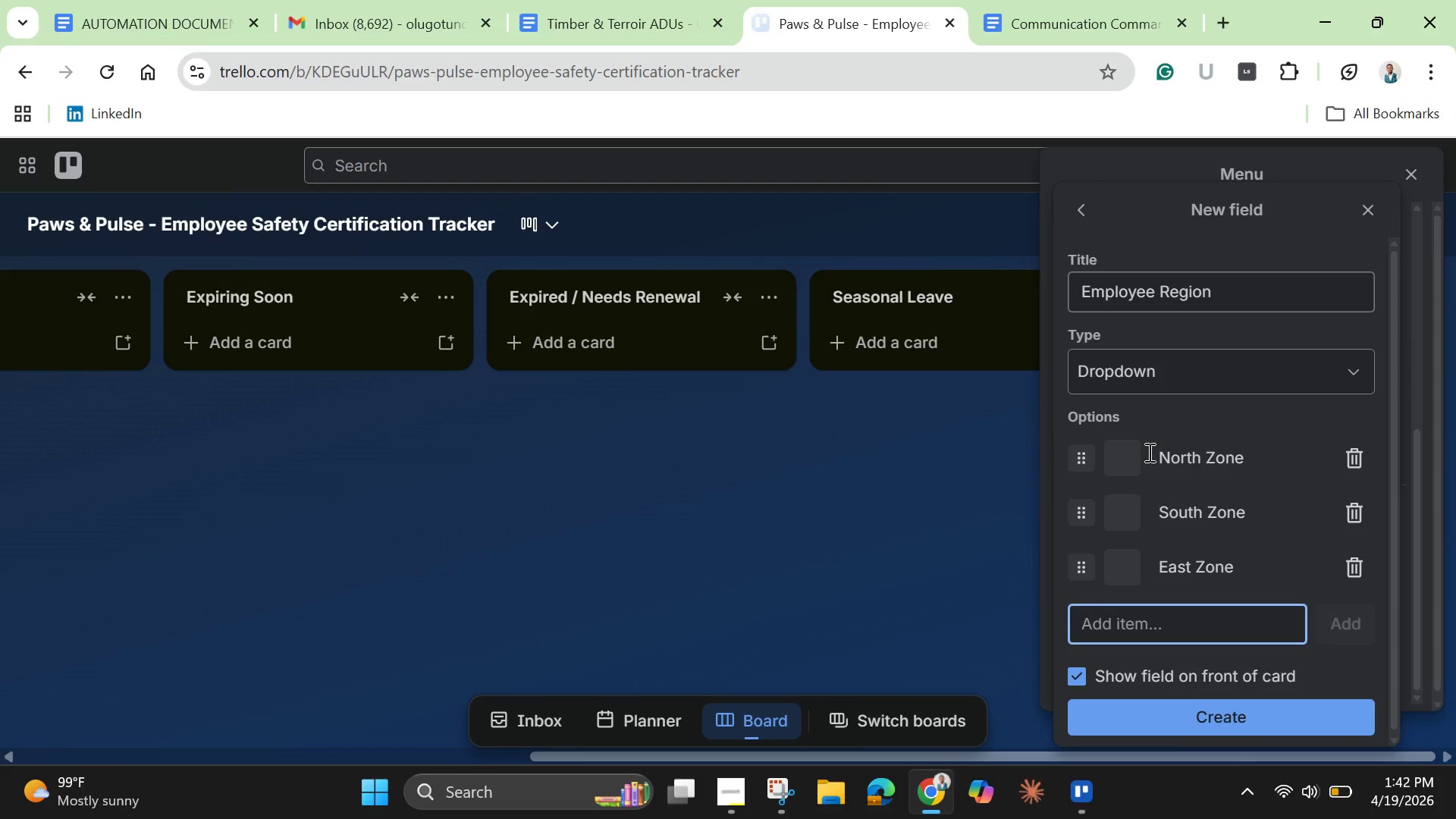 
type(West Zone)
 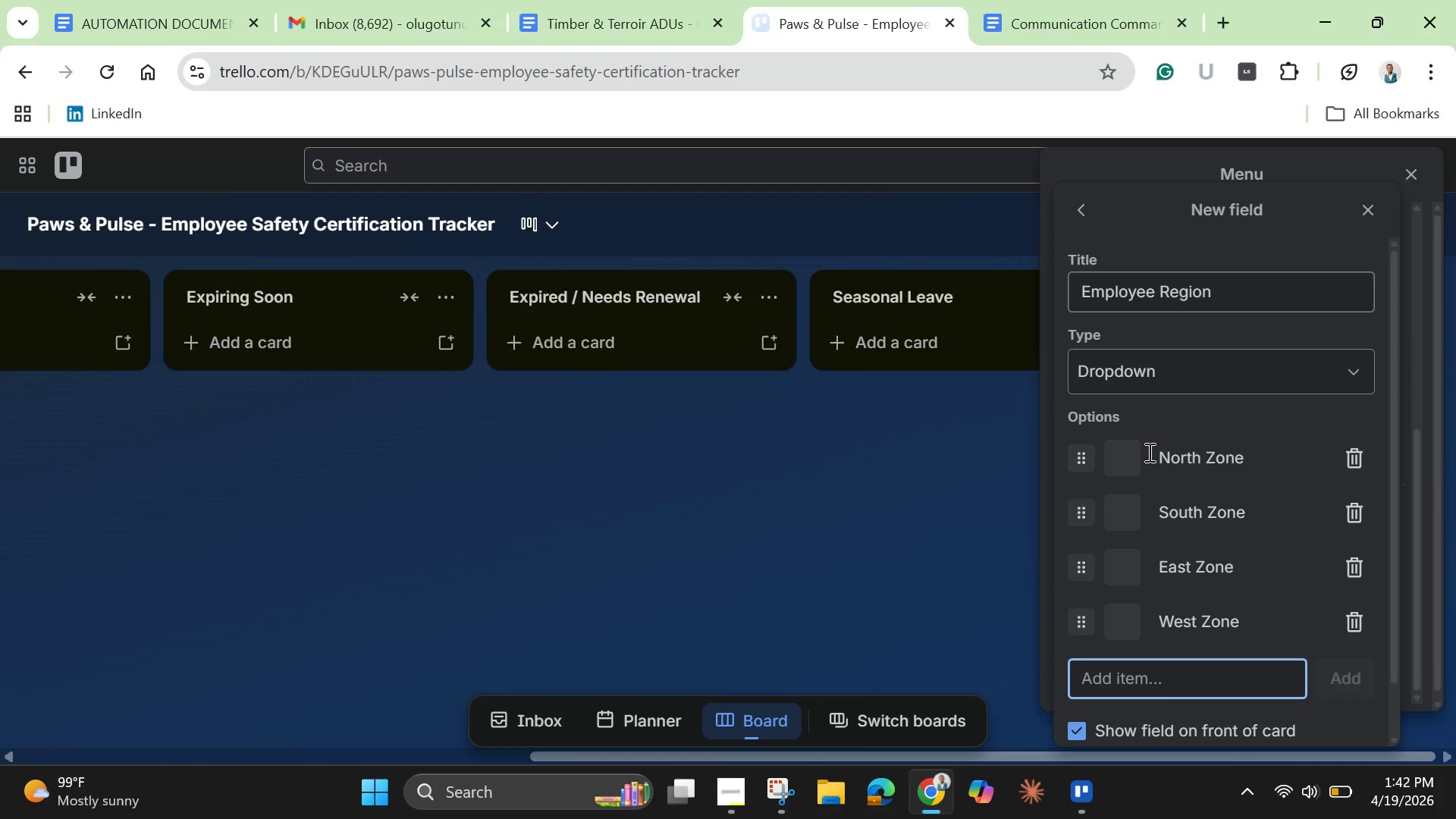 
 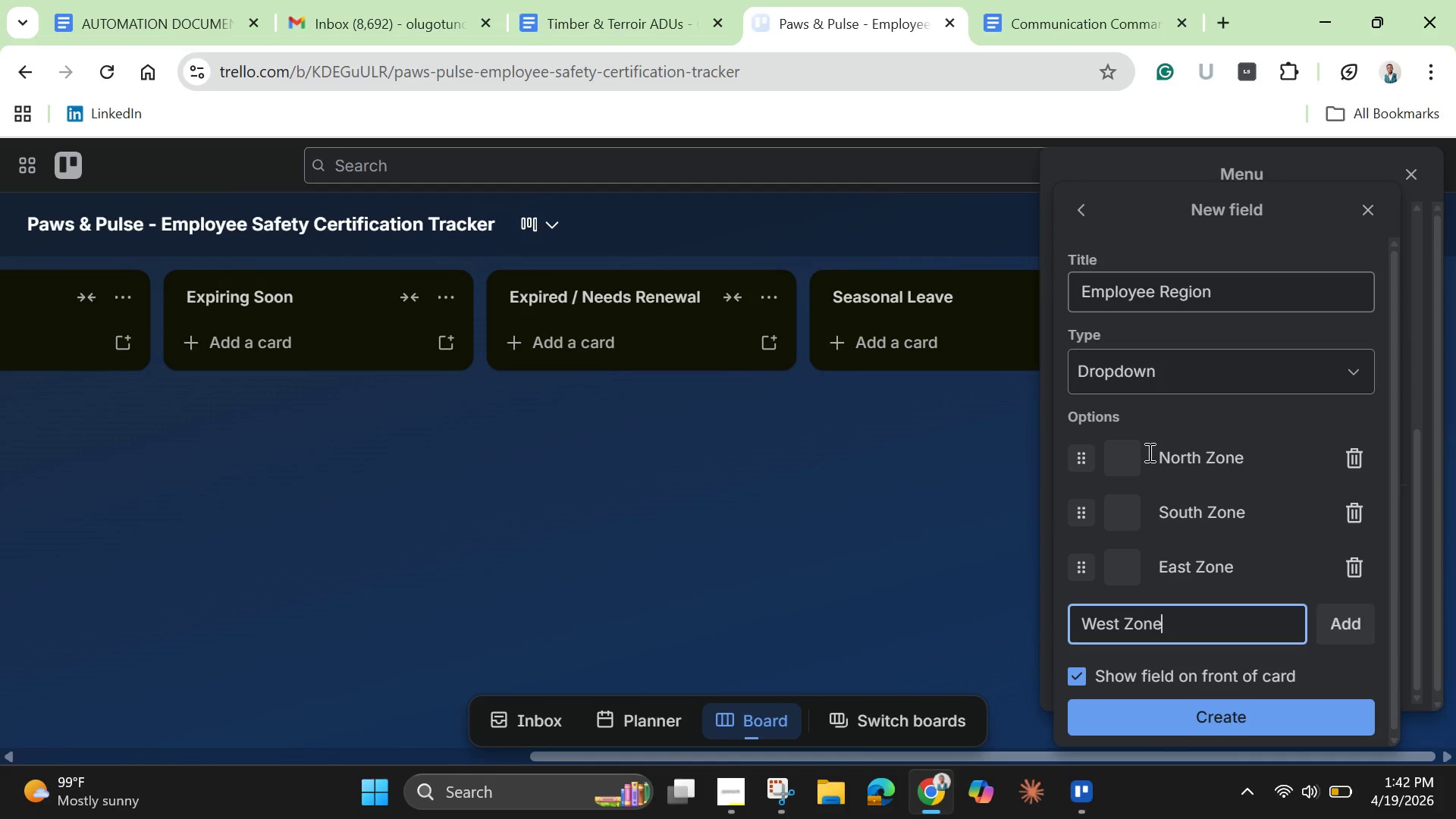 
key(Enter)
 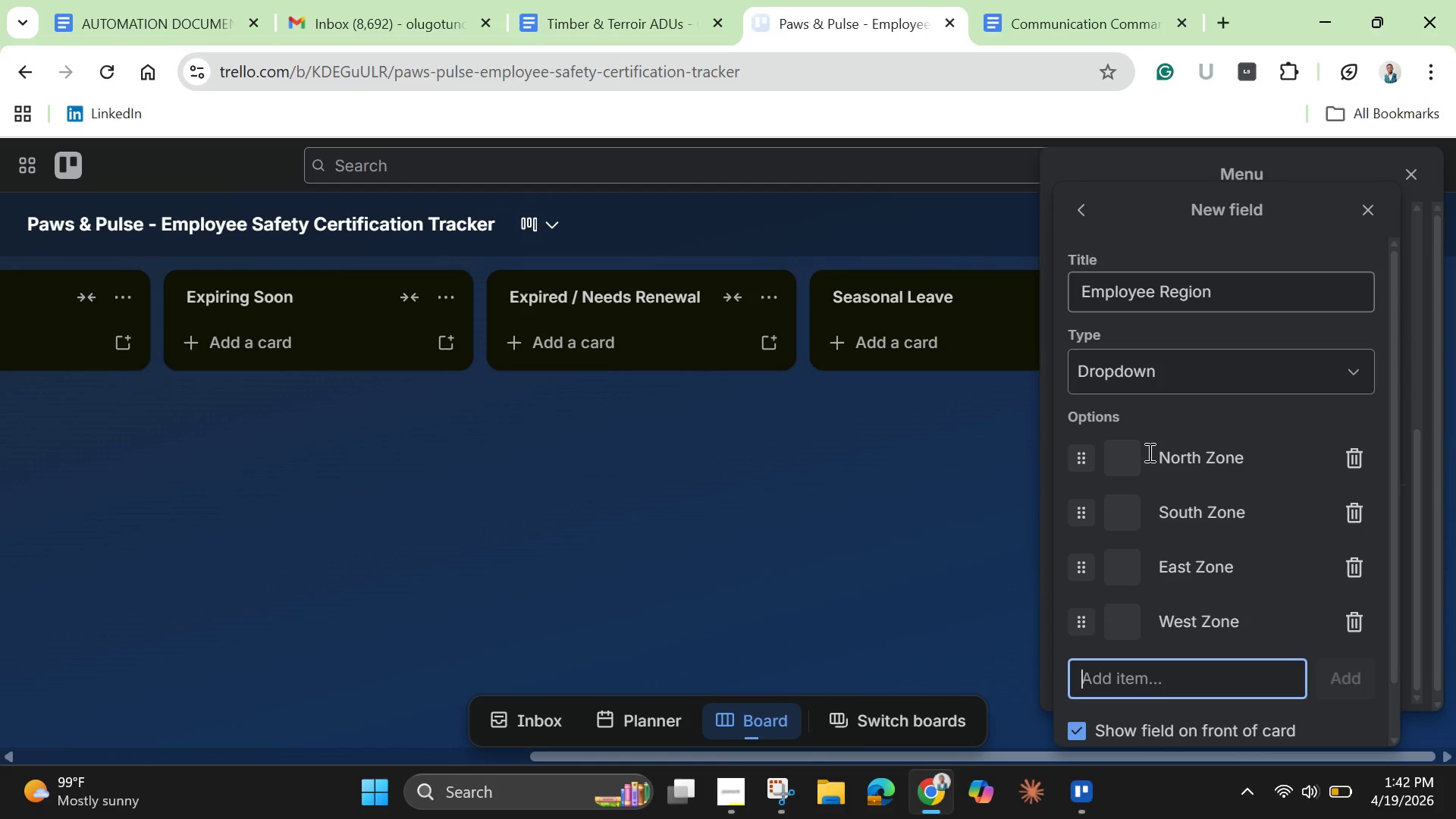 
wait(7.8)
 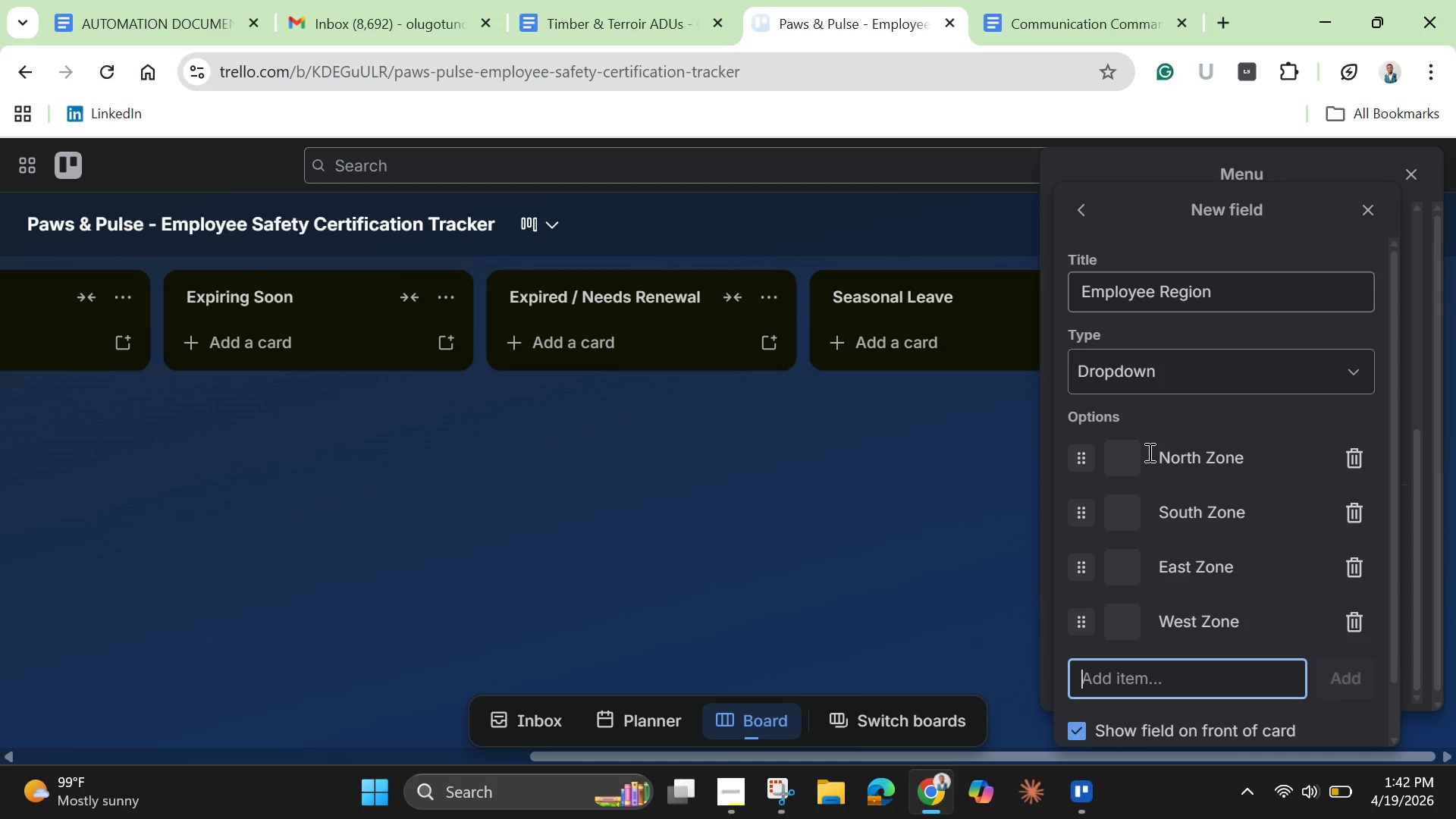 
left_click([1124, 470])
 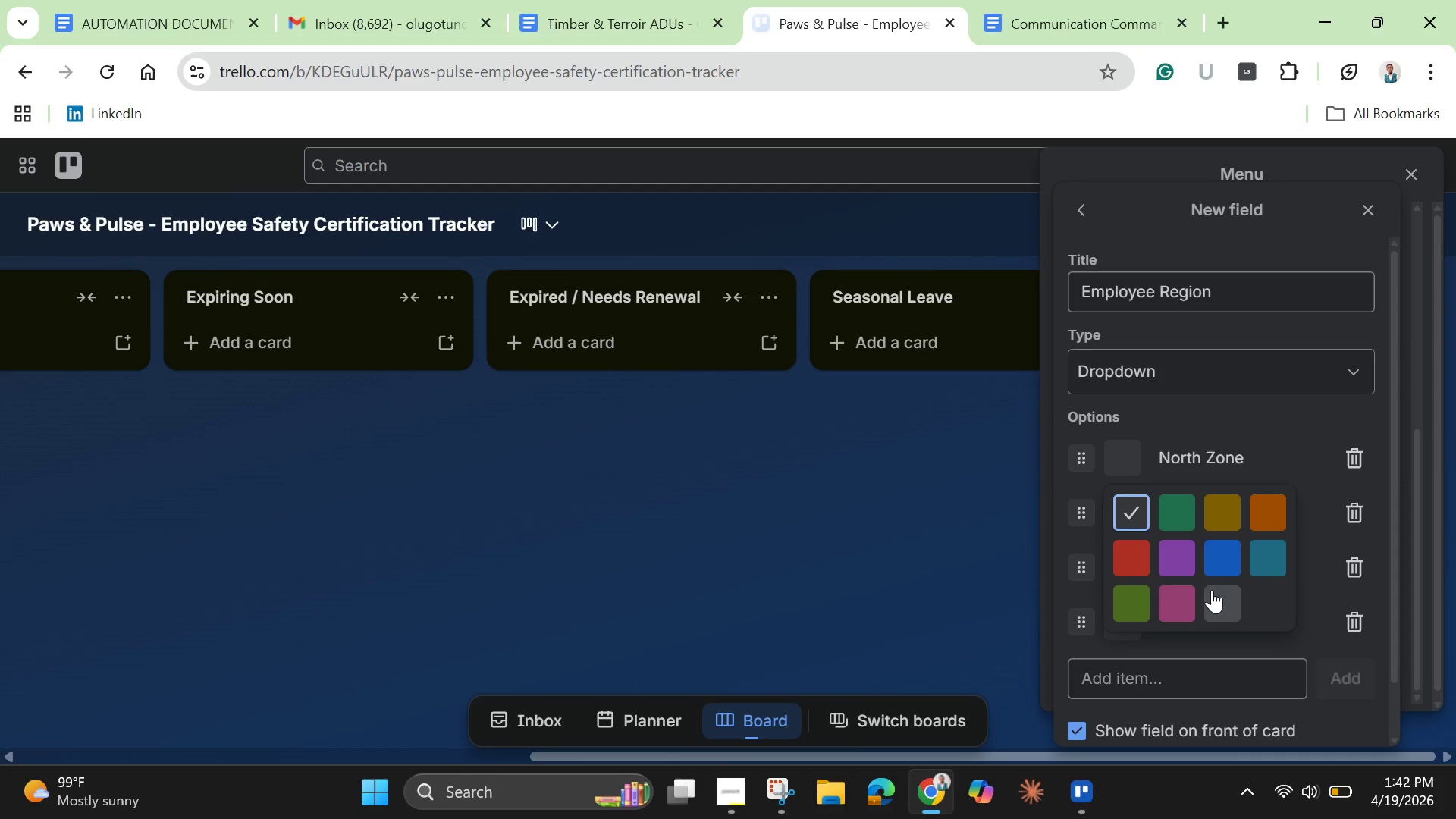 
left_click([1178, 560])
 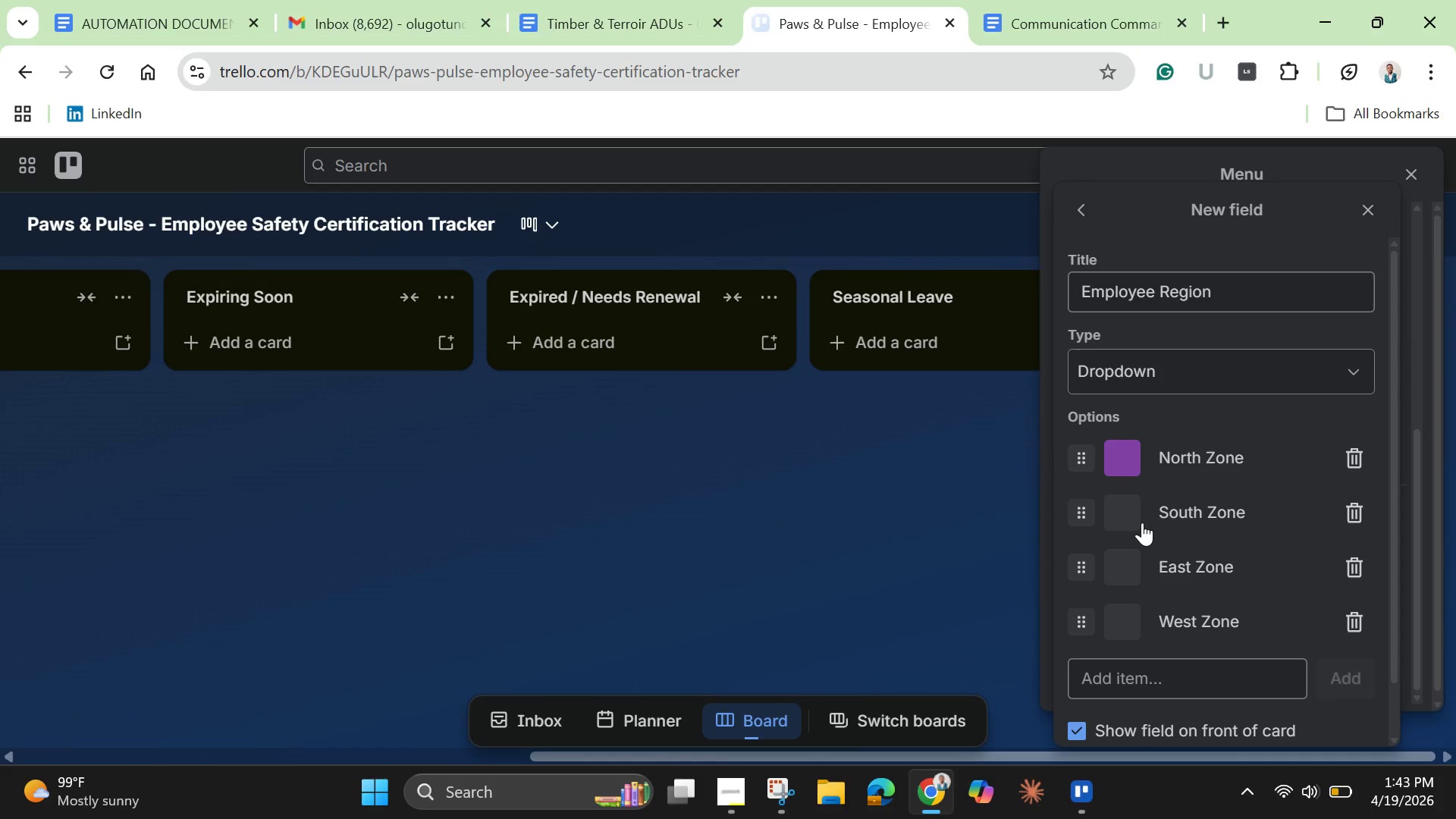 
left_click([1142, 522])
 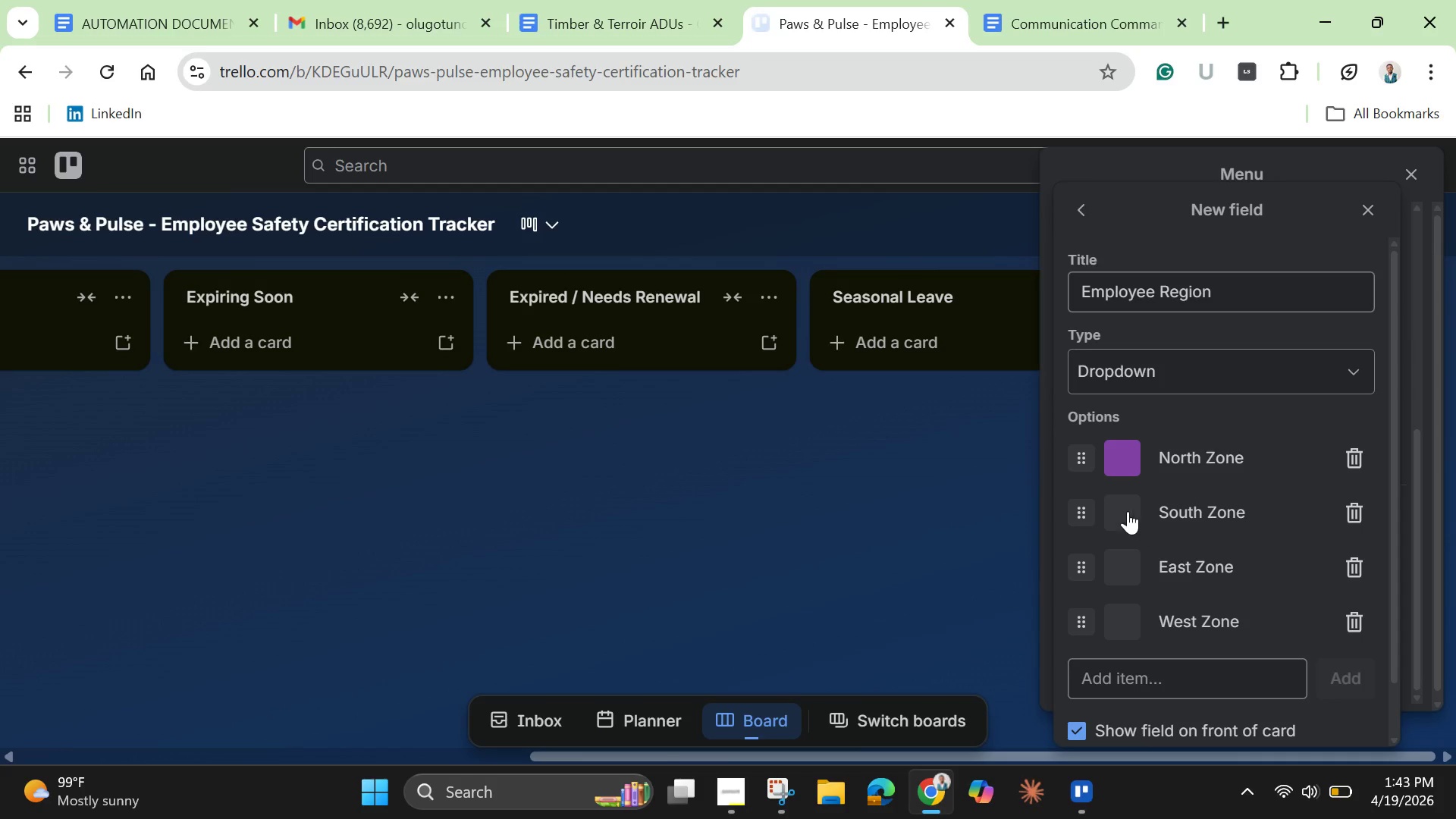 
left_click([1122, 505])
 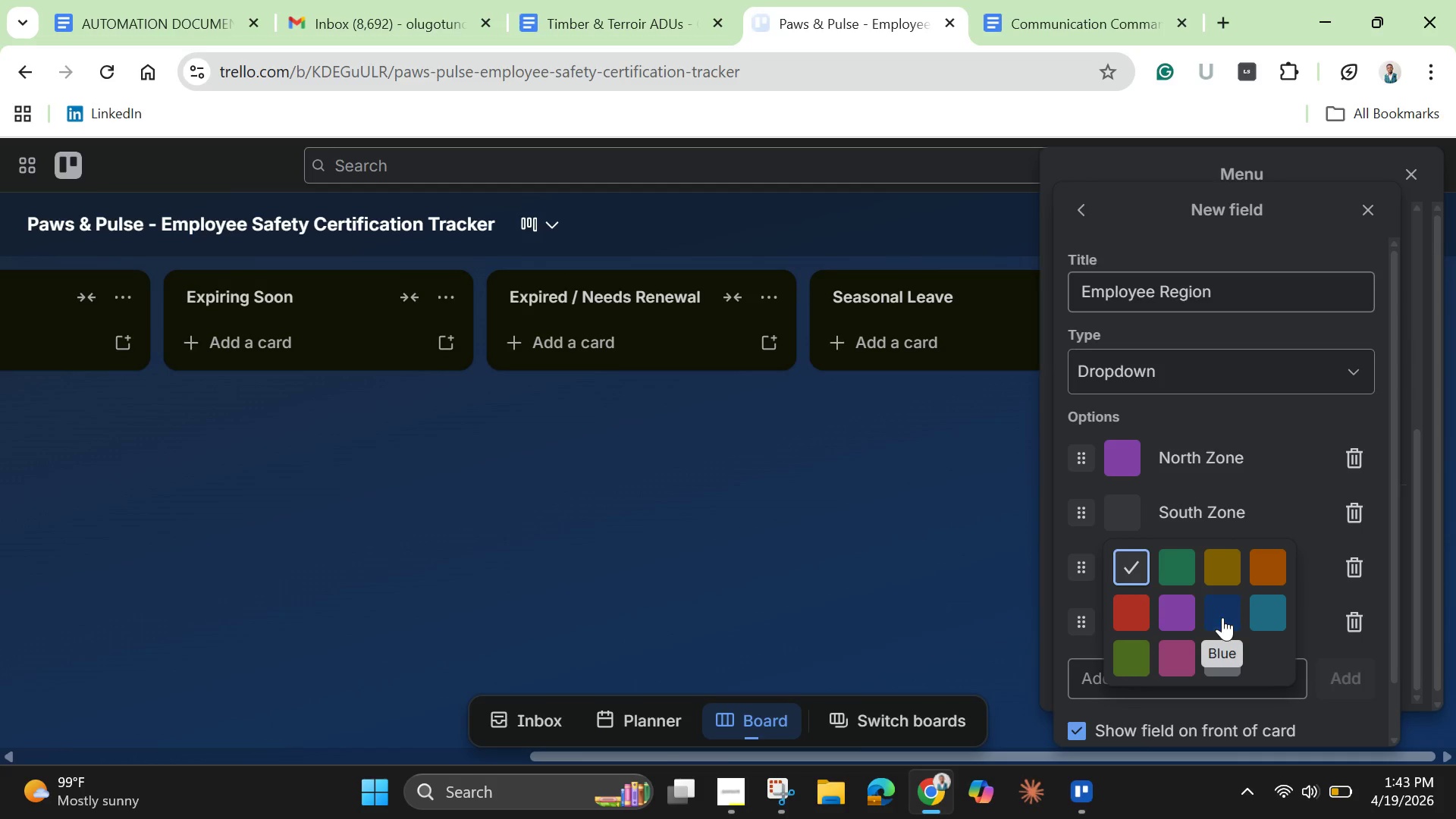 
left_click([1135, 567])
 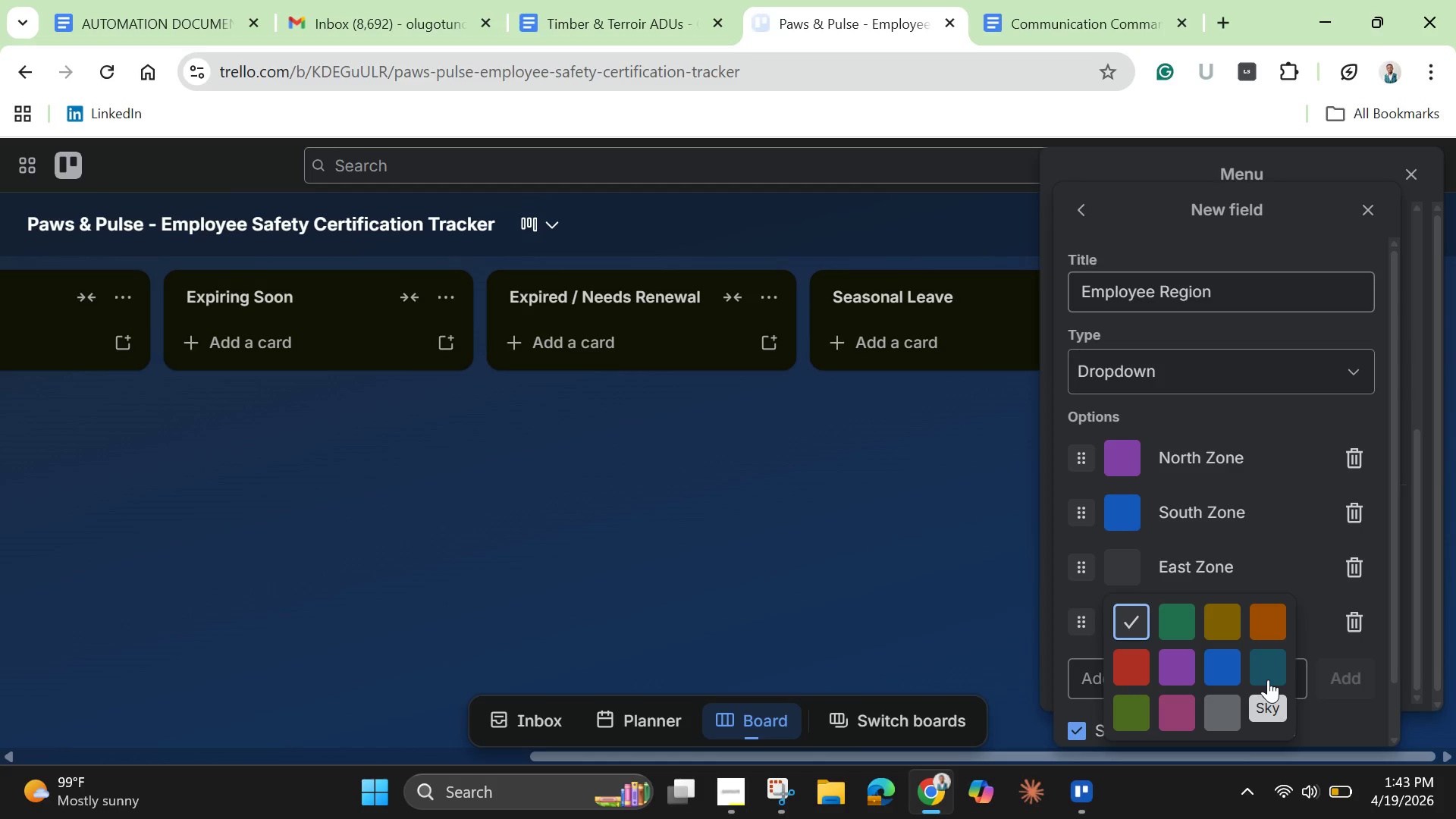 
left_click([1268, 671])
 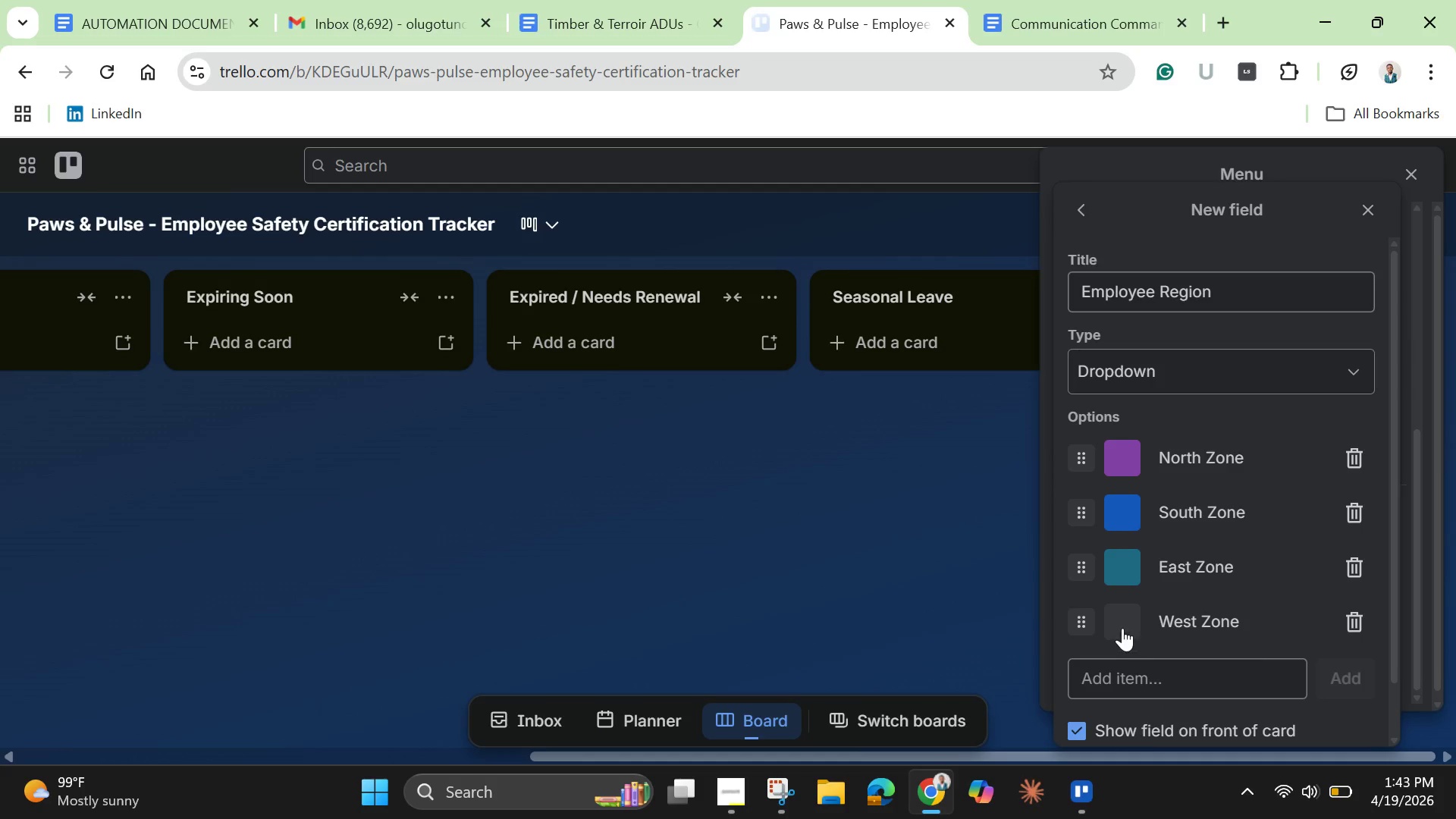 
left_click([1122, 628])
 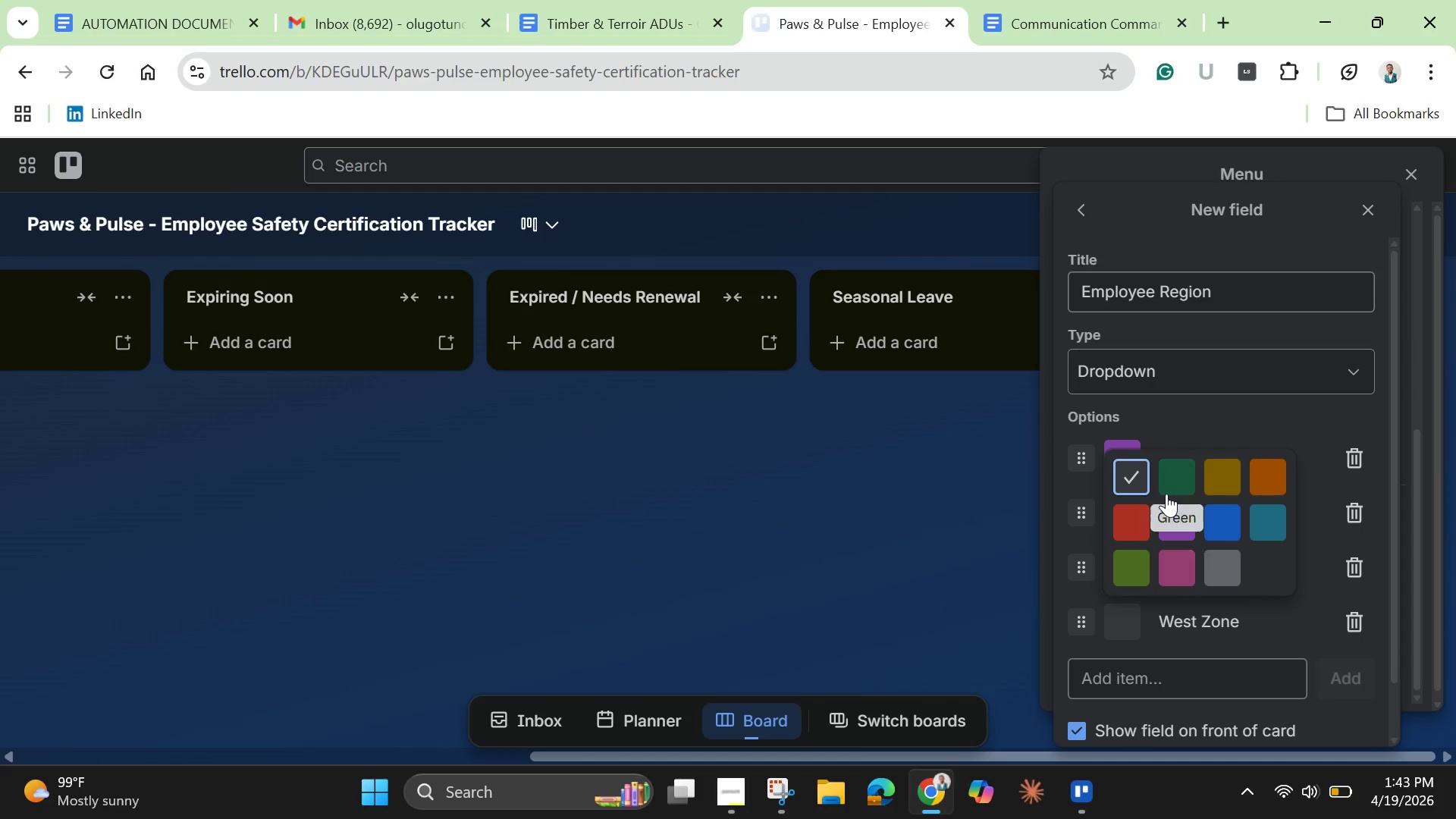 
left_click([1166, 494])
 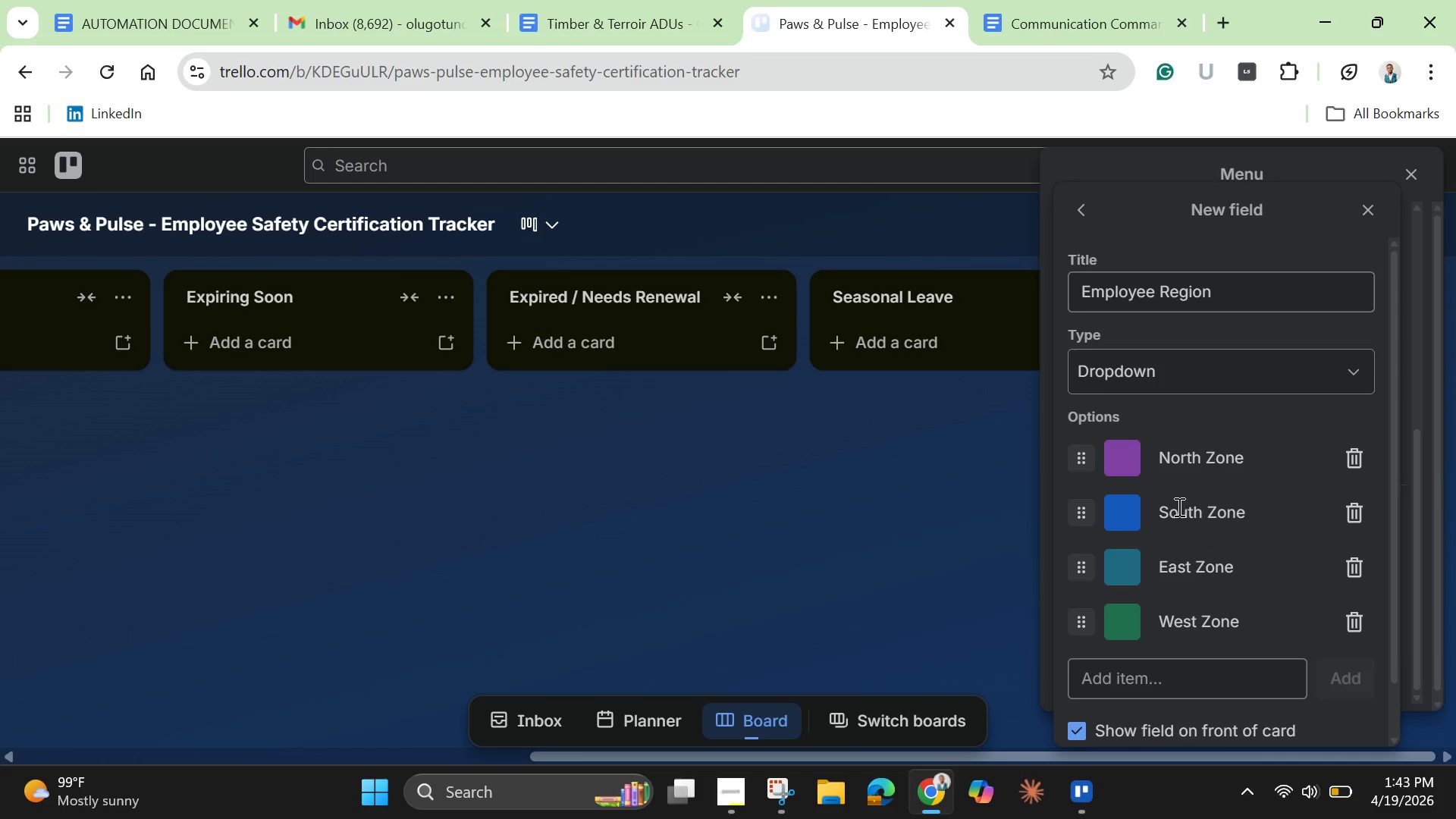 
scroll: coordinate [1187, 533], scroll_direction: down, amount: 3.0
 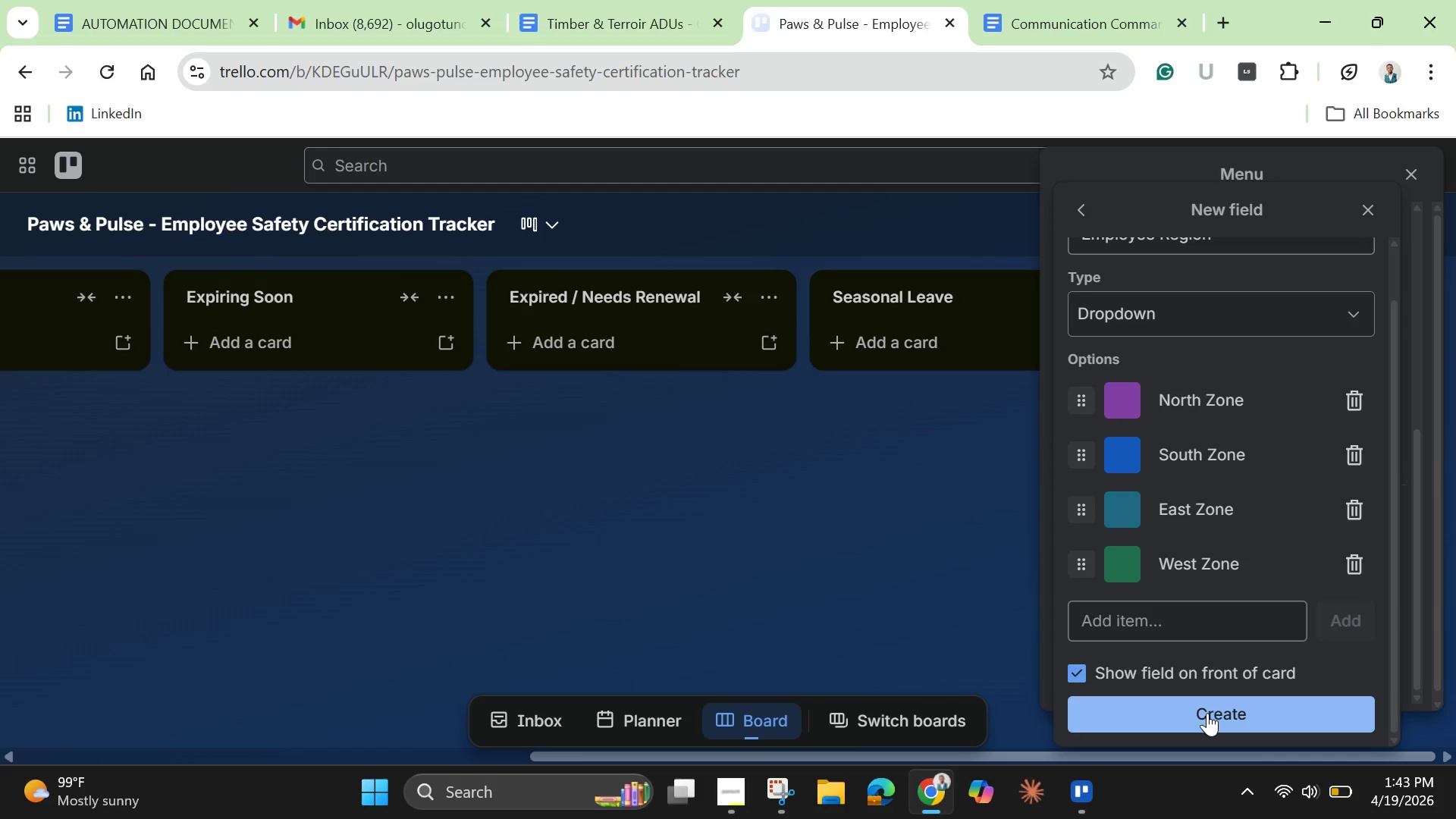 
left_click_drag(start_coordinate=[1207, 713], to_coordinate=[1212, 715])
 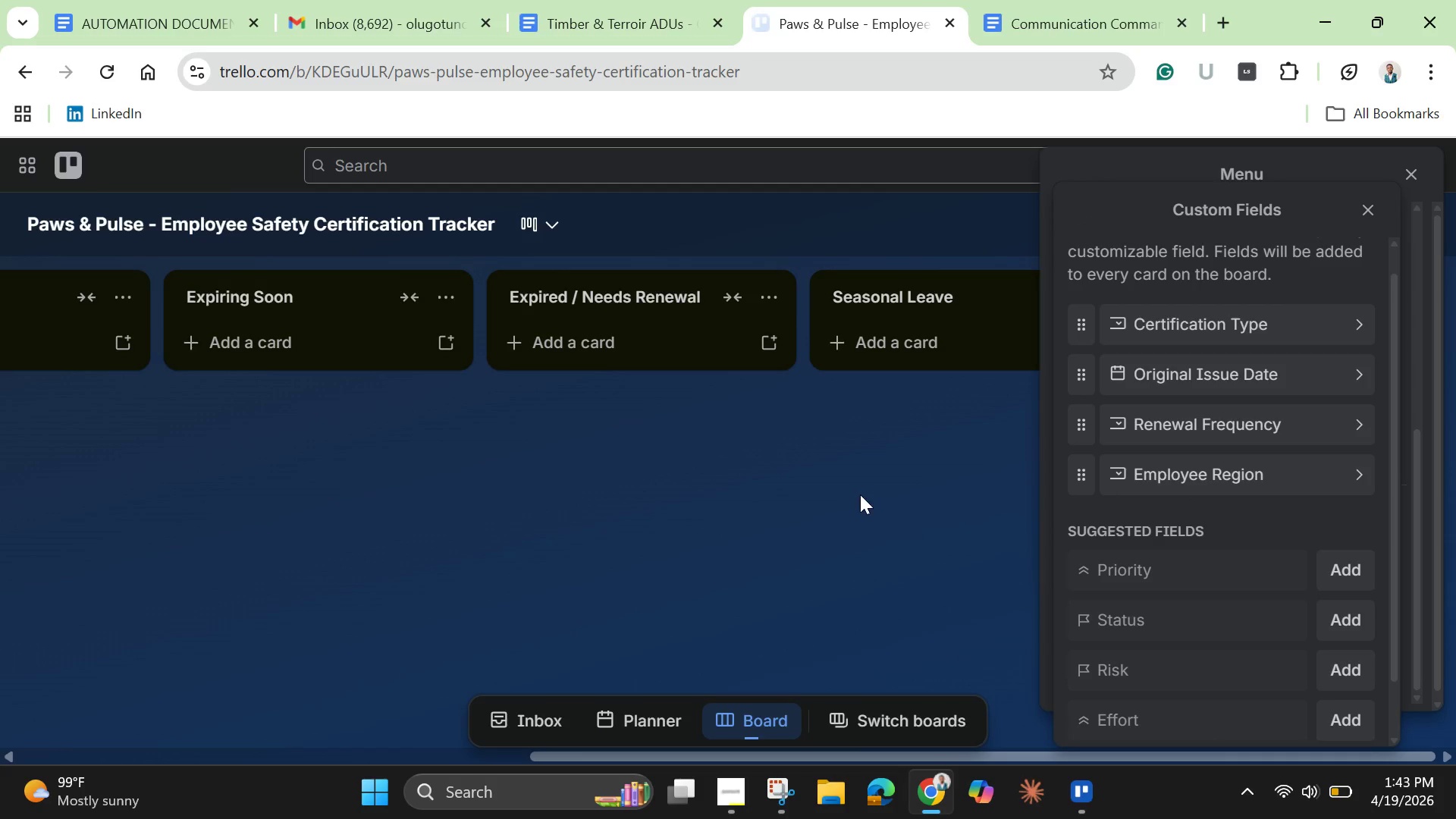 
left_click([864, 497])
 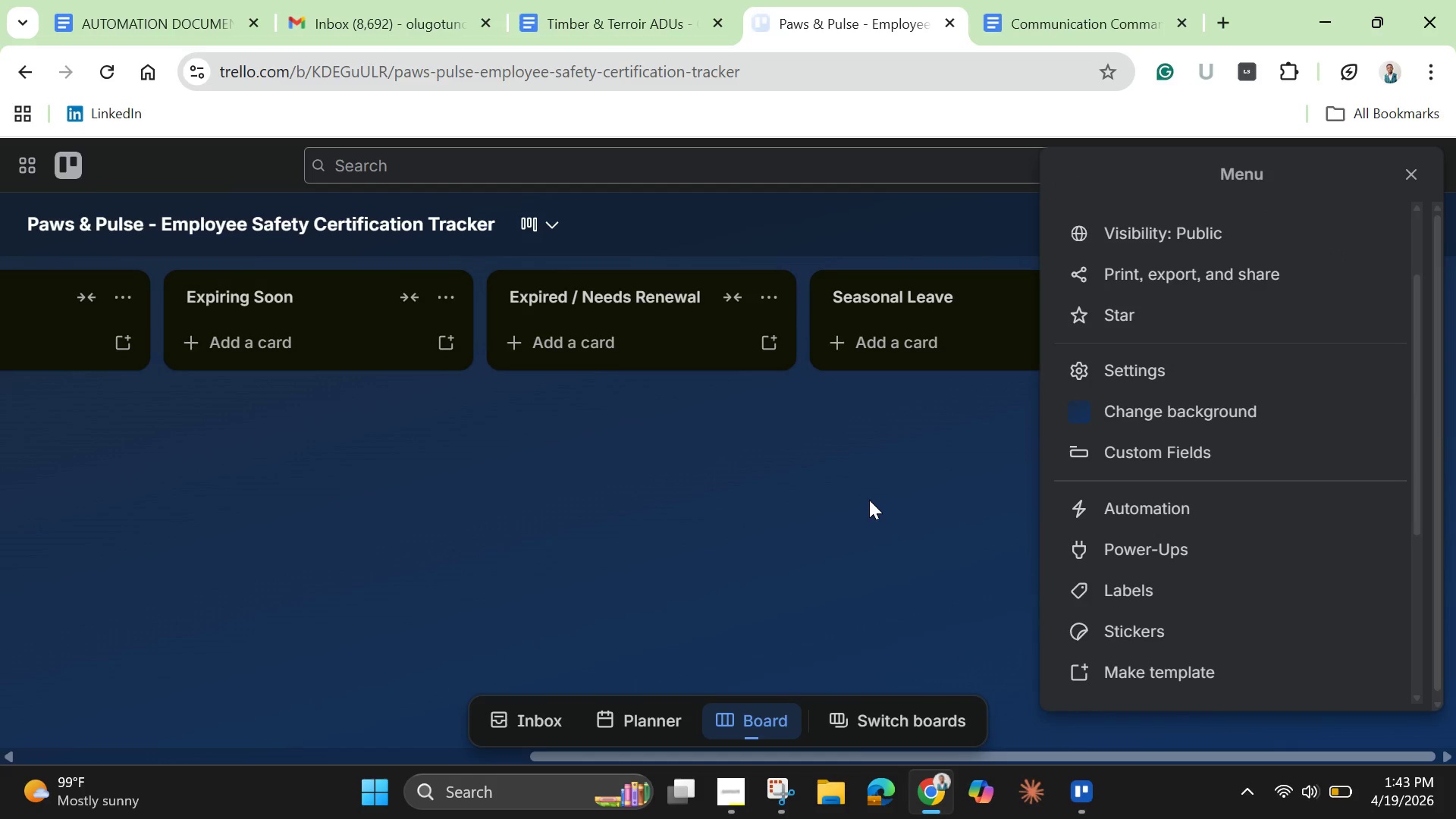 
scroll: coordinate [880, 508], scroll_direction: down, amount: 5.0
 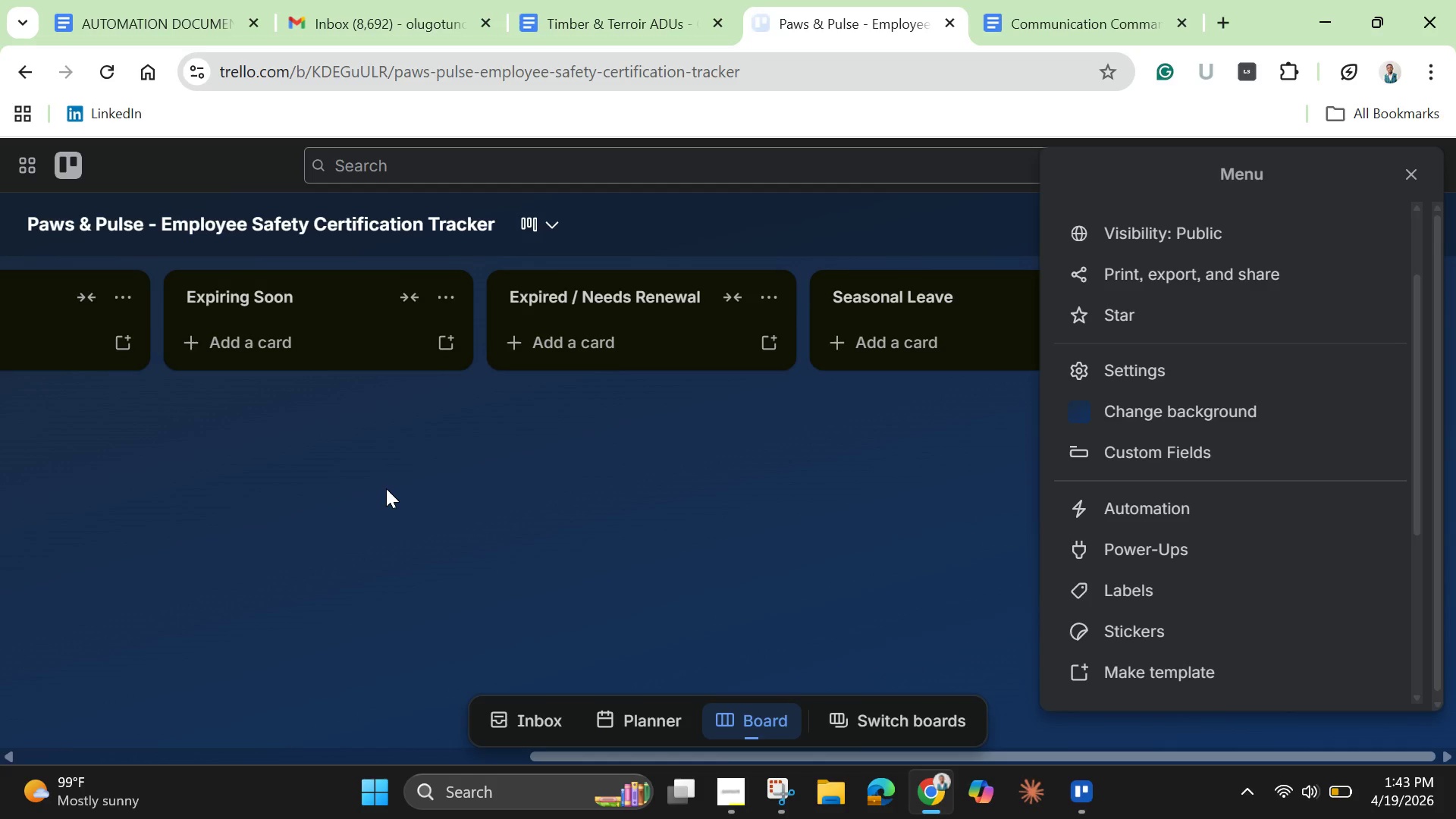 
wait(22.99)
 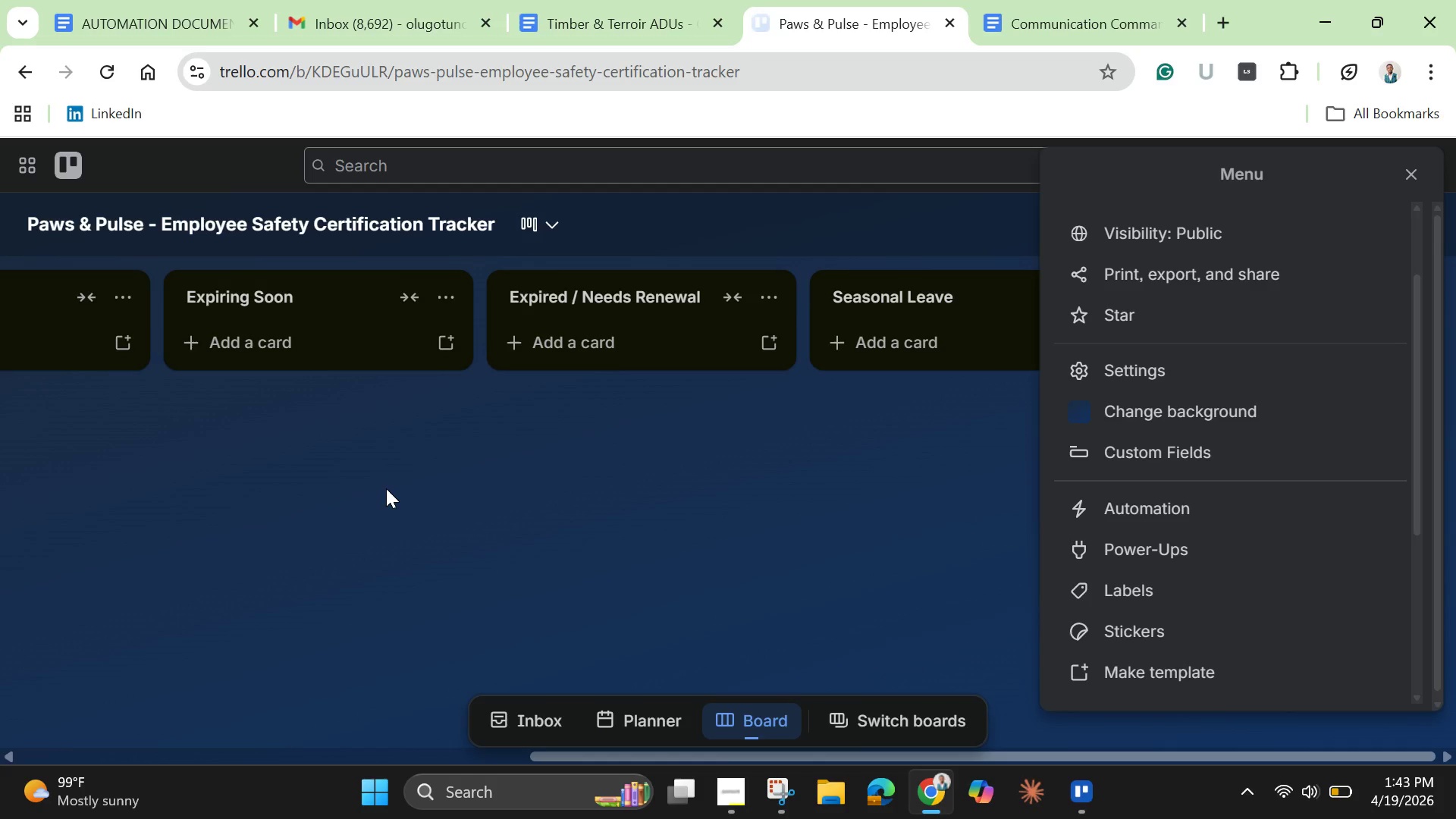 
left_click([401, 486])
 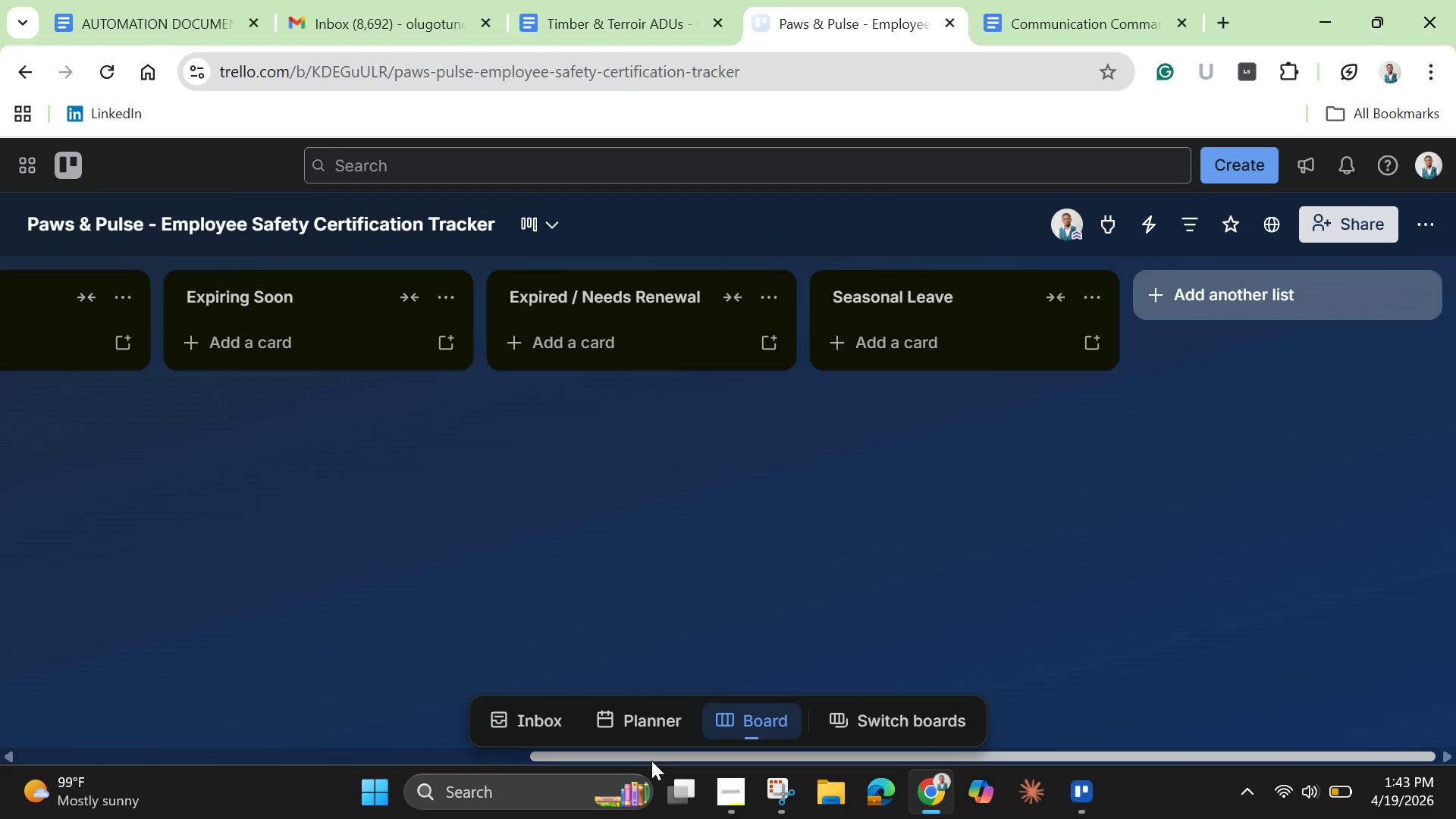 
left_click_drag(start_coordinate=[651, 761], to_coordinate=[130, 755])
 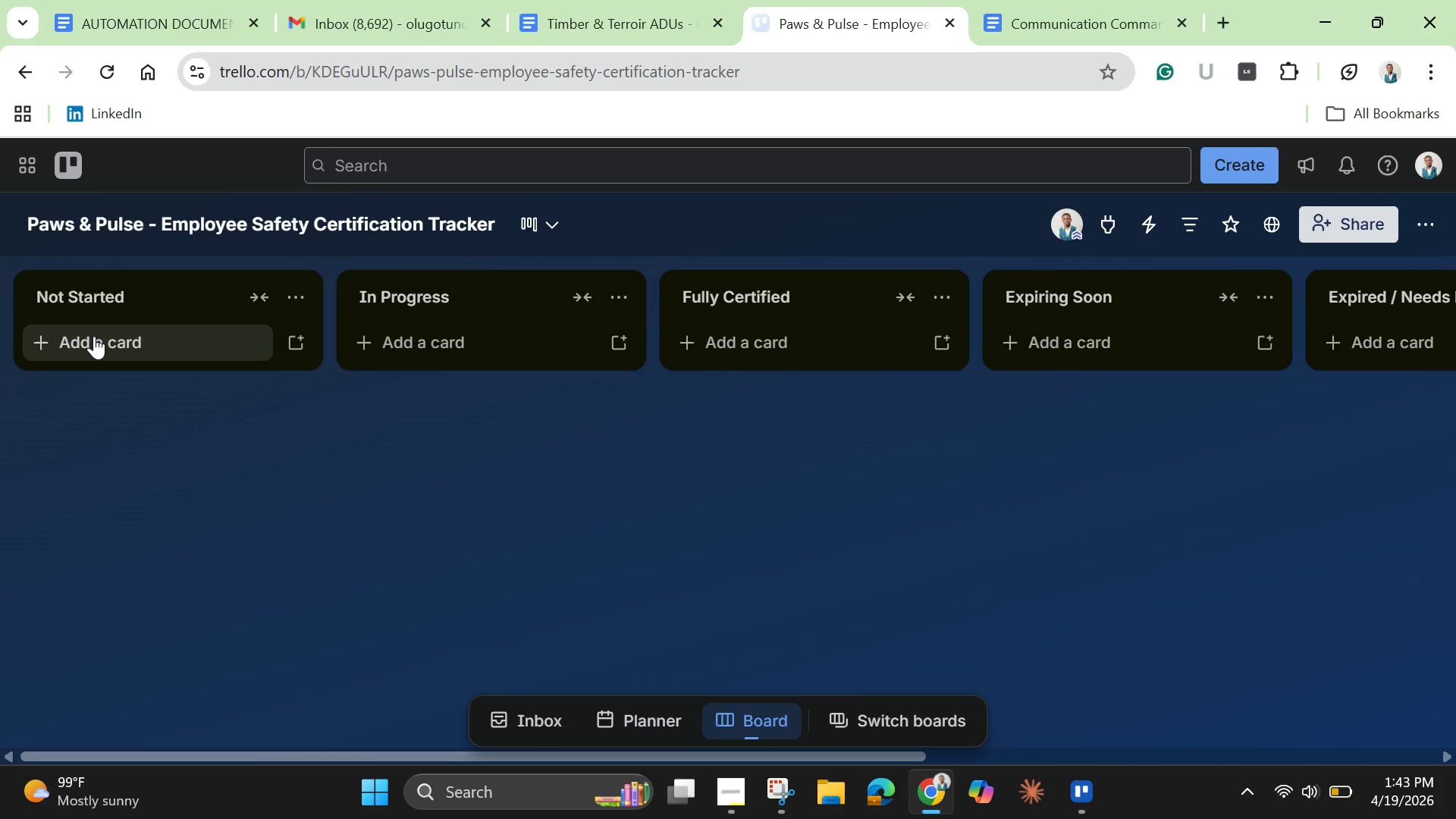 
left_click_drag(start_coordinate=[94, 336], to_coordinate=[104, 343])
 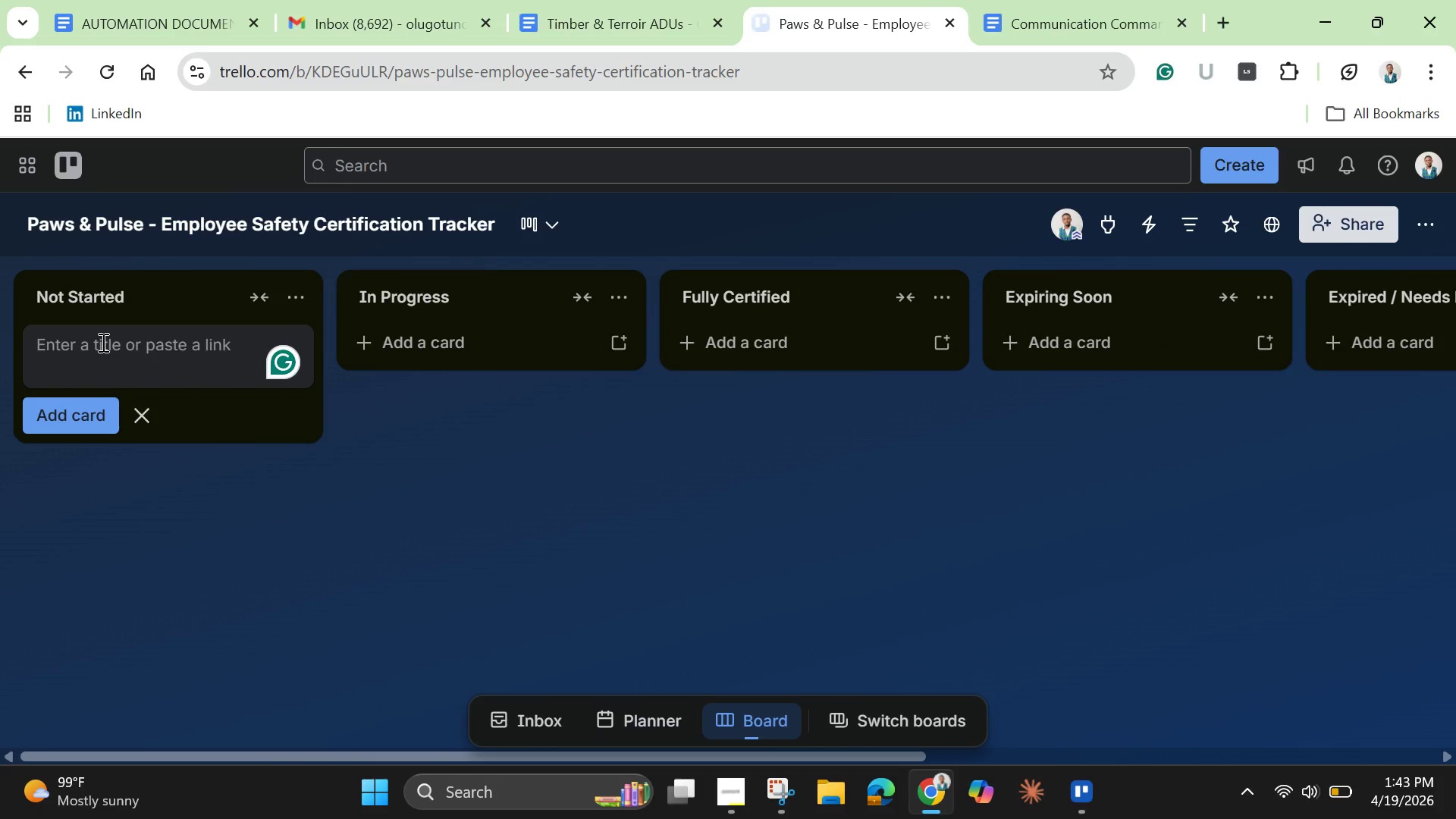 
type(Sarah Johnson - Pet )
 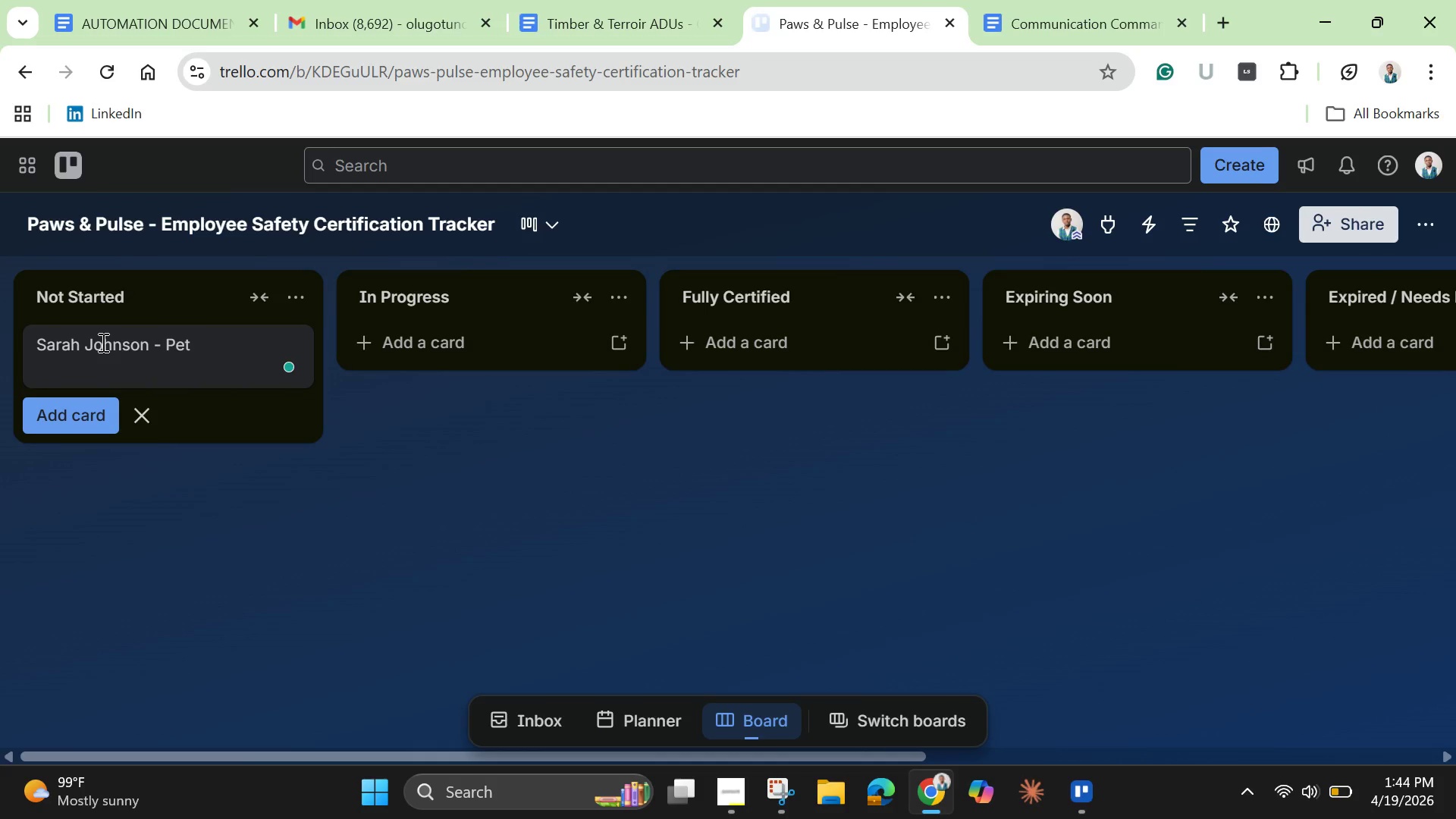 
wait(7.16)
 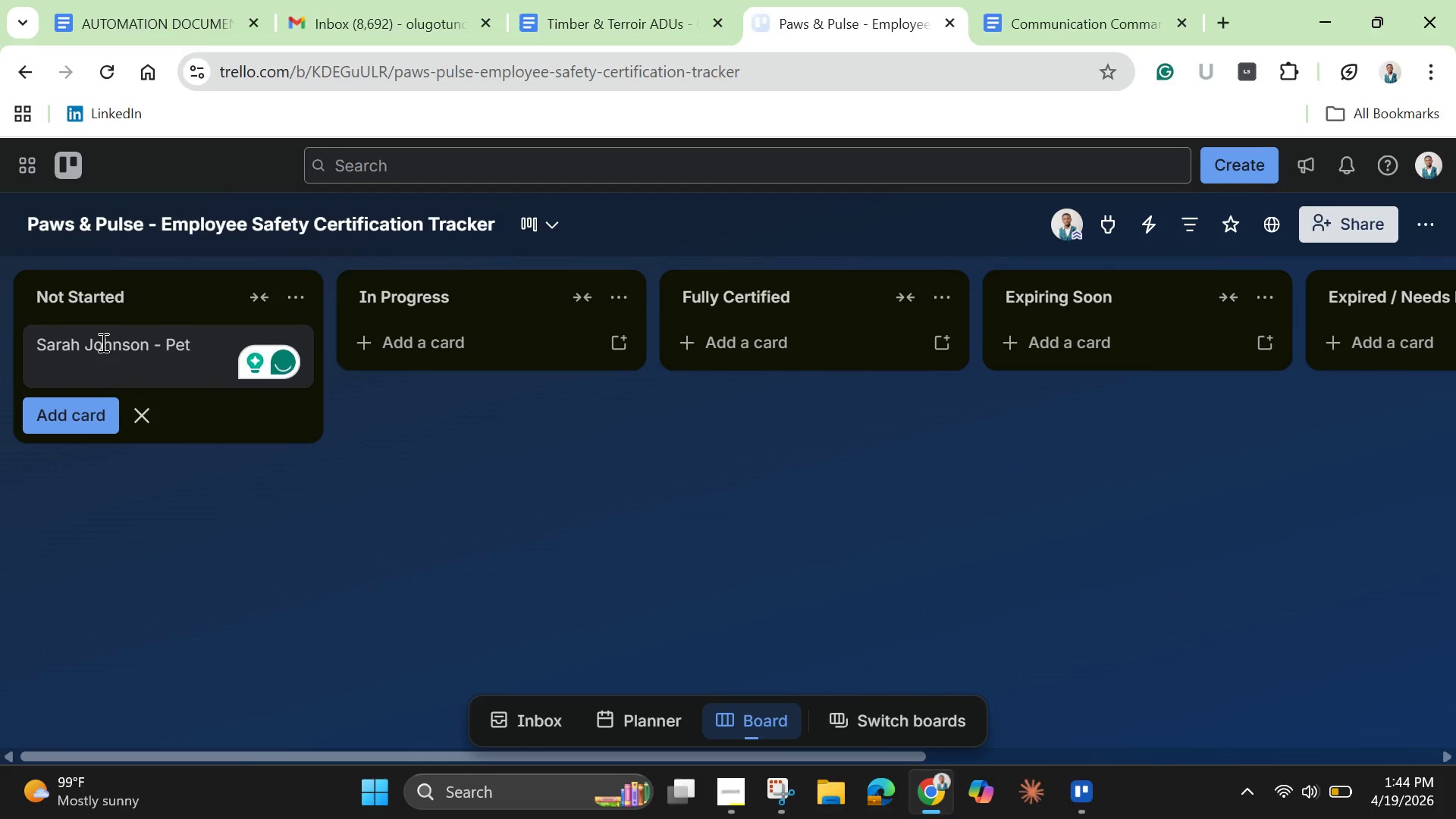 
type(First Aid)
 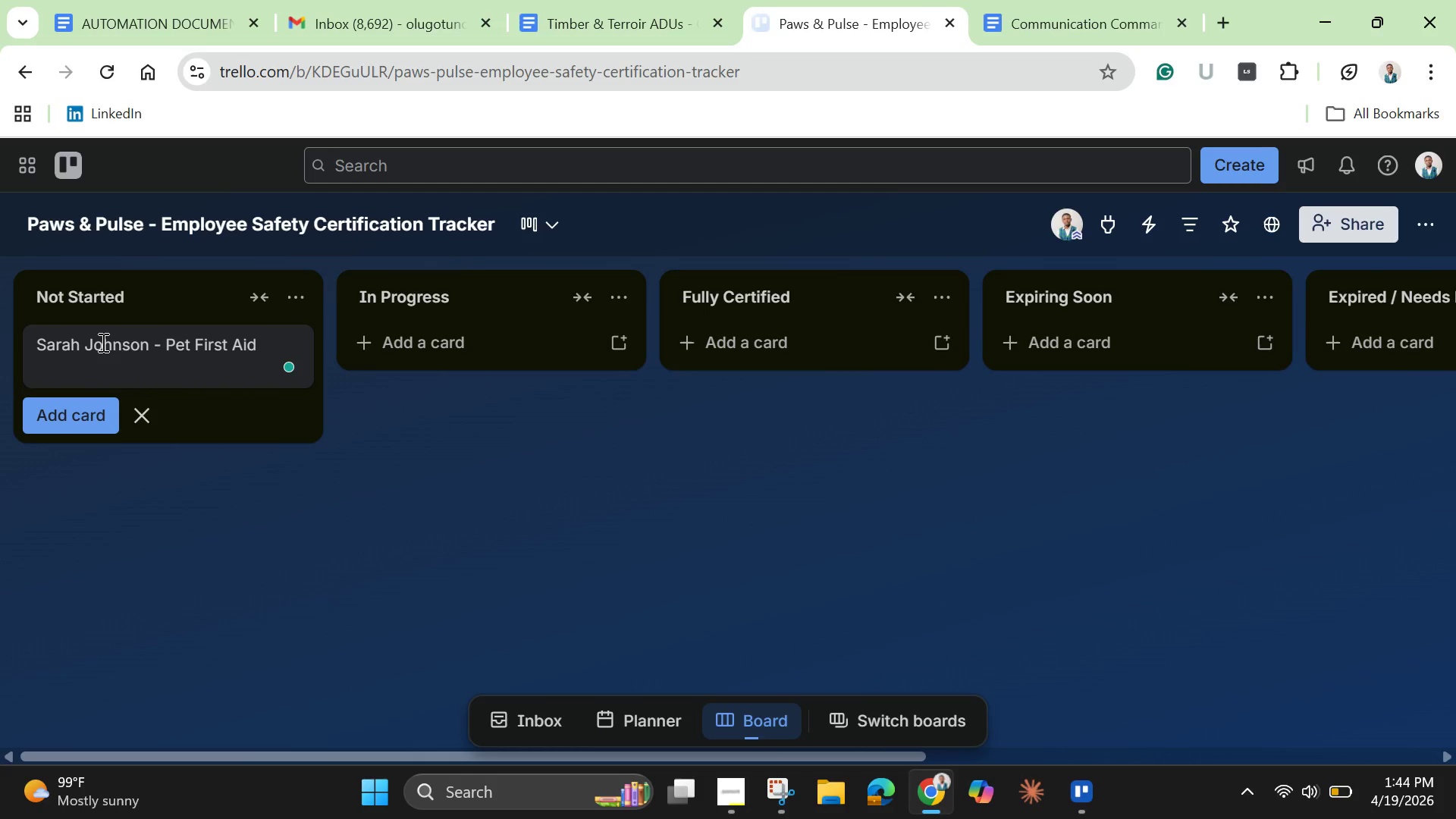 
wait(13.72)
 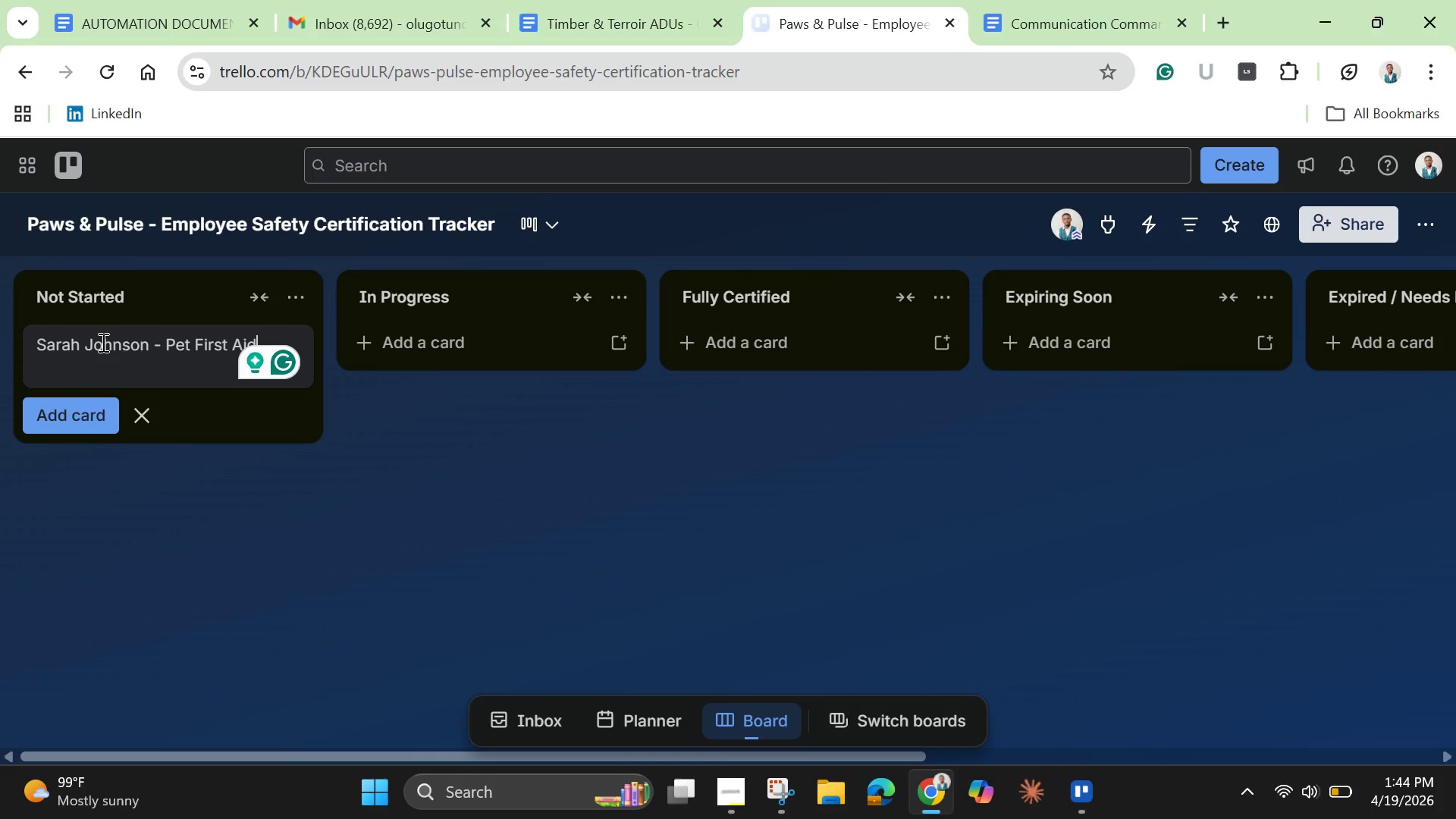 
key(Enter)
 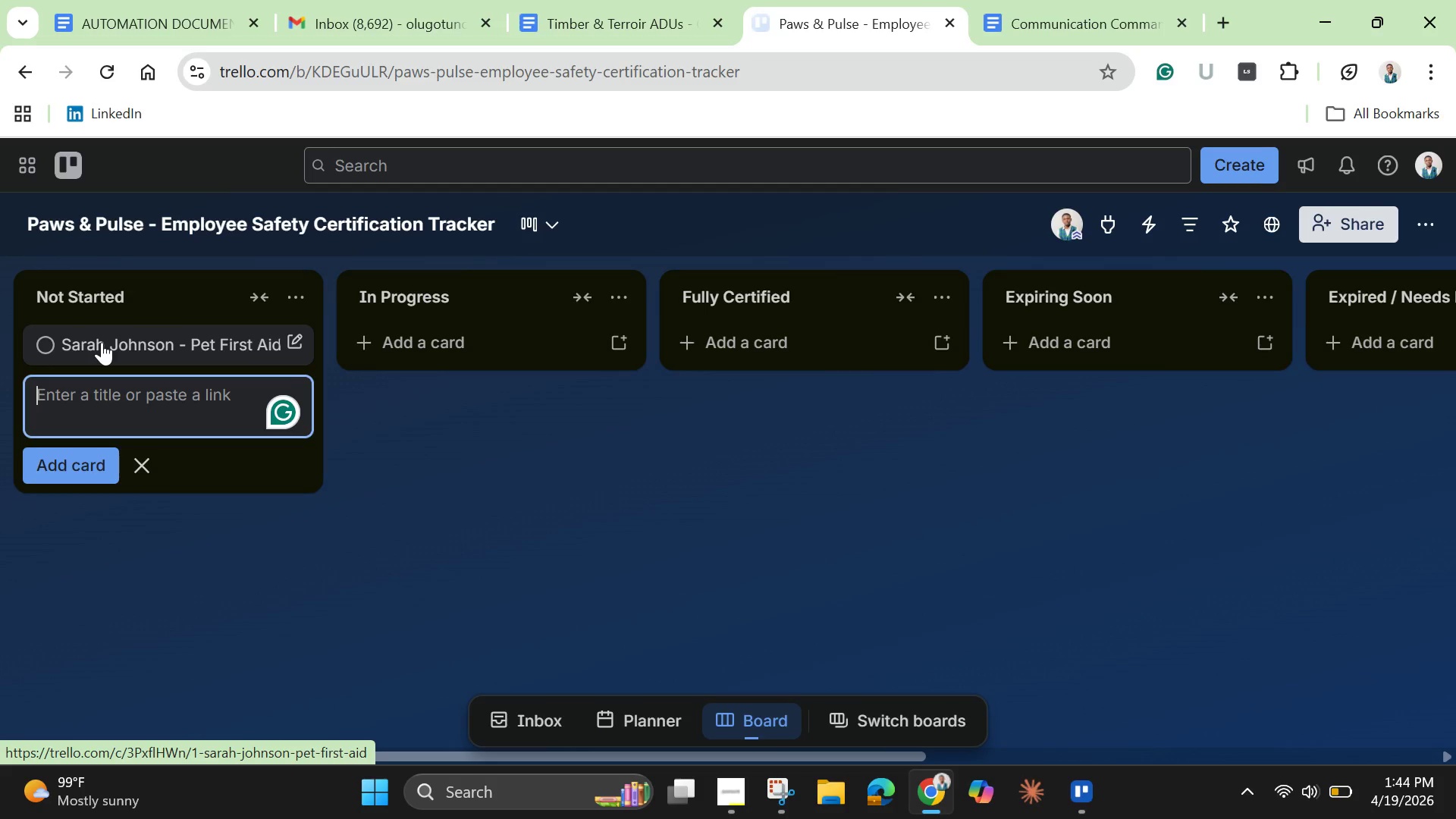 
type(Daniel Okafor - Defensive Driving)
 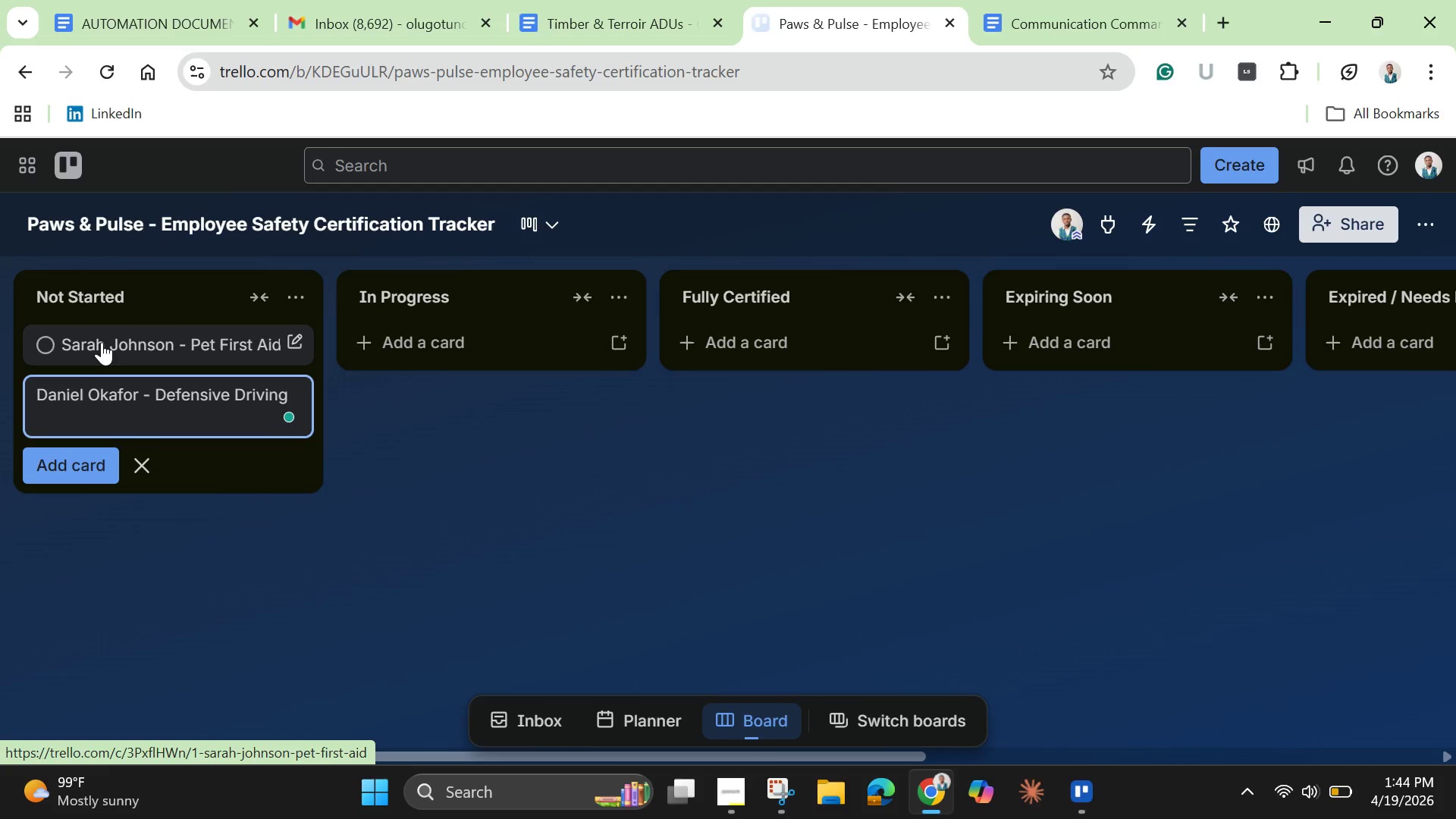 
key(Enter)
 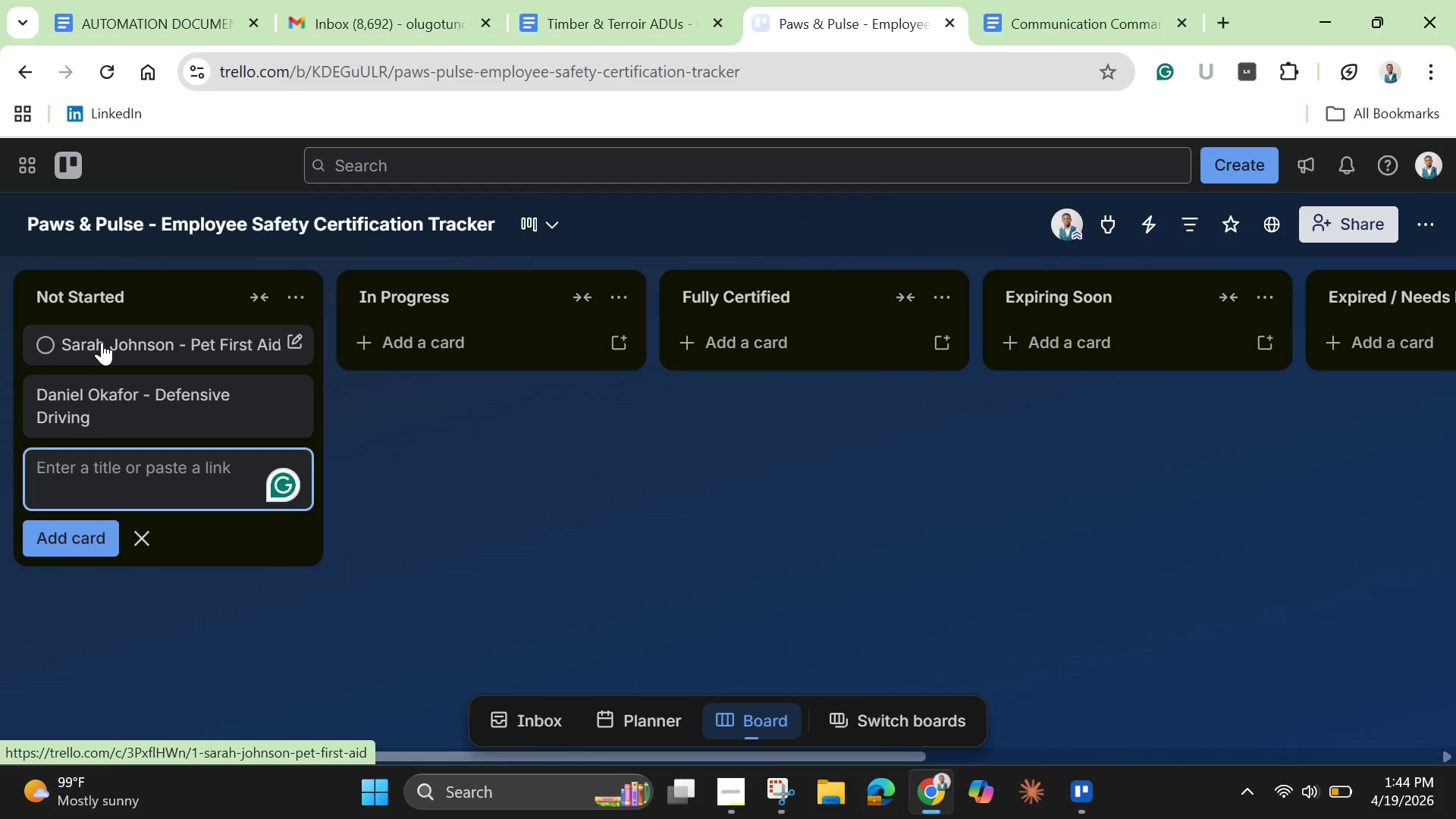 
type(Maria Lopez - Rabies Handling)
 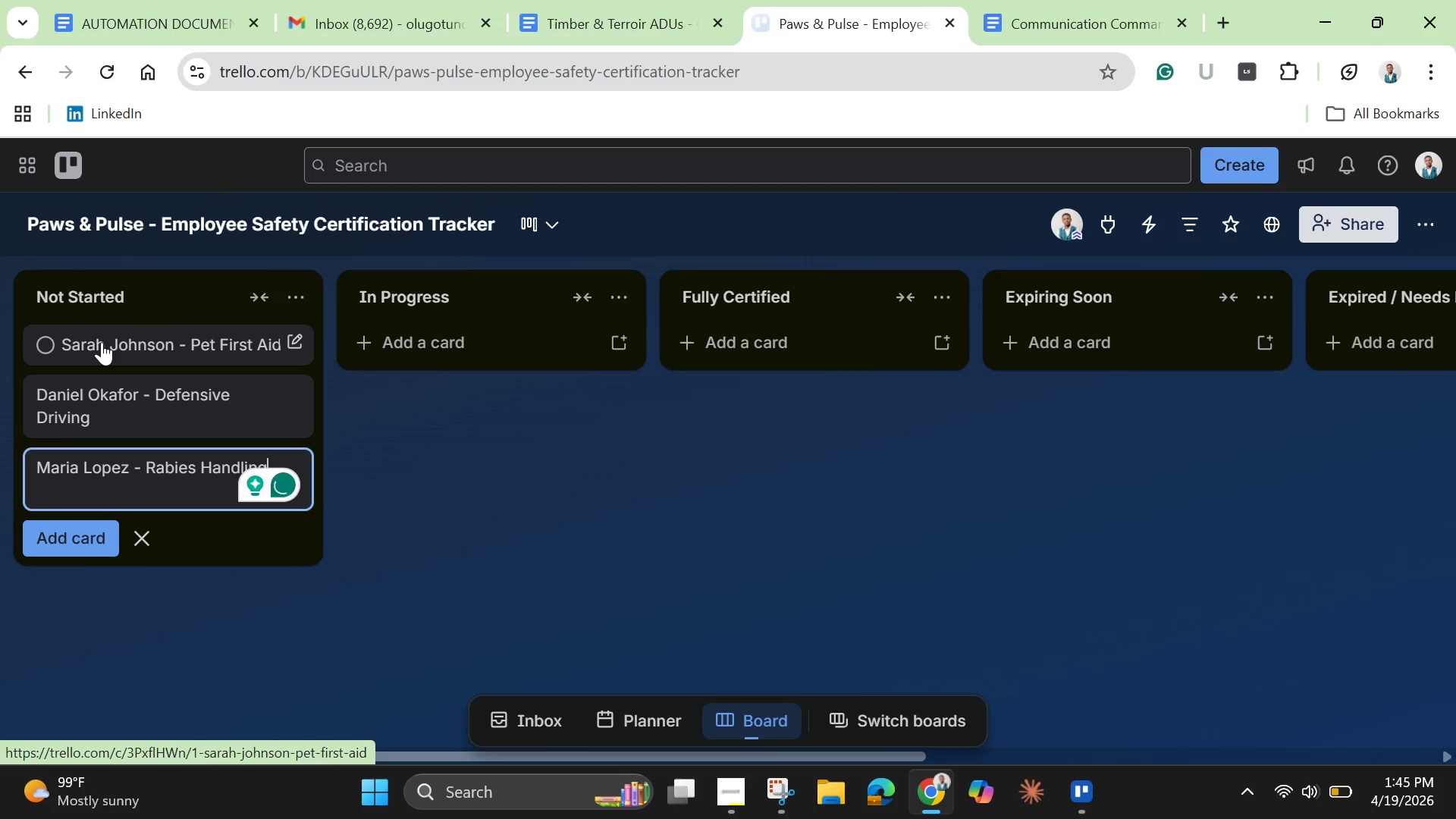 
key(Enter)
 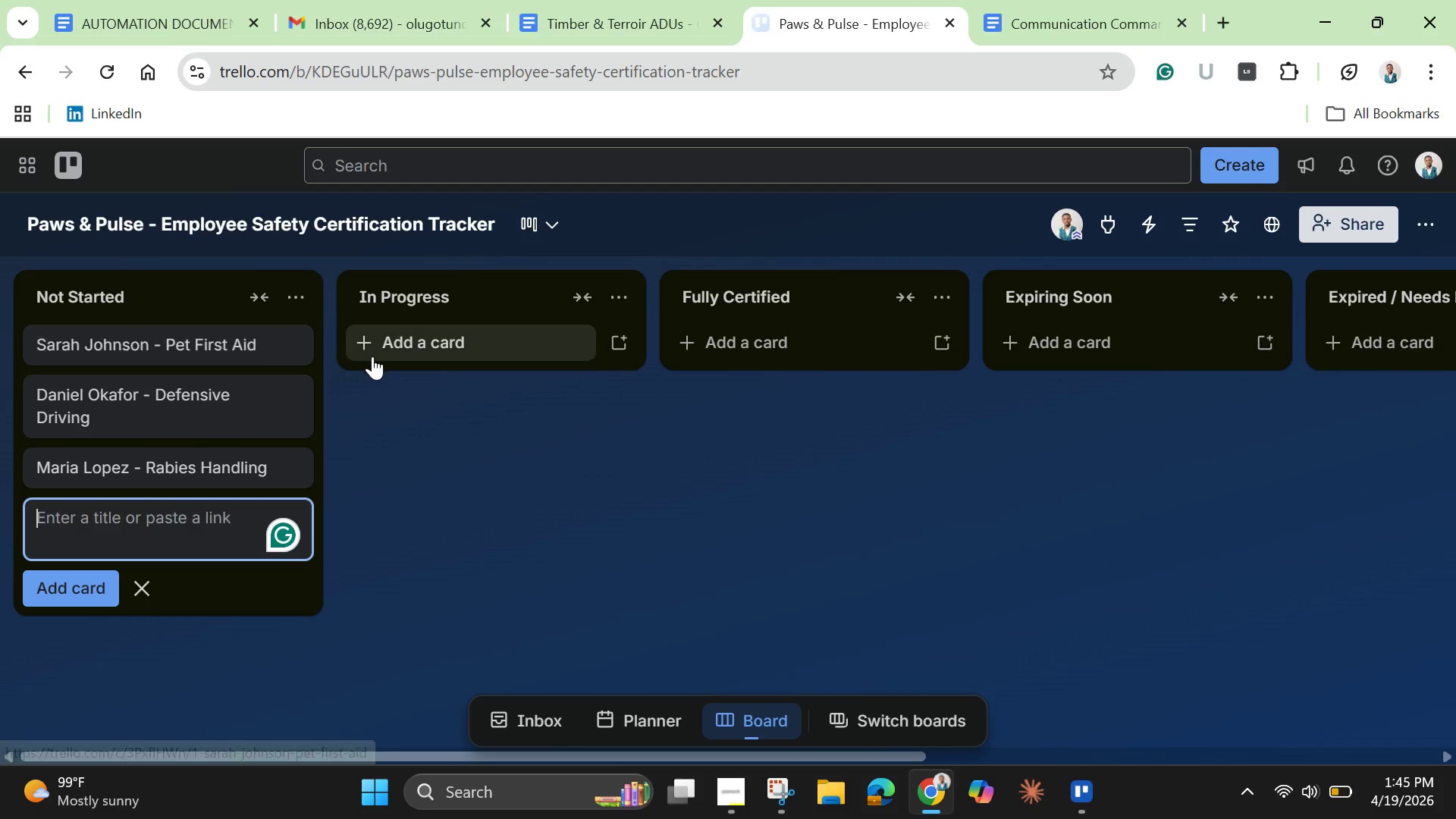 
left_click([386, 359])
 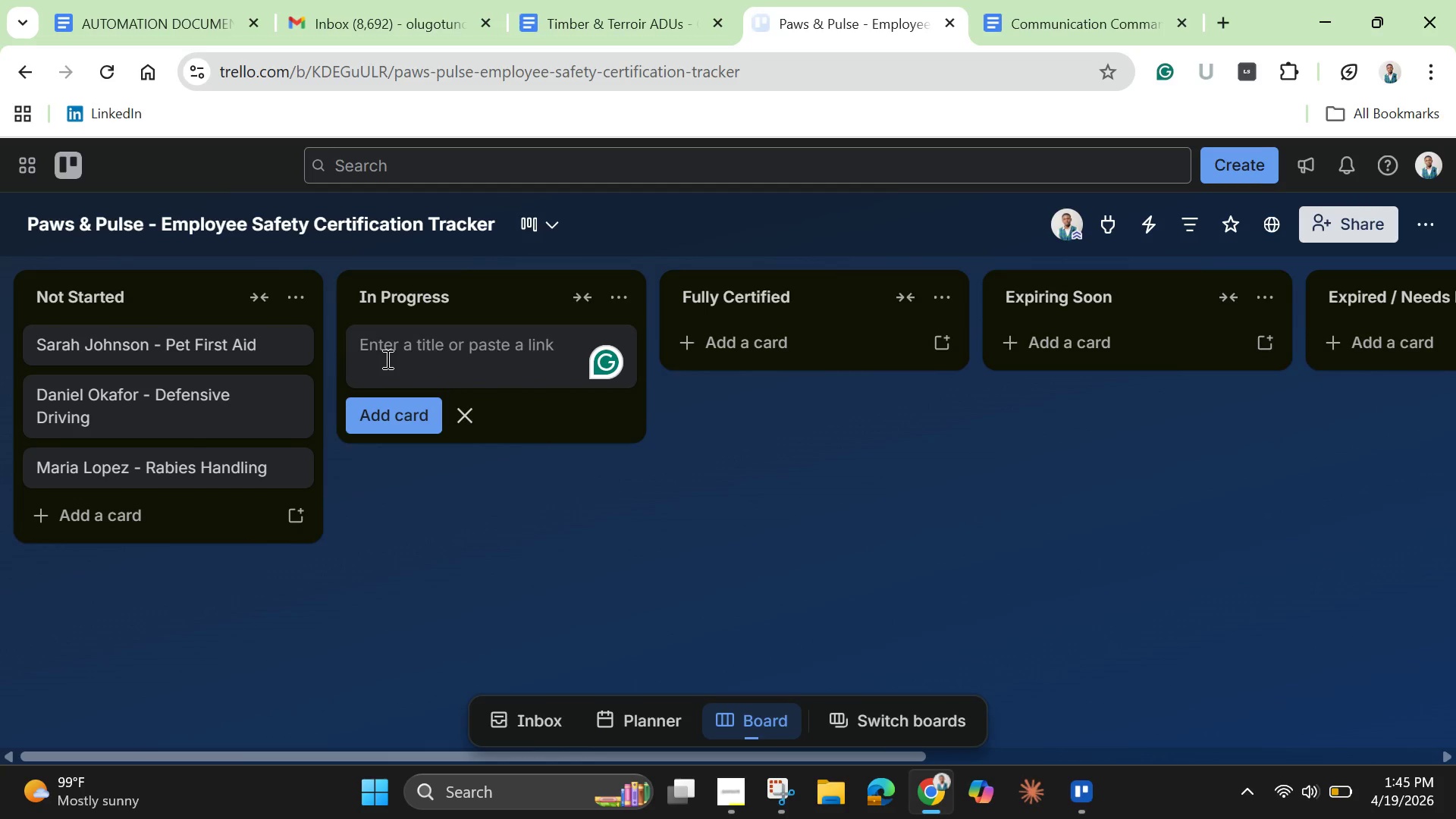 
type(James Carter - Pet First Aid)
 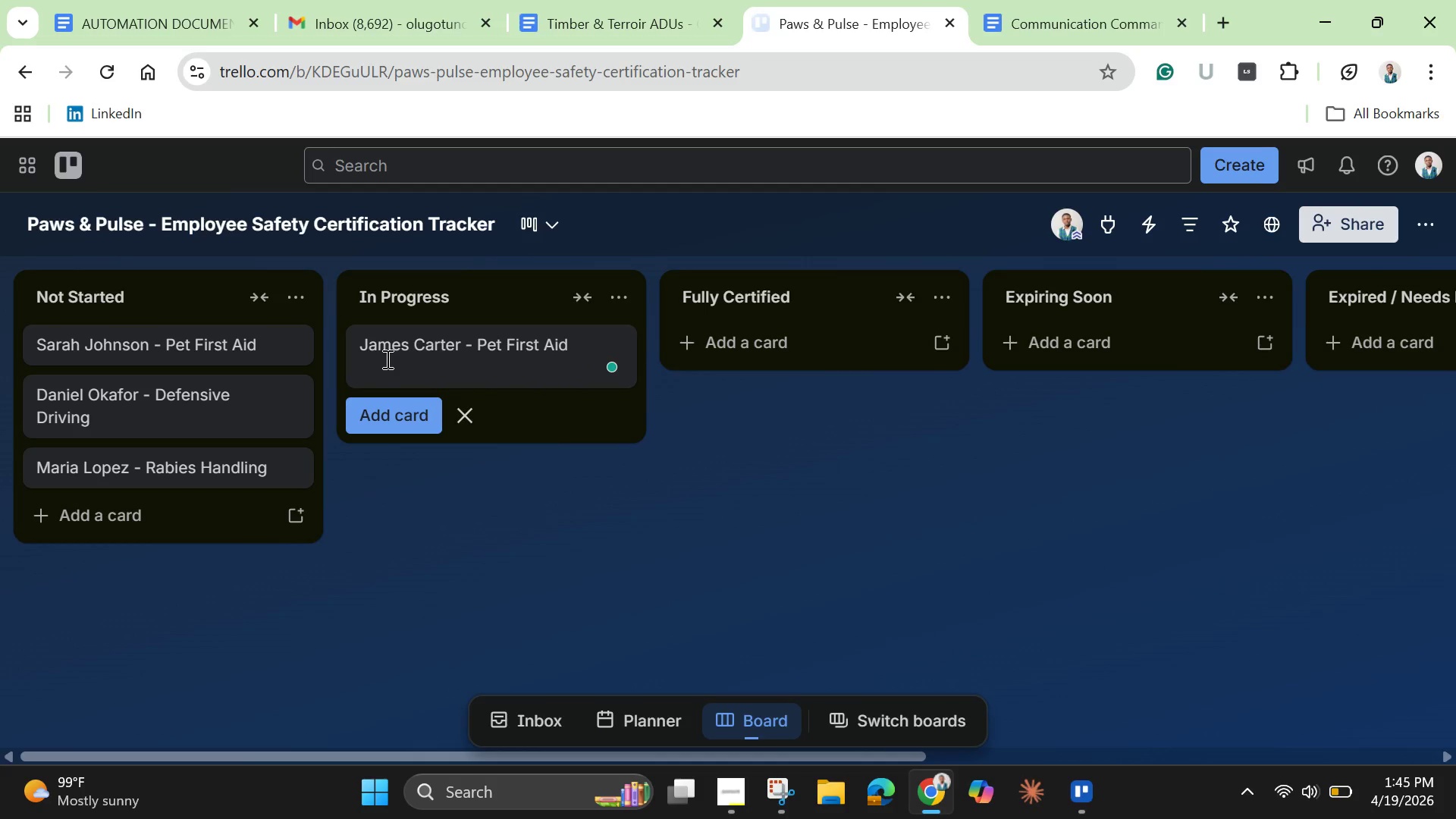 
key(Enter)
 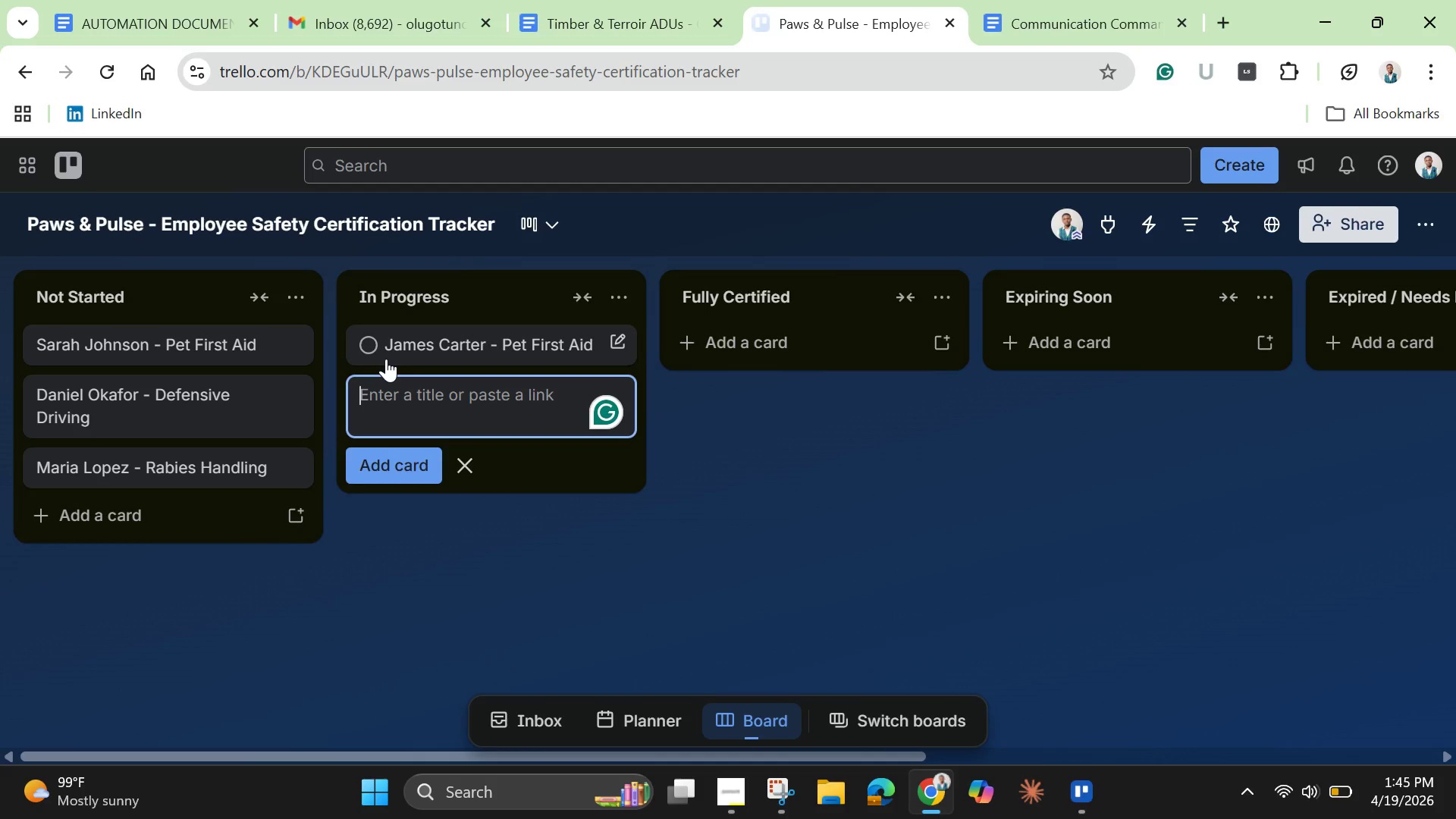 
type(Aisha Bello - Animal Behavi)
 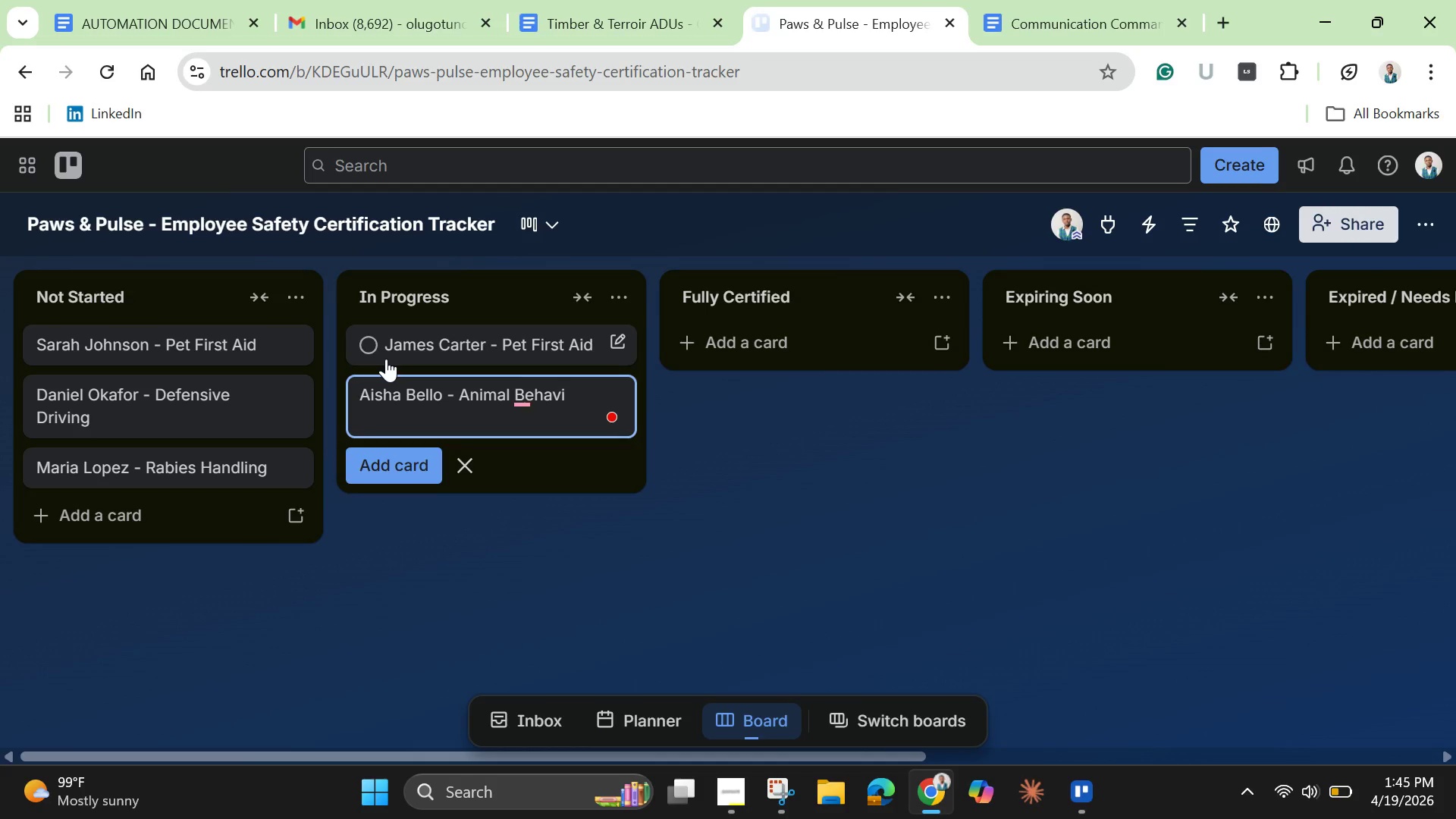 
type(or Safety)
 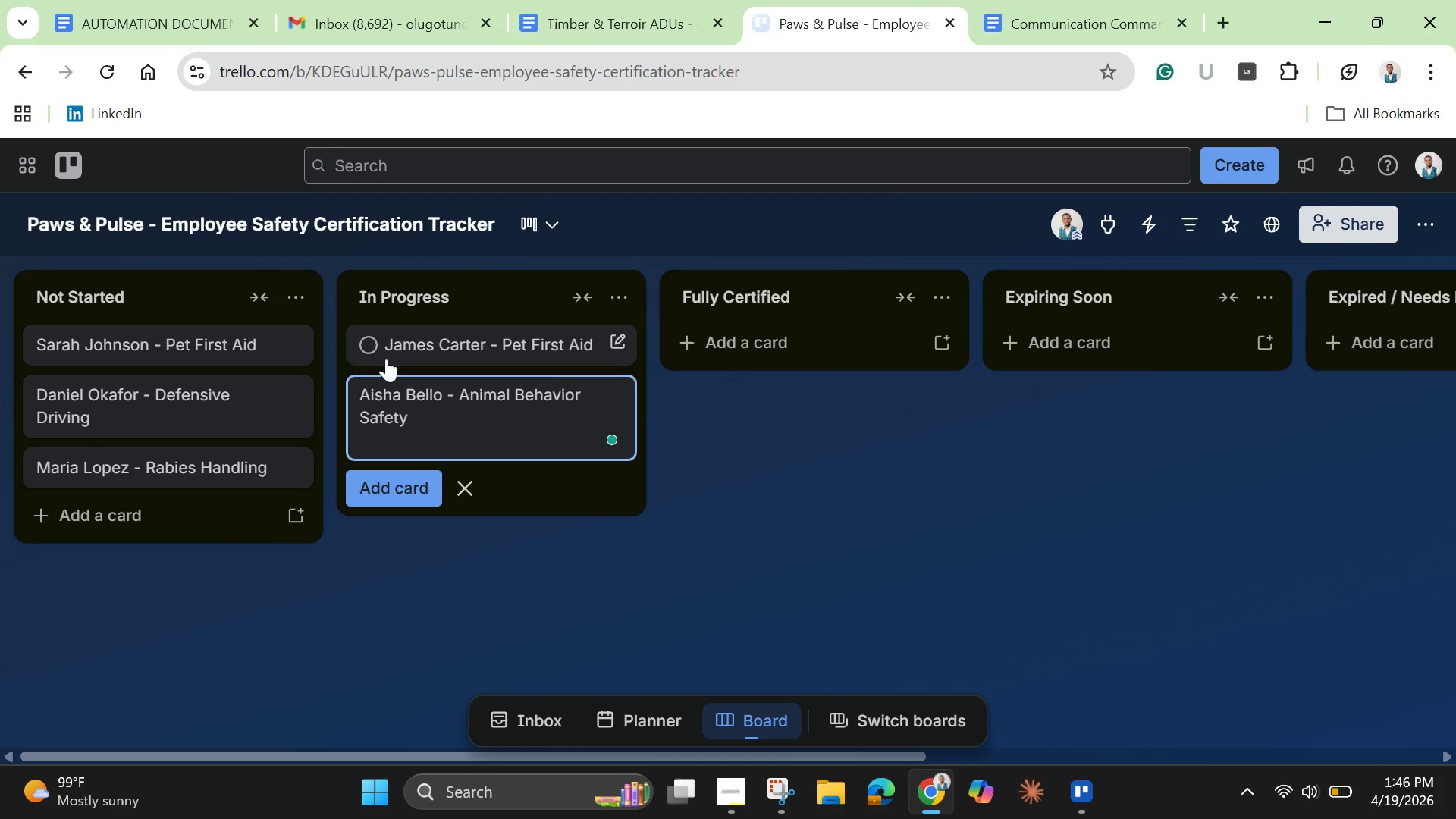 
key(Enter)
 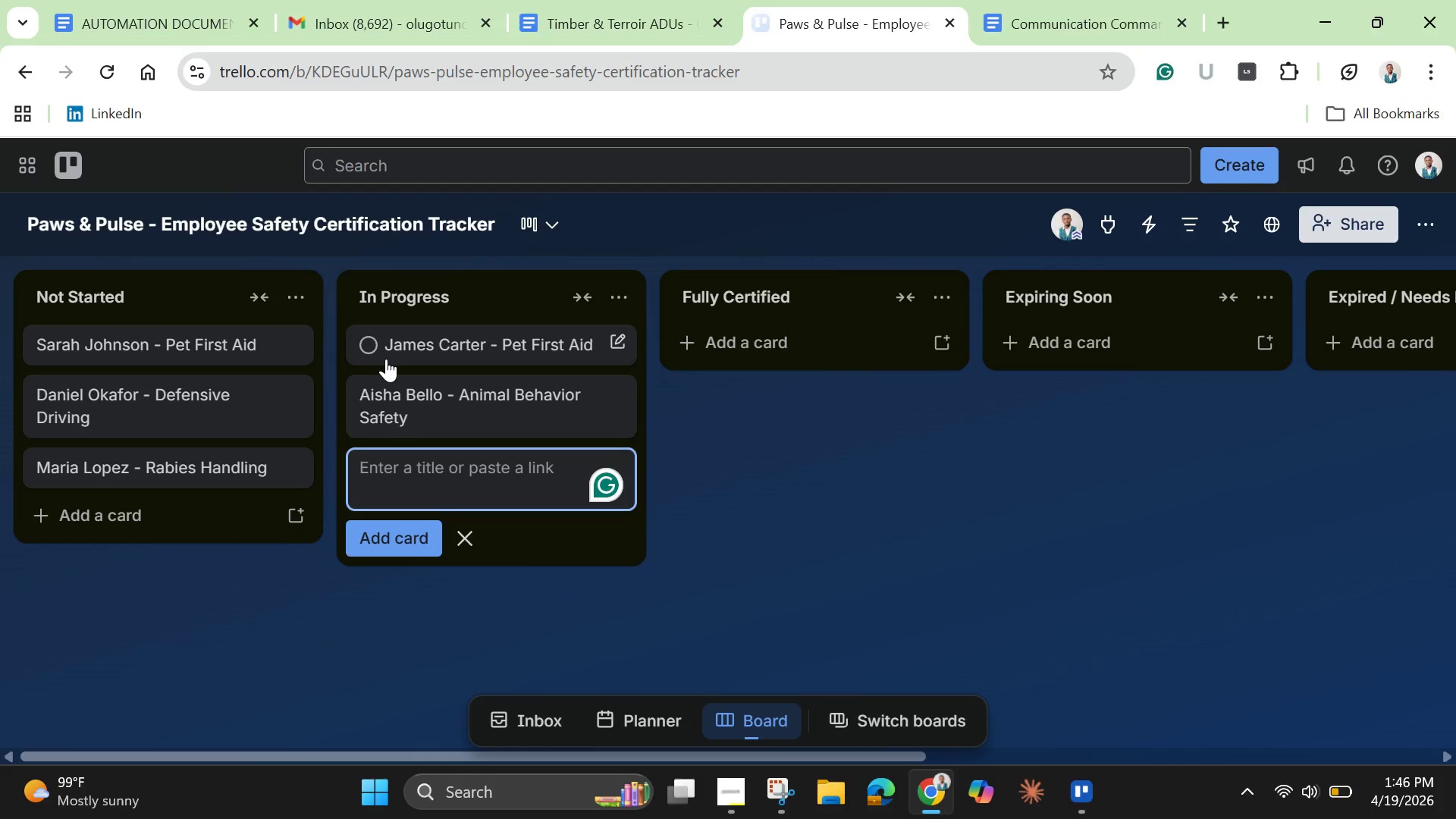 
type(Kevin Wright - )
 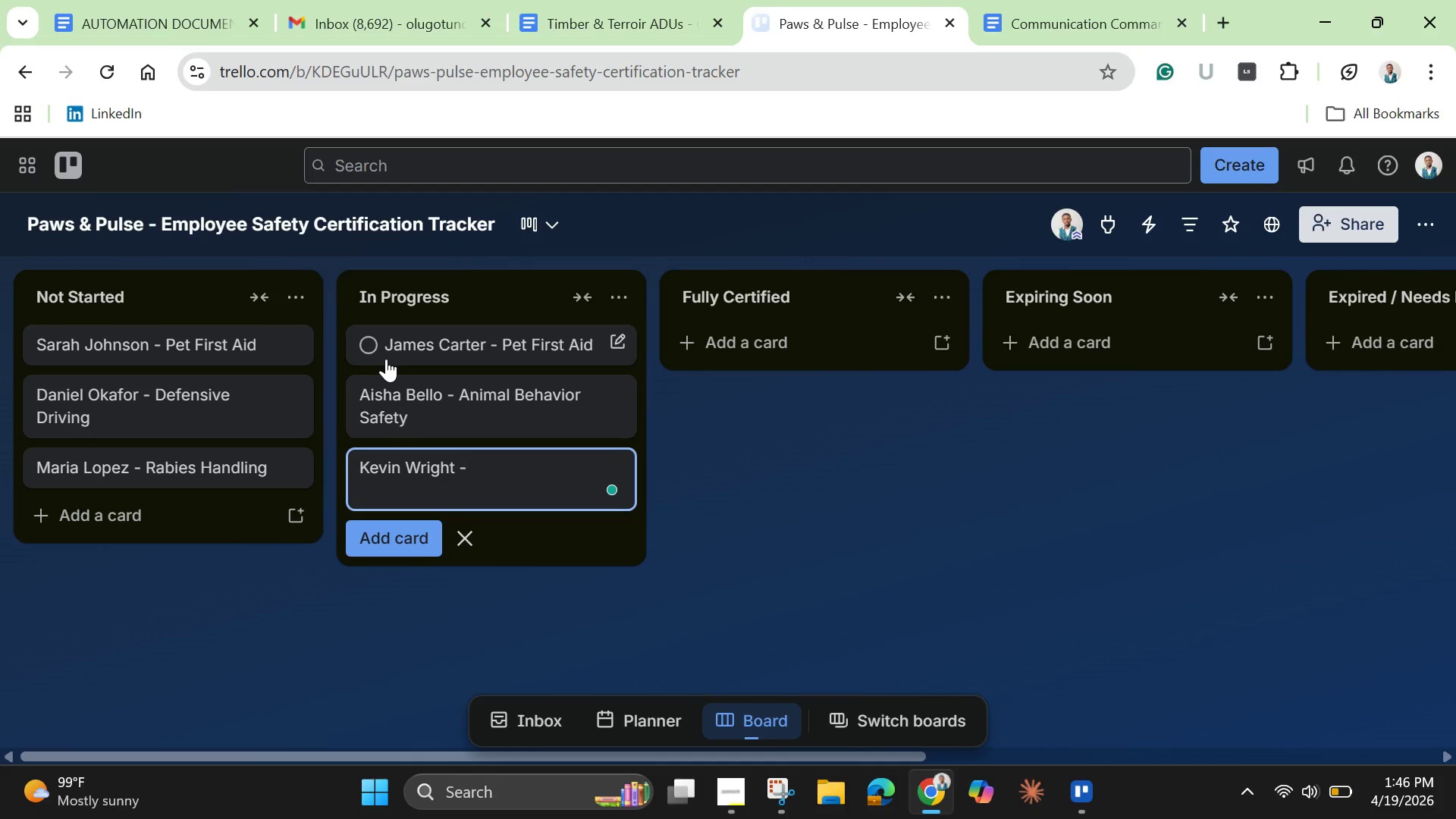 
hold_key(key=ShiftLeft, duration=1.52)
 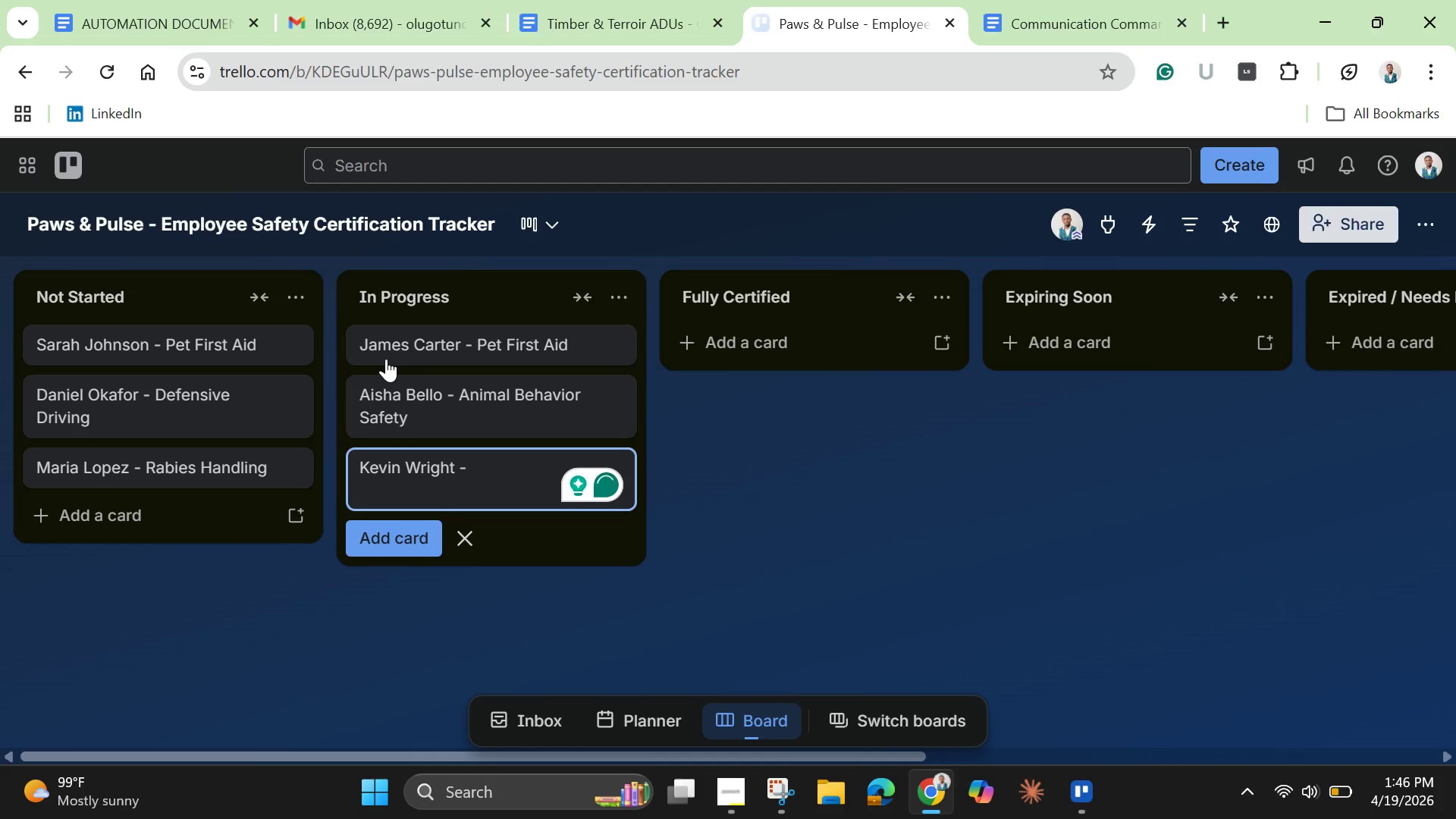 
type(Defensive Driving)
 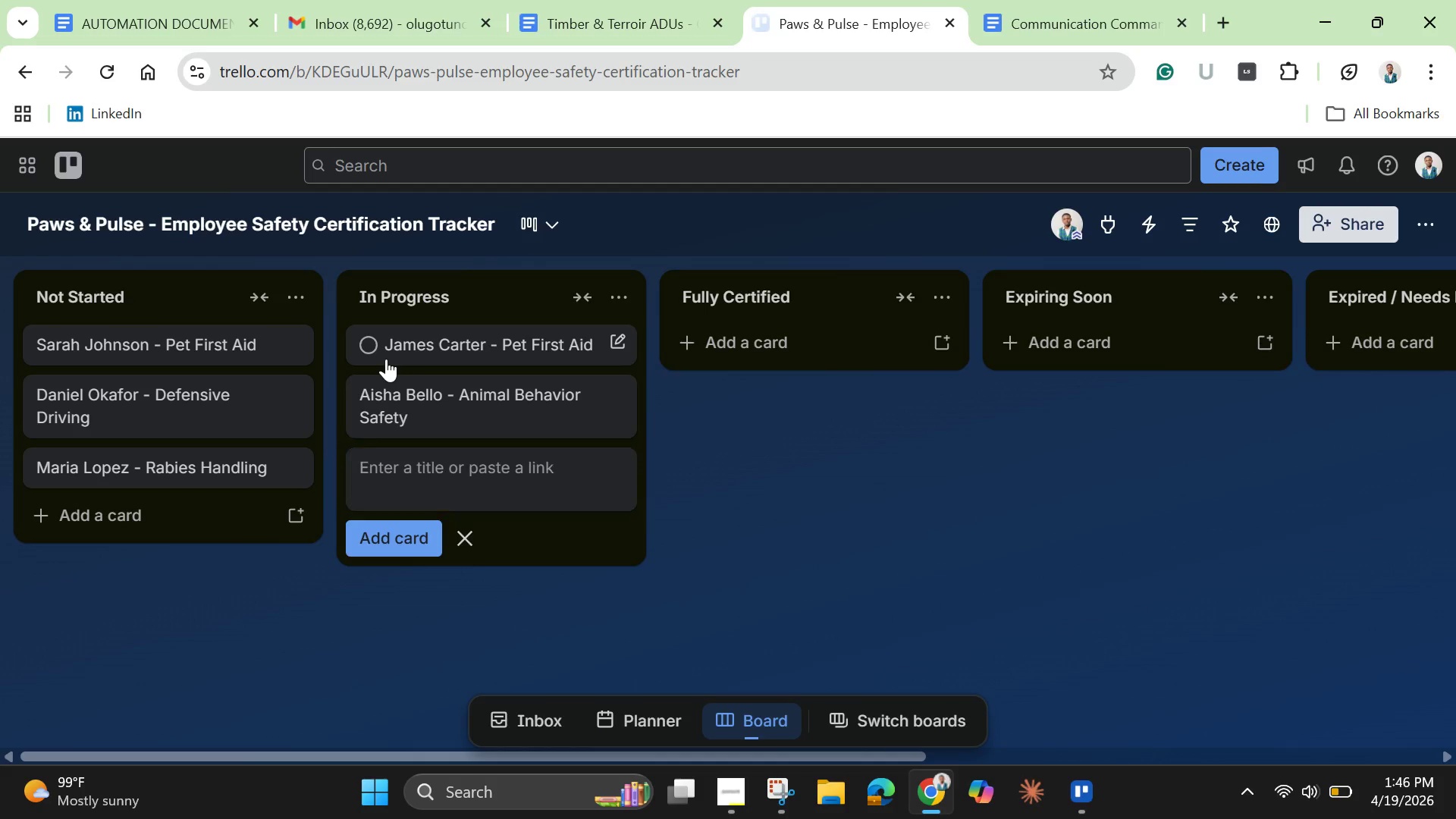 
 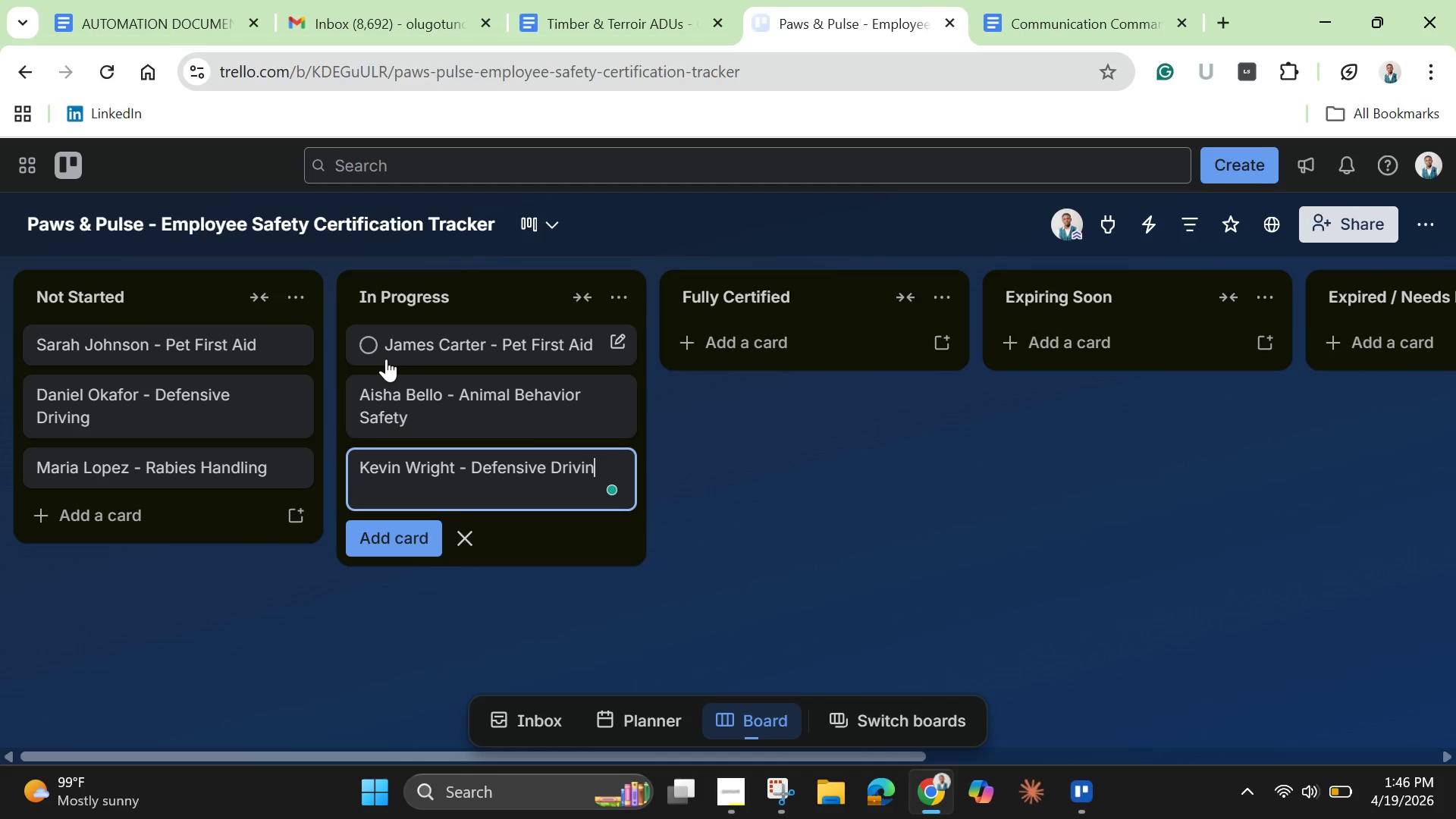 
key(Enter)
 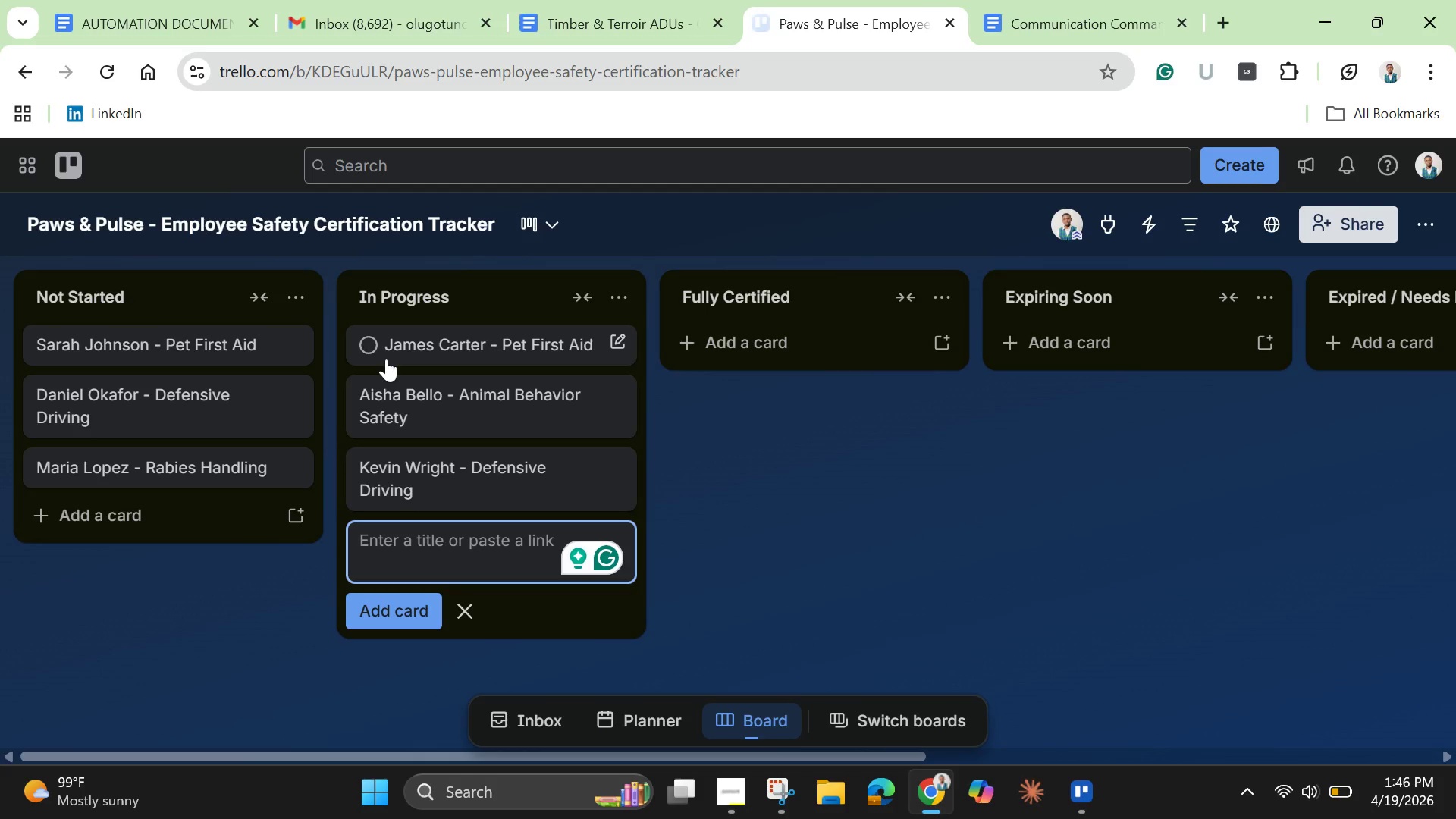 
wait(6.0)
 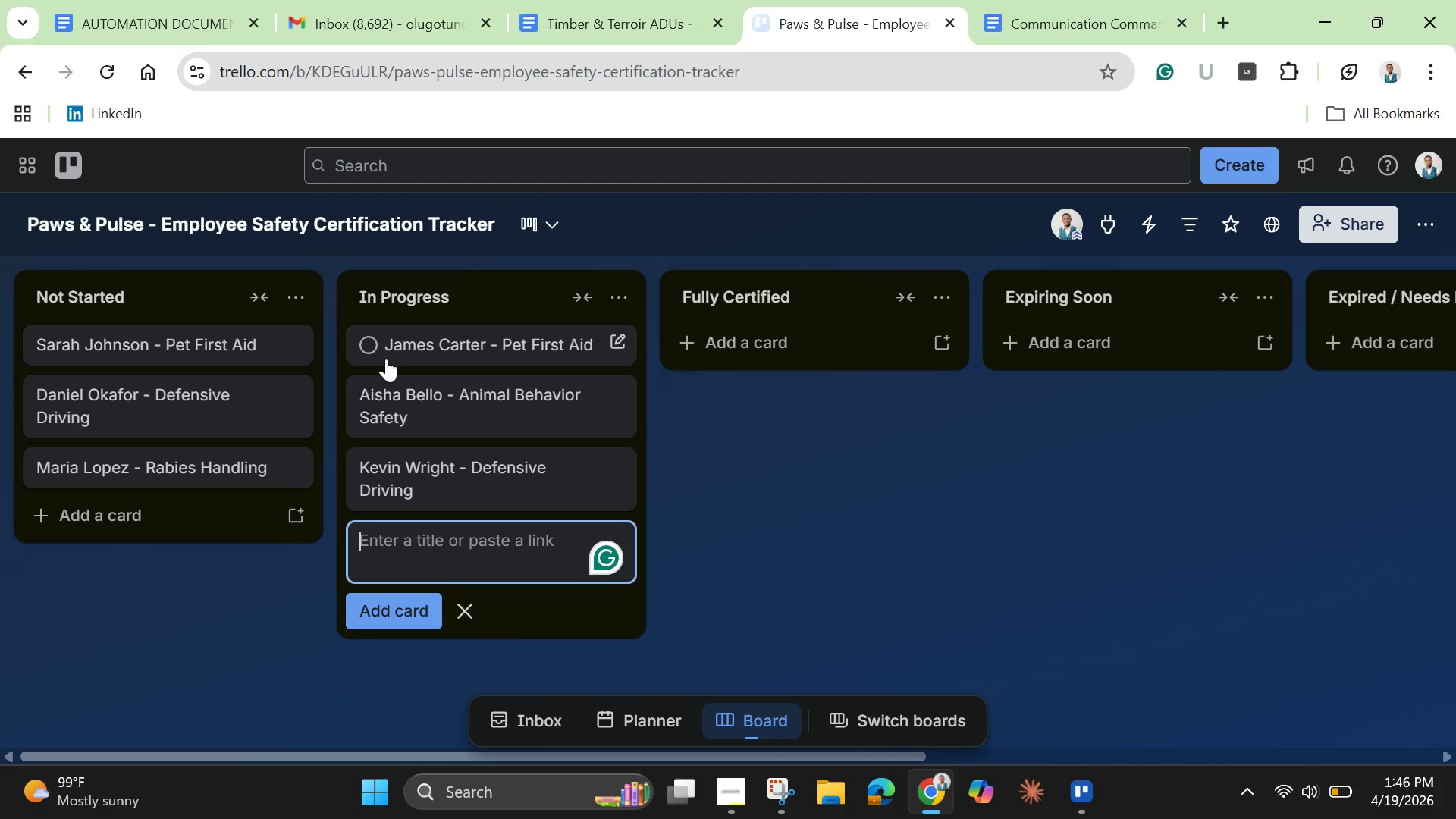 
left_click([770, 351])
 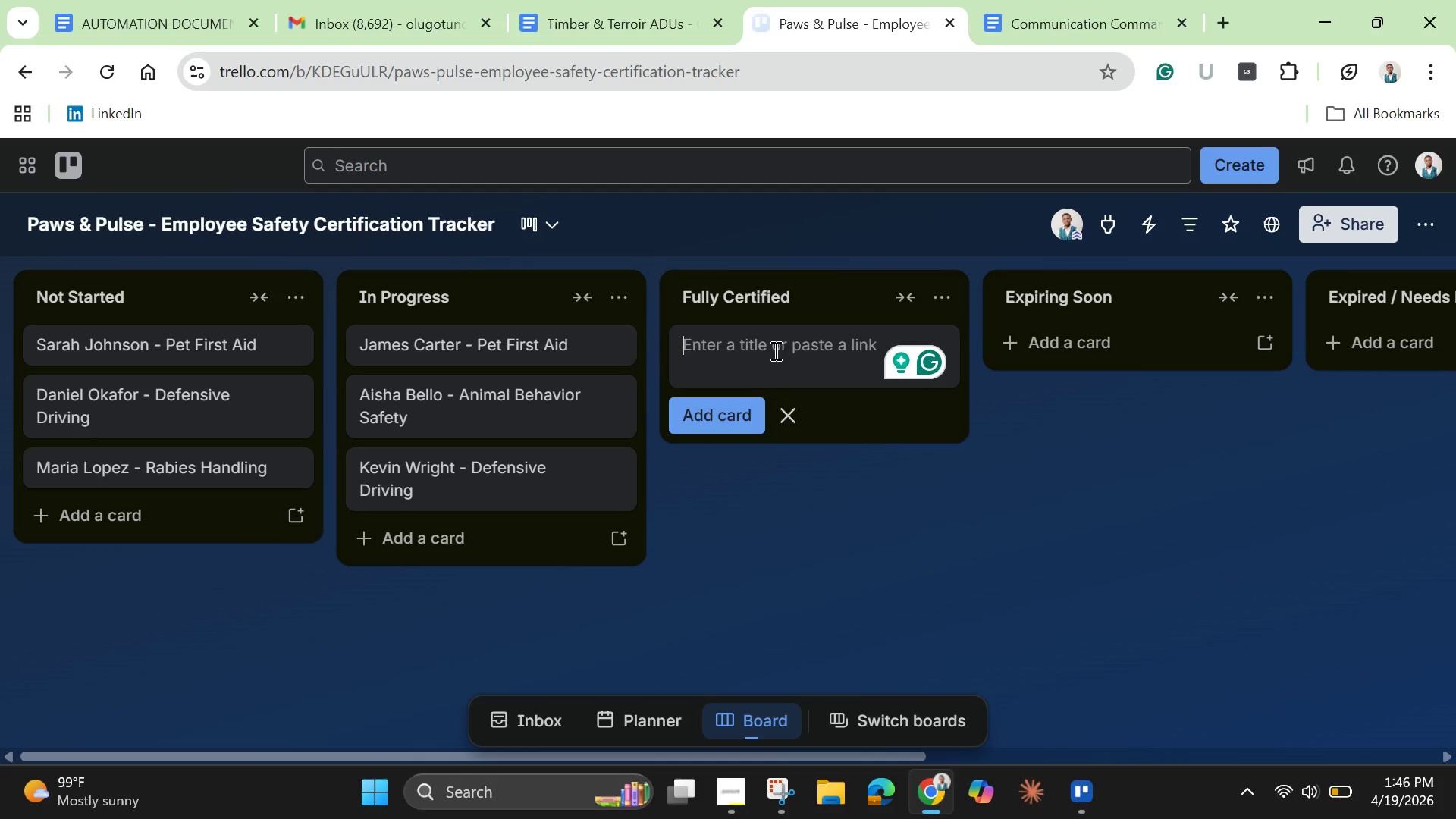 
wait(11.31)
 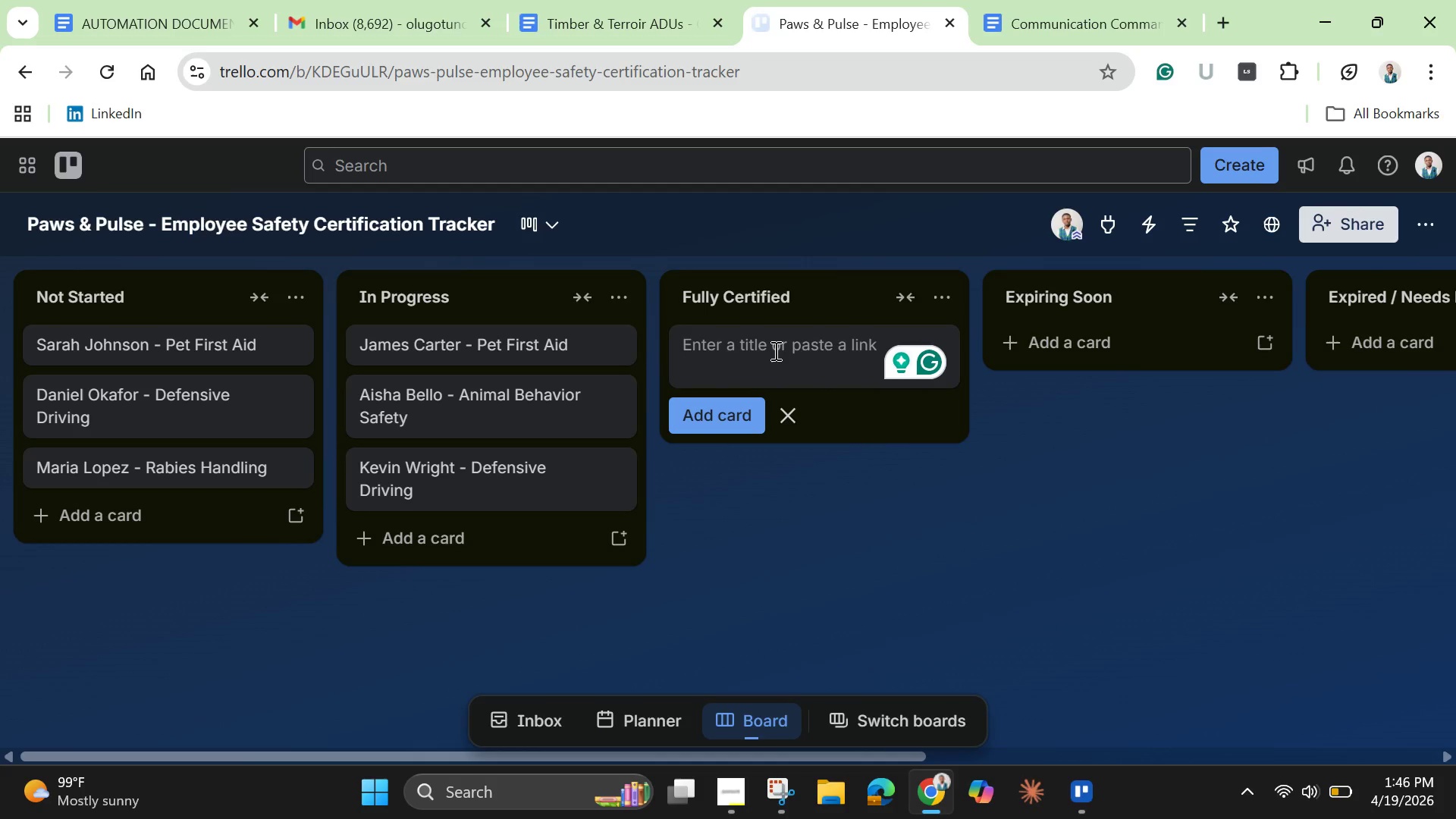 
type(Ol)
 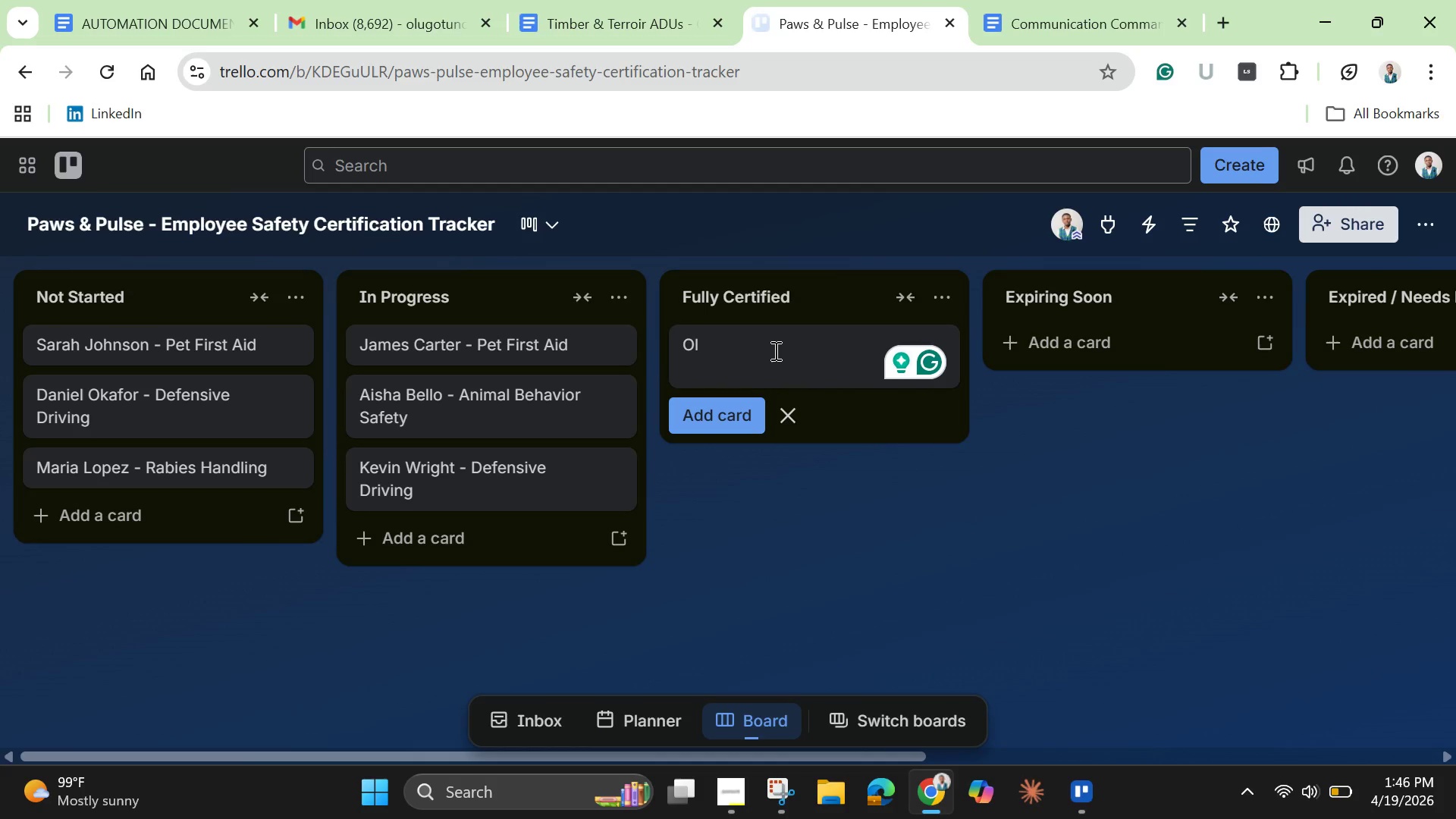 
type(ivia Chen - )
 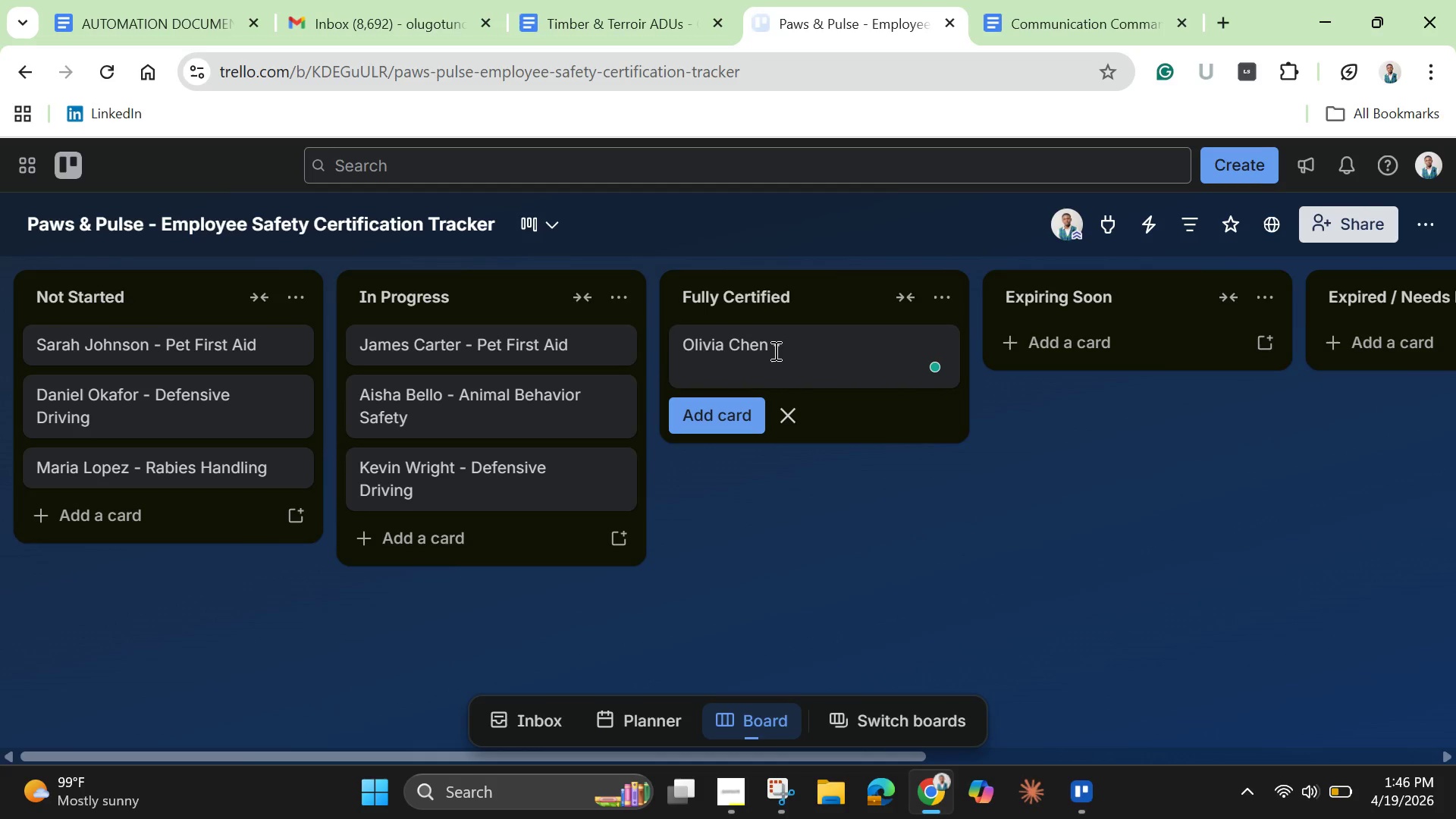 
hold_key(key=ShiftLeft, duration=1.5)
 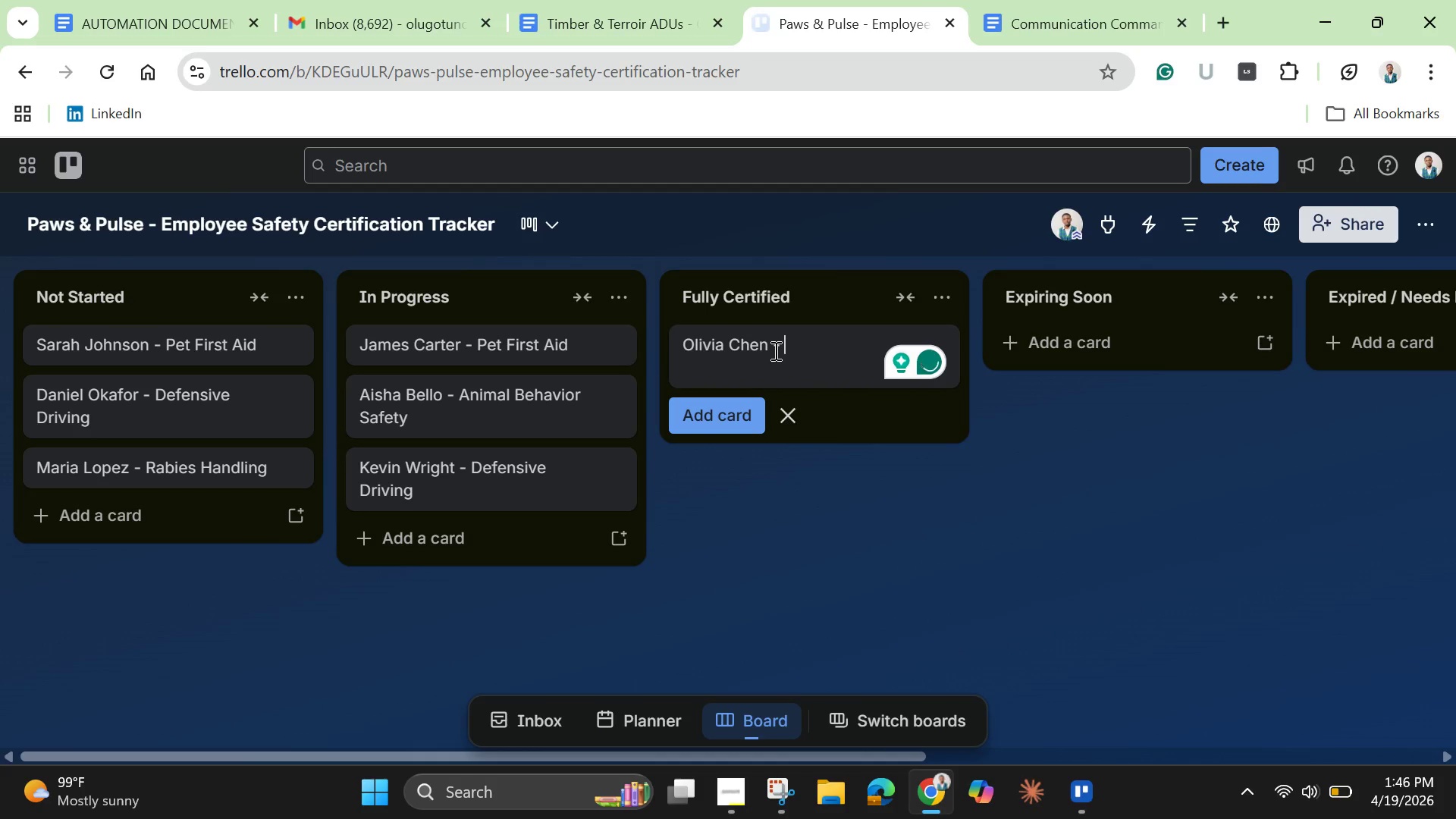 
type(Pet First Aid)
 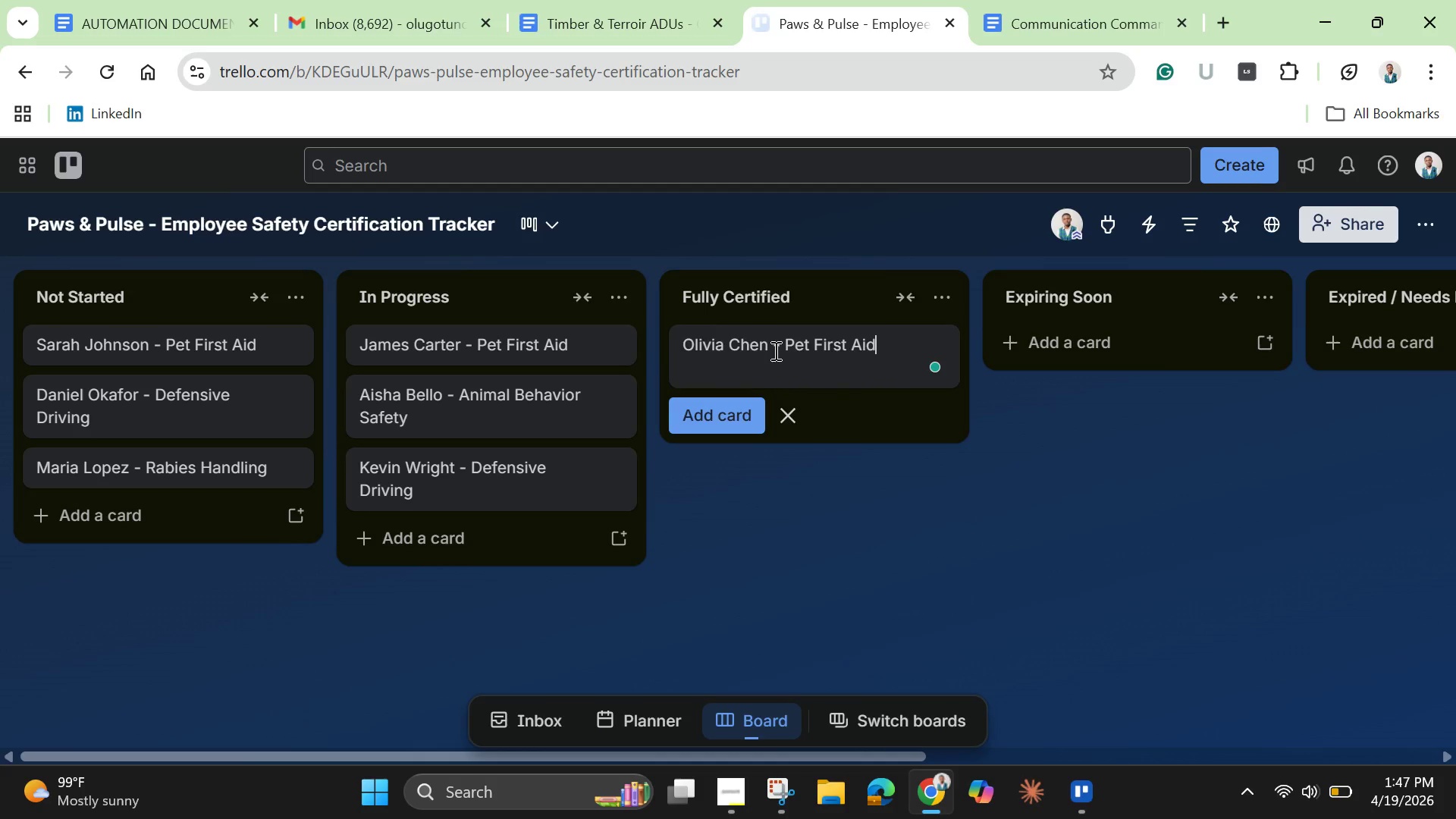 
 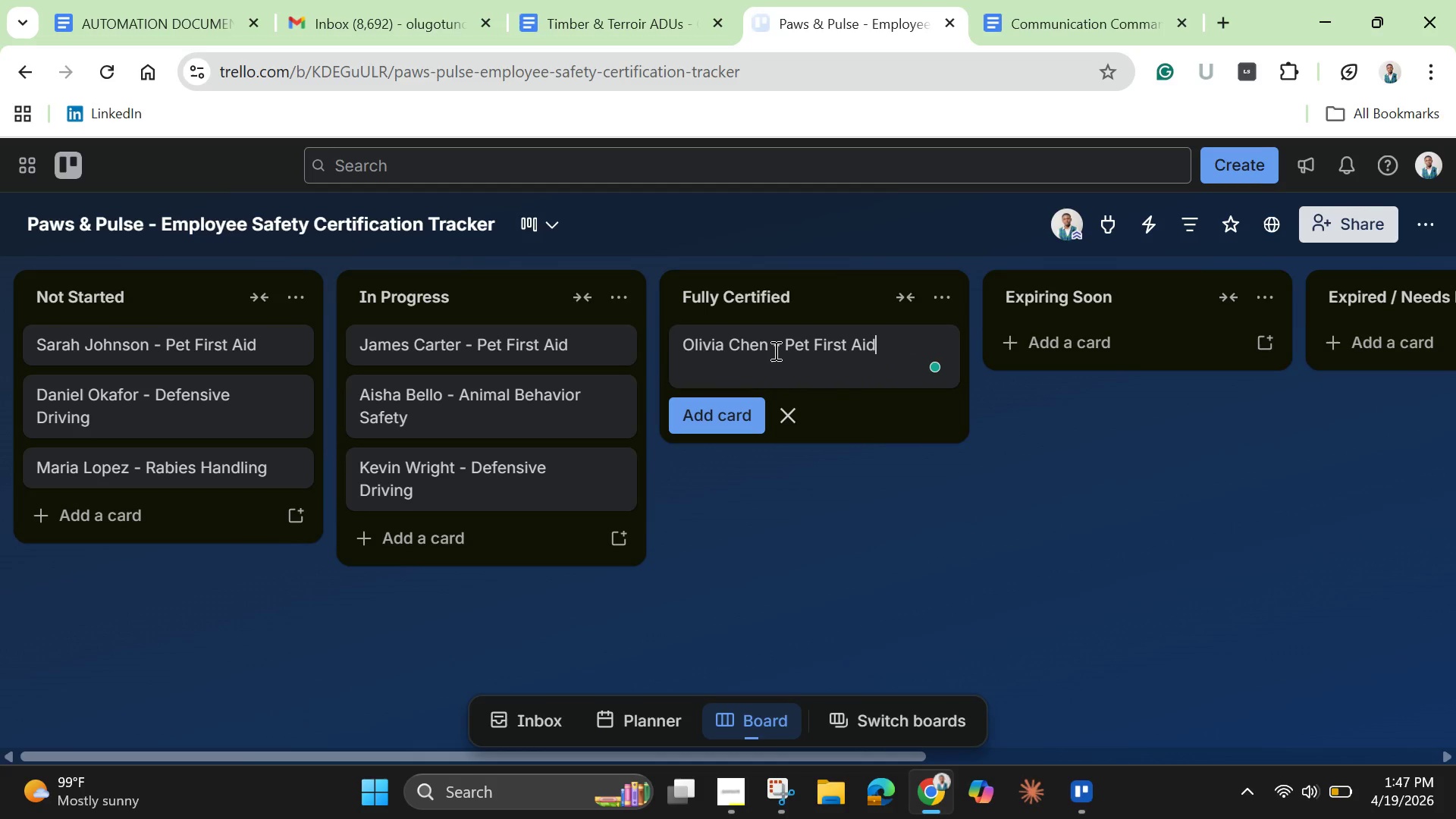 
key(Enter)
 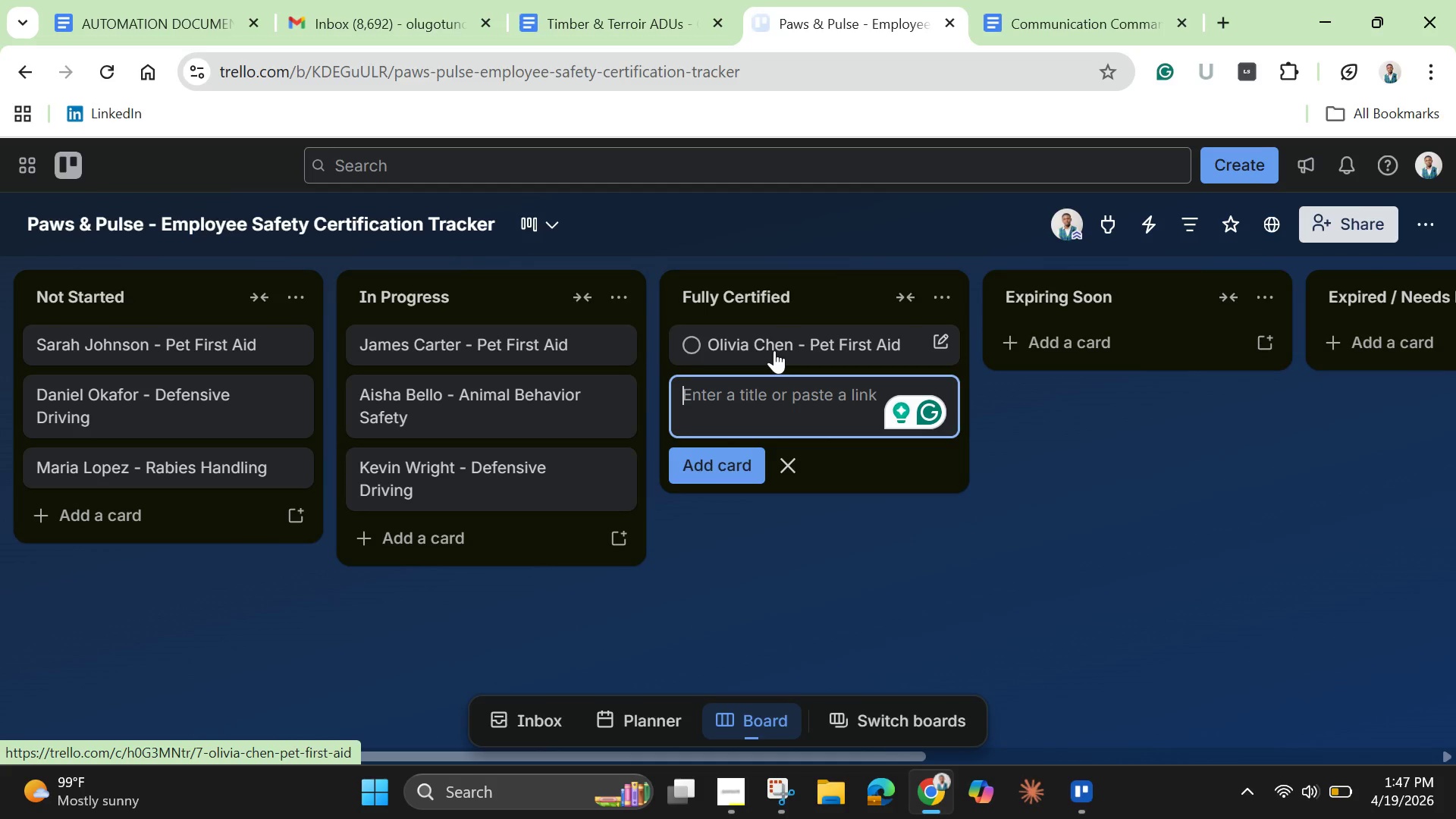 
wait(22.66)
 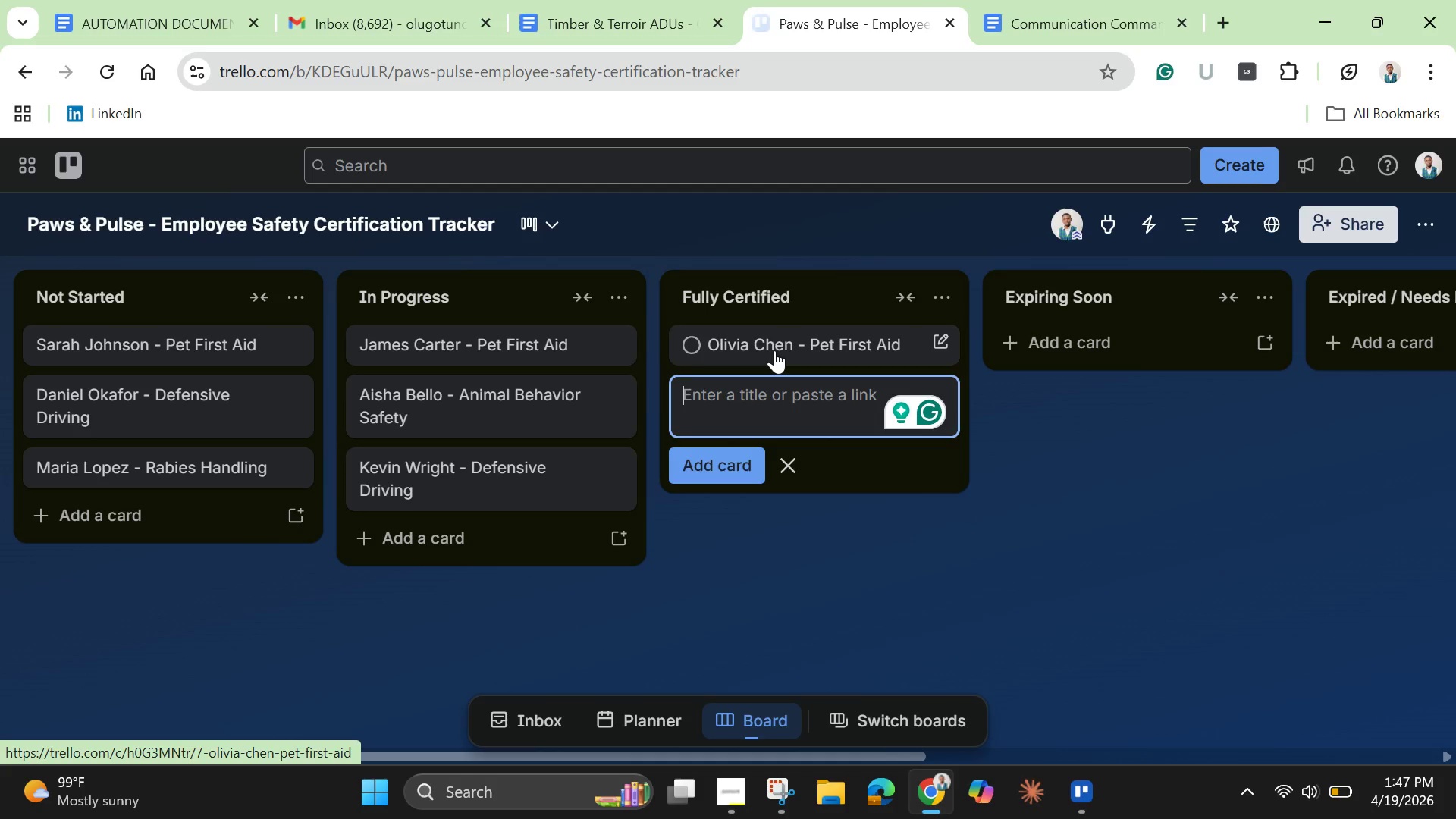 
type(Micheal brown)
 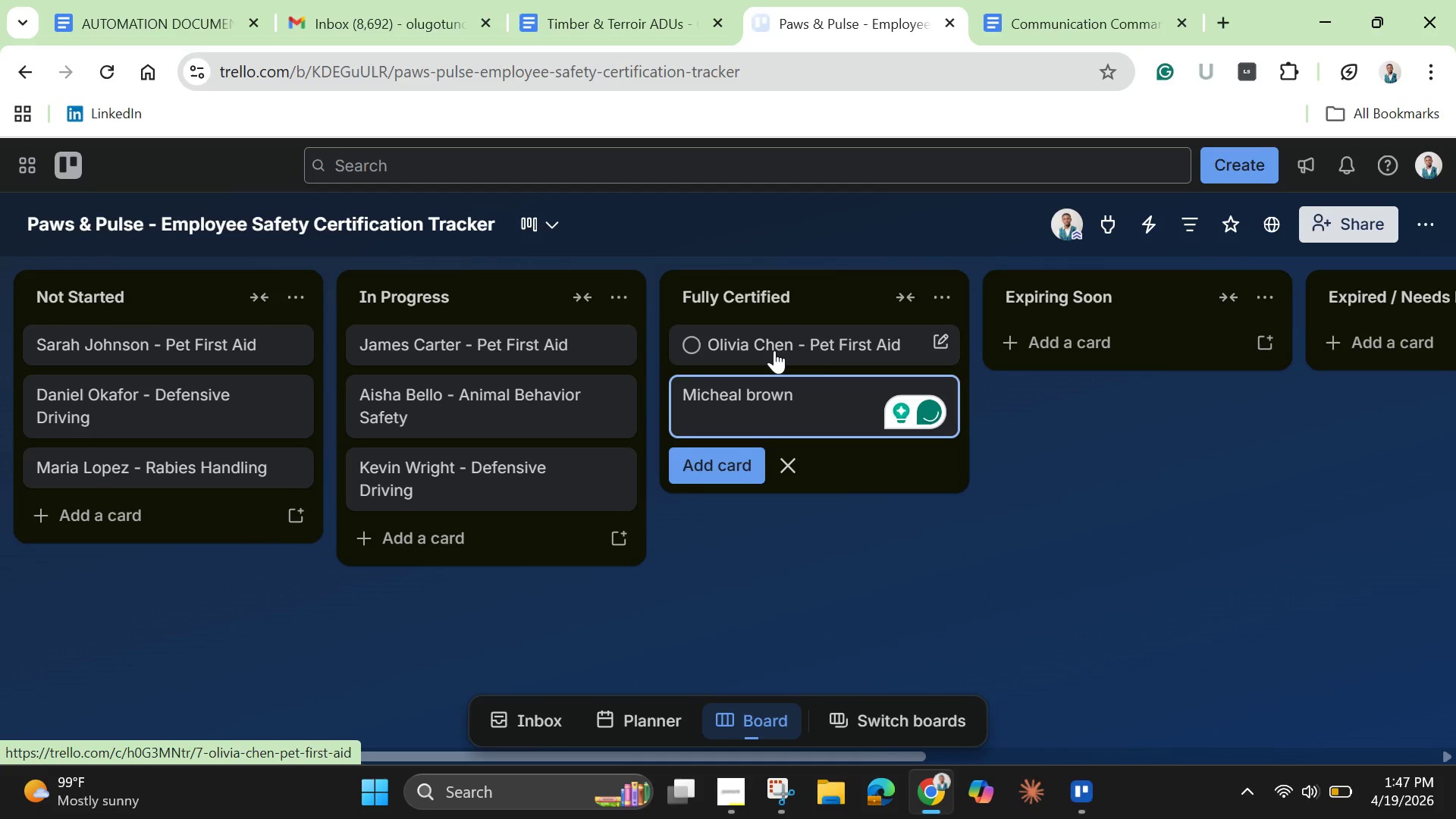 
key(ArrowLeft)
 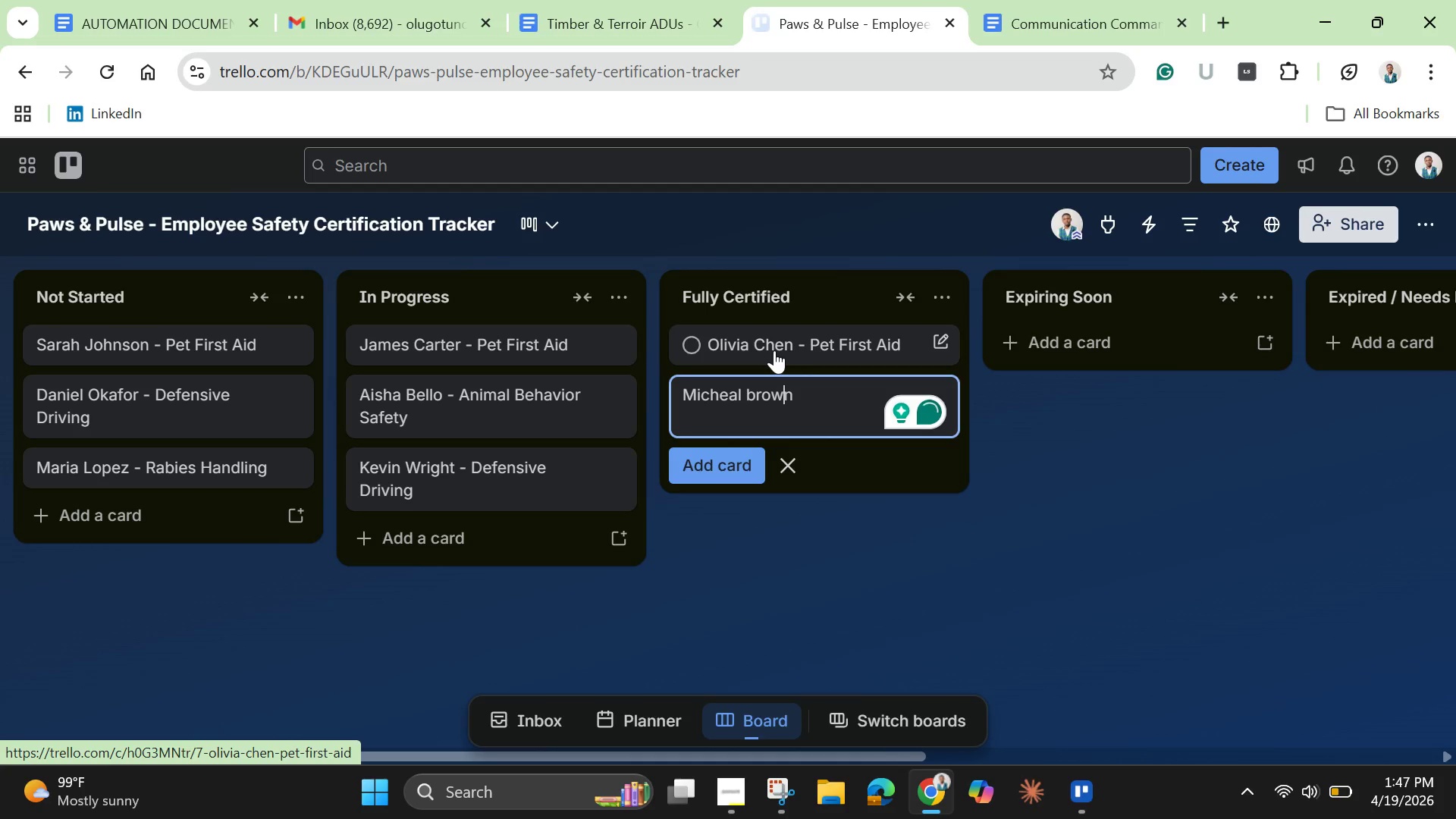 
key(ArrowLeft)
 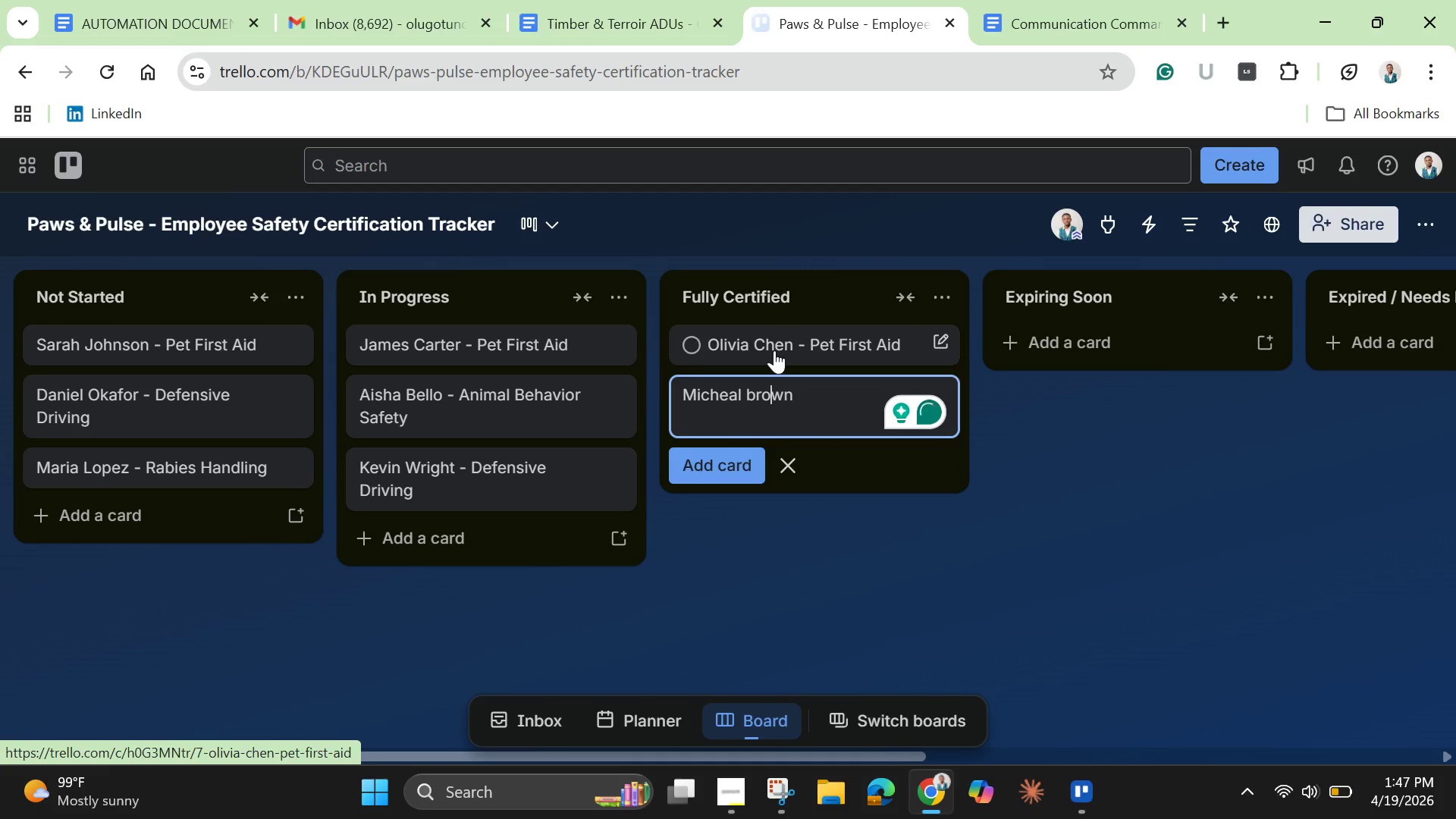 
key(ArrowLeft)
 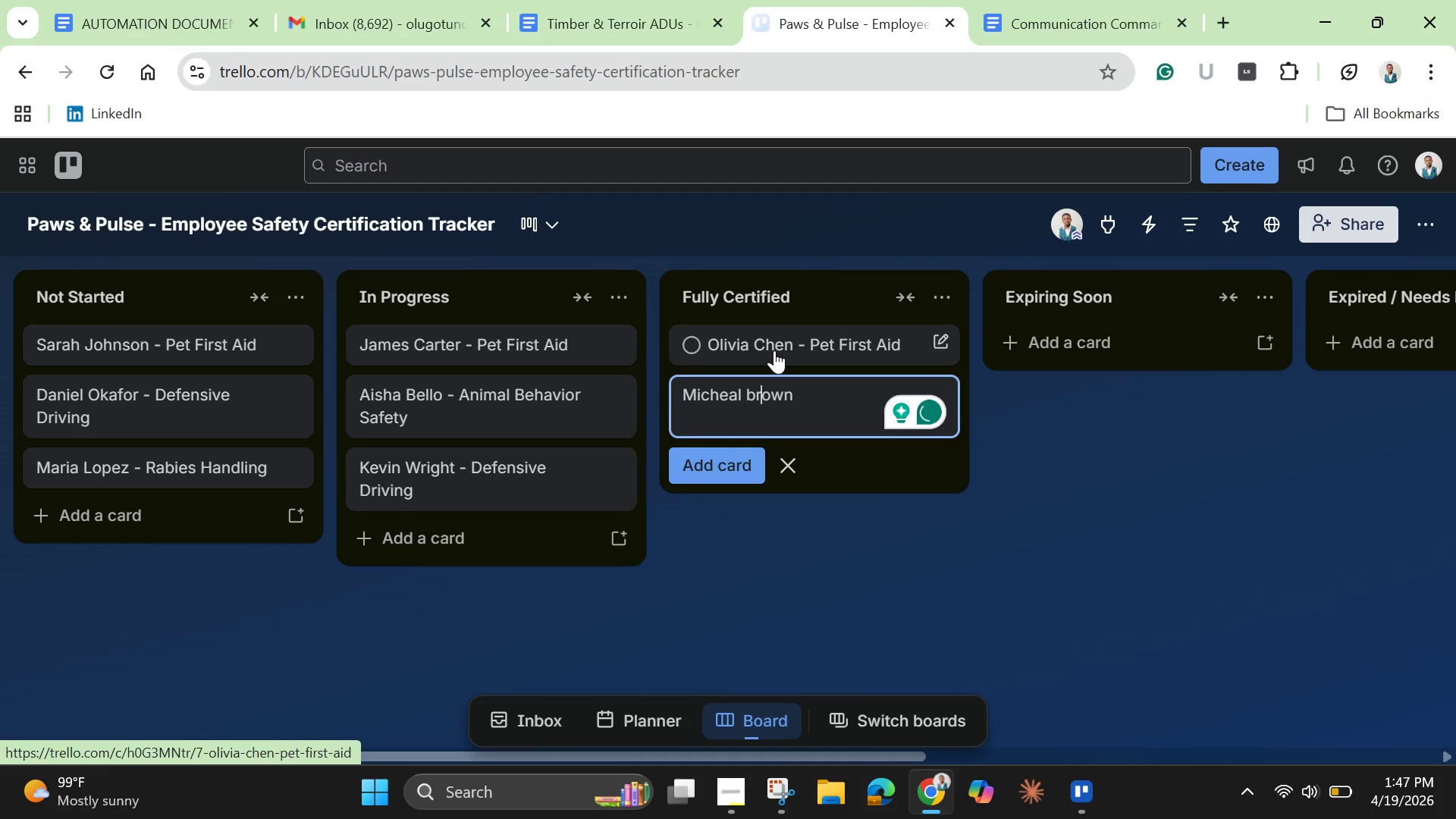 
key(ArrowLeft)
 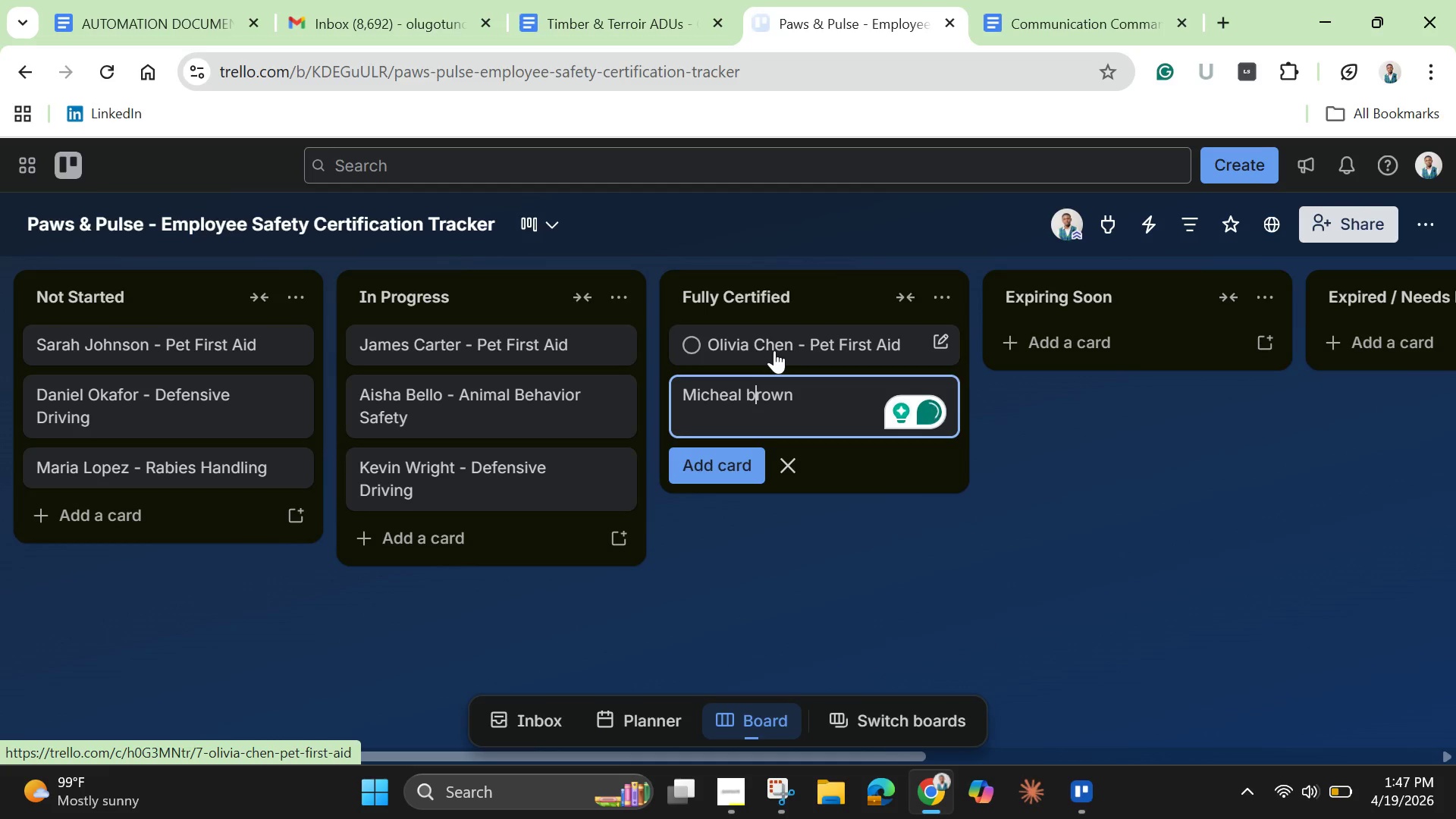 
key(Backspace)
 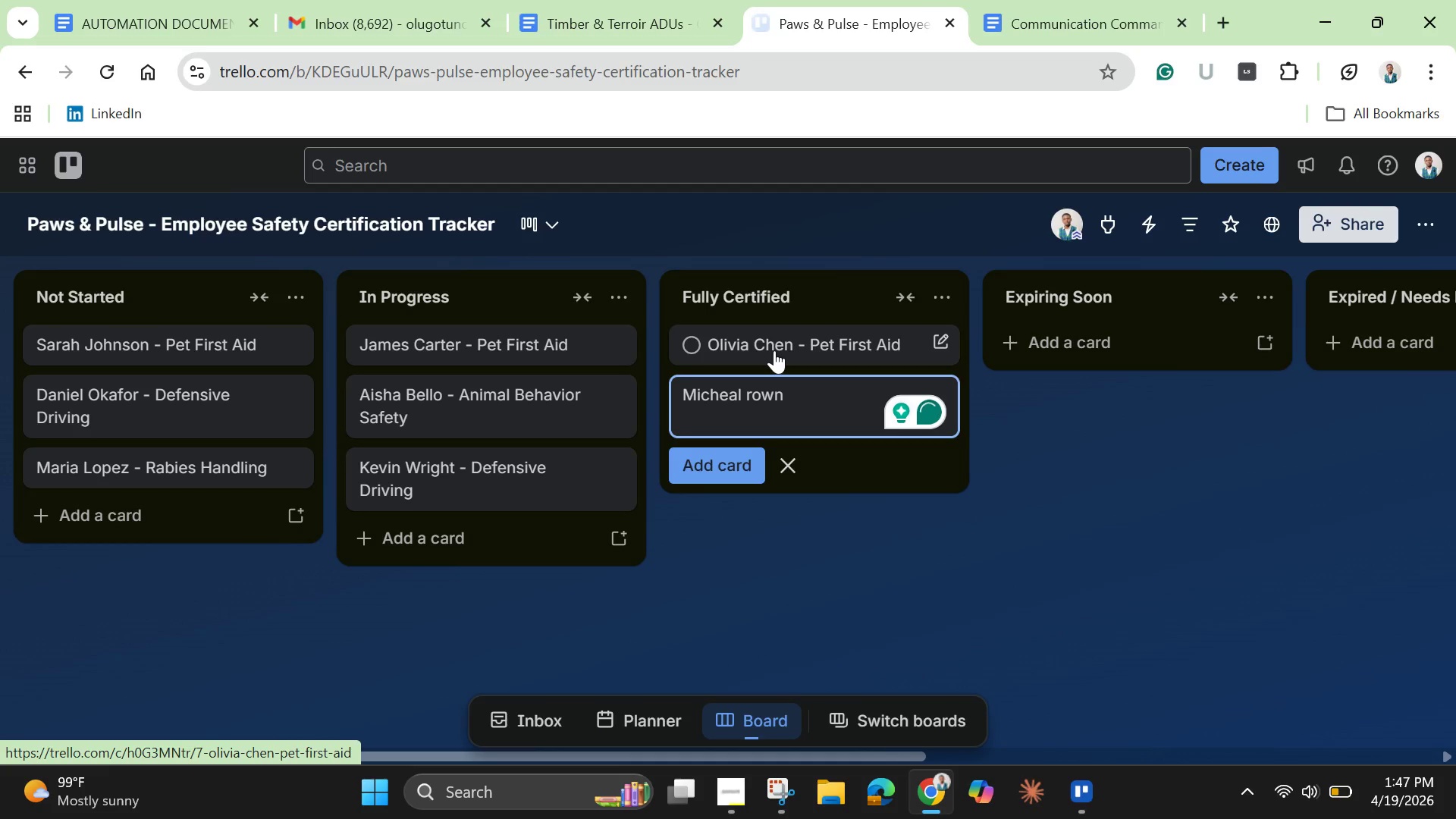 
key(Shift+ShiftLeft)
 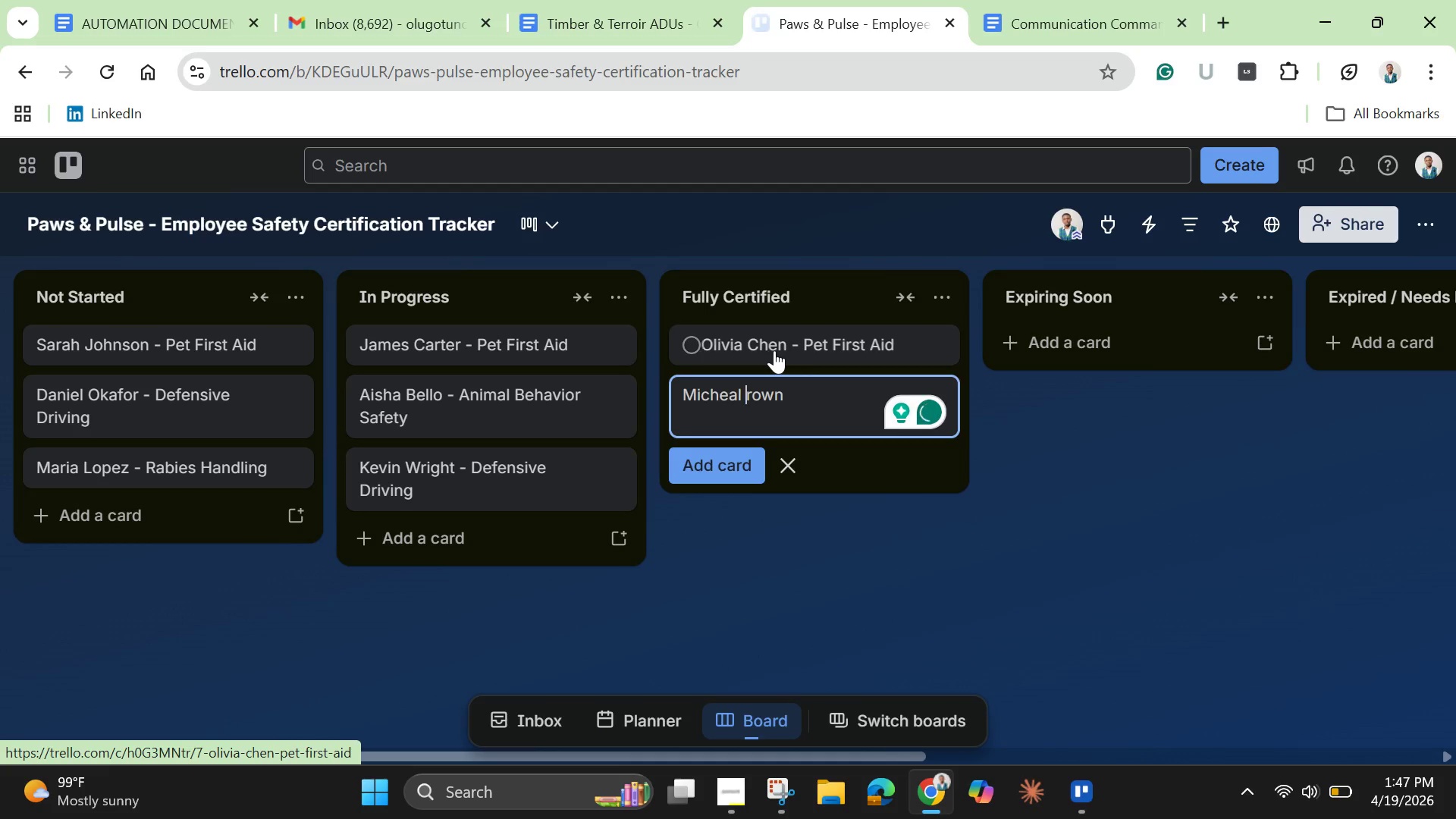 
key(Shift+B)
 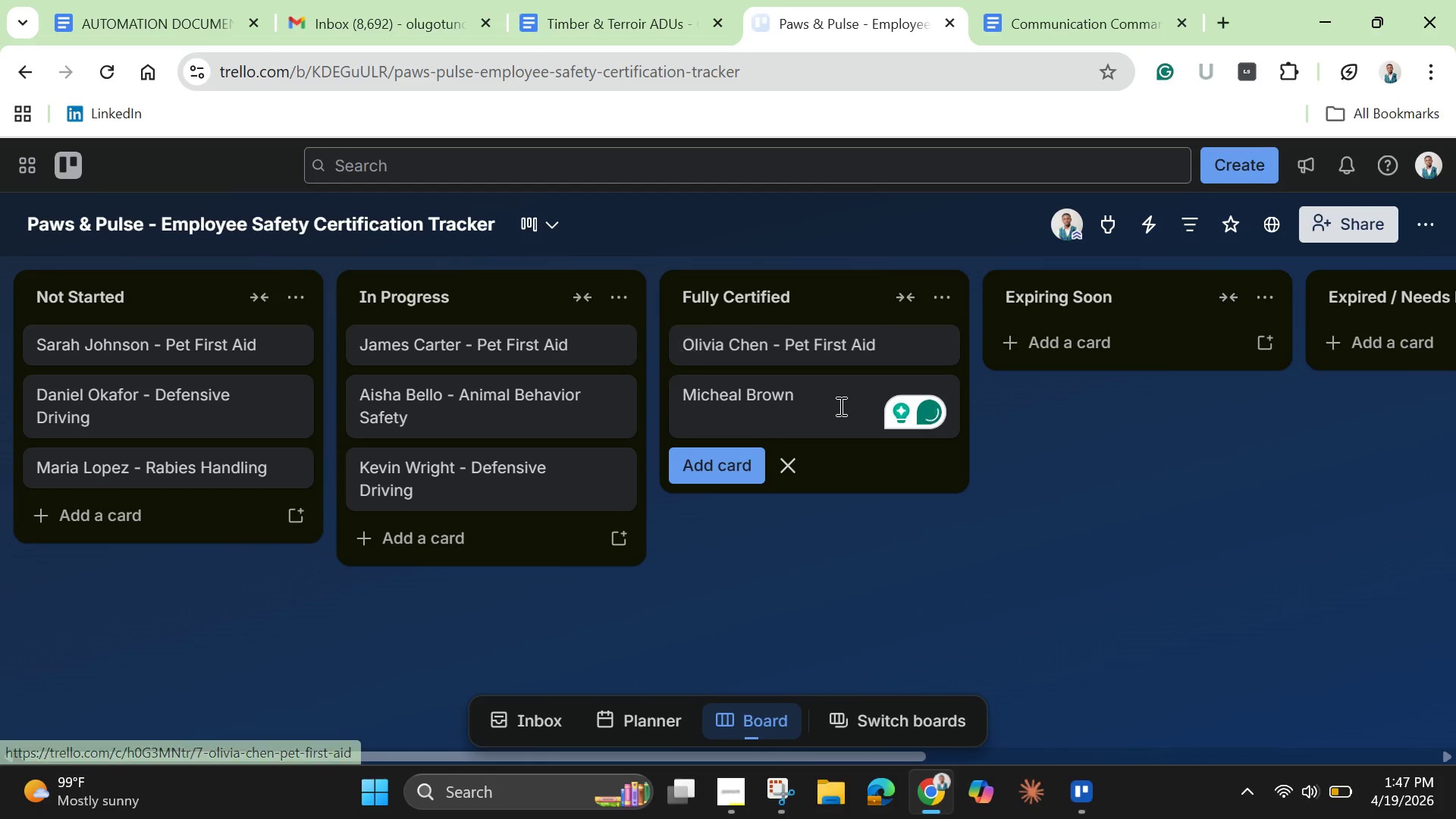 
left_click([839, 406])
 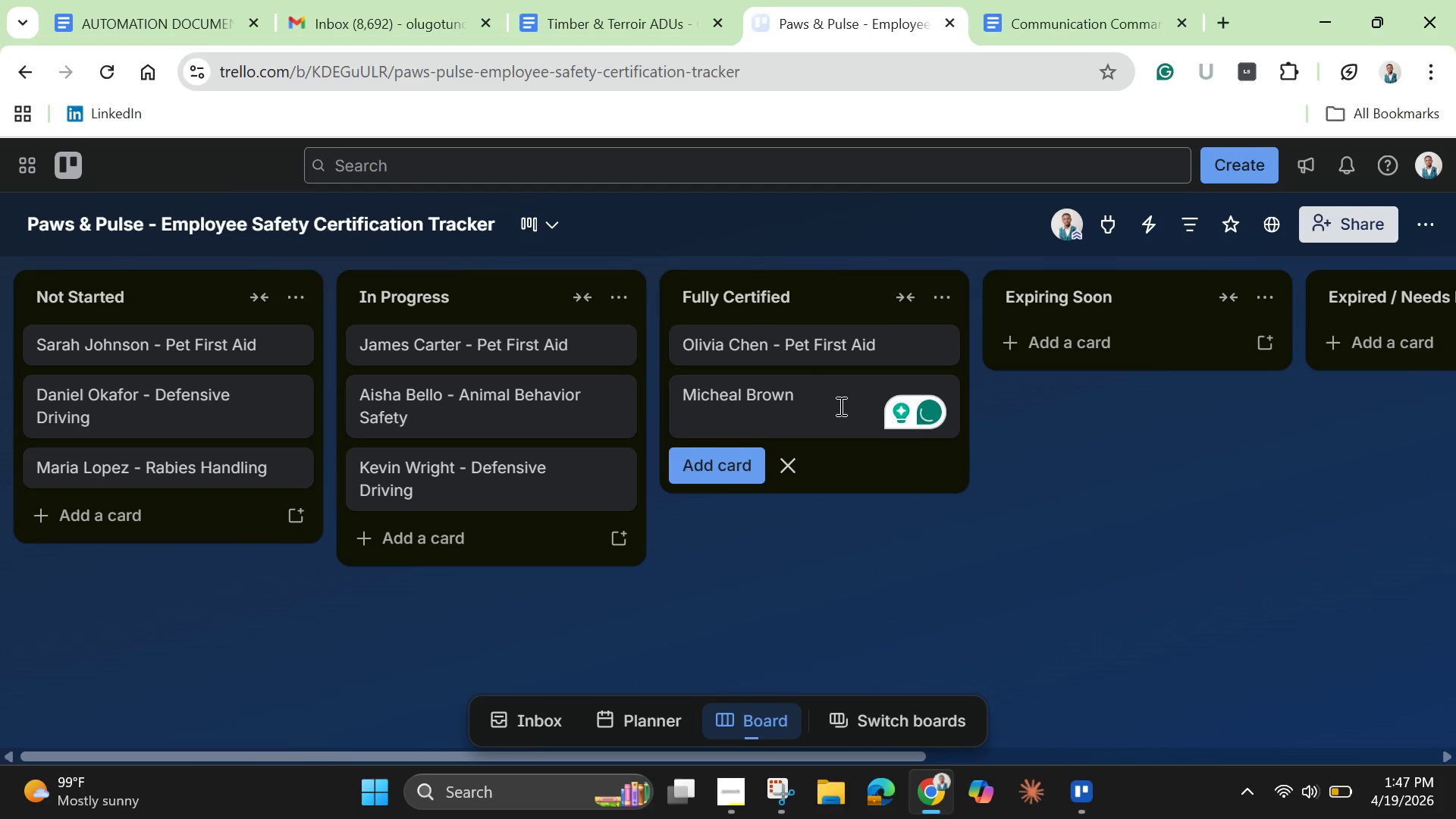 
key(Space)
 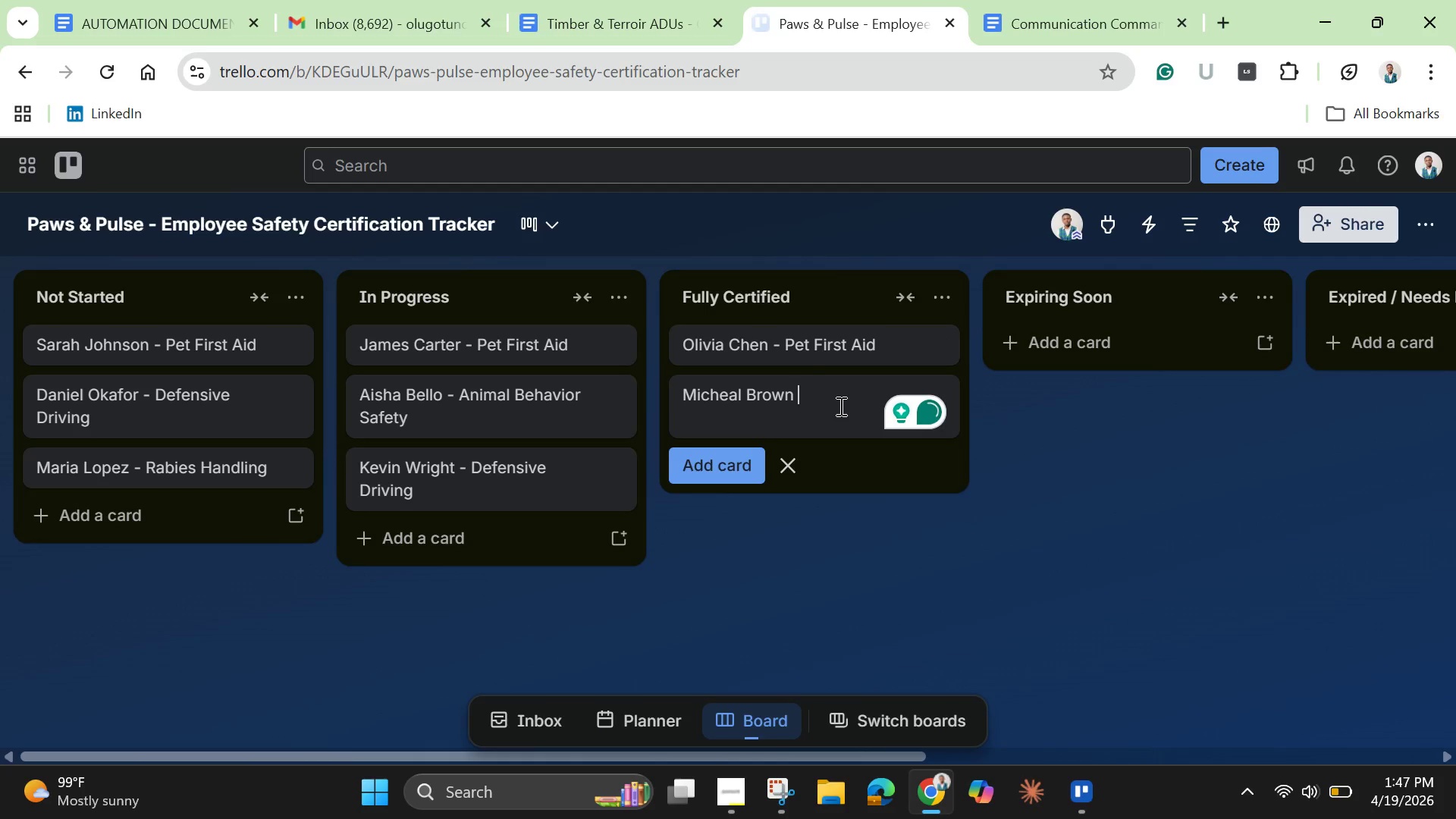 
key(Minus)
 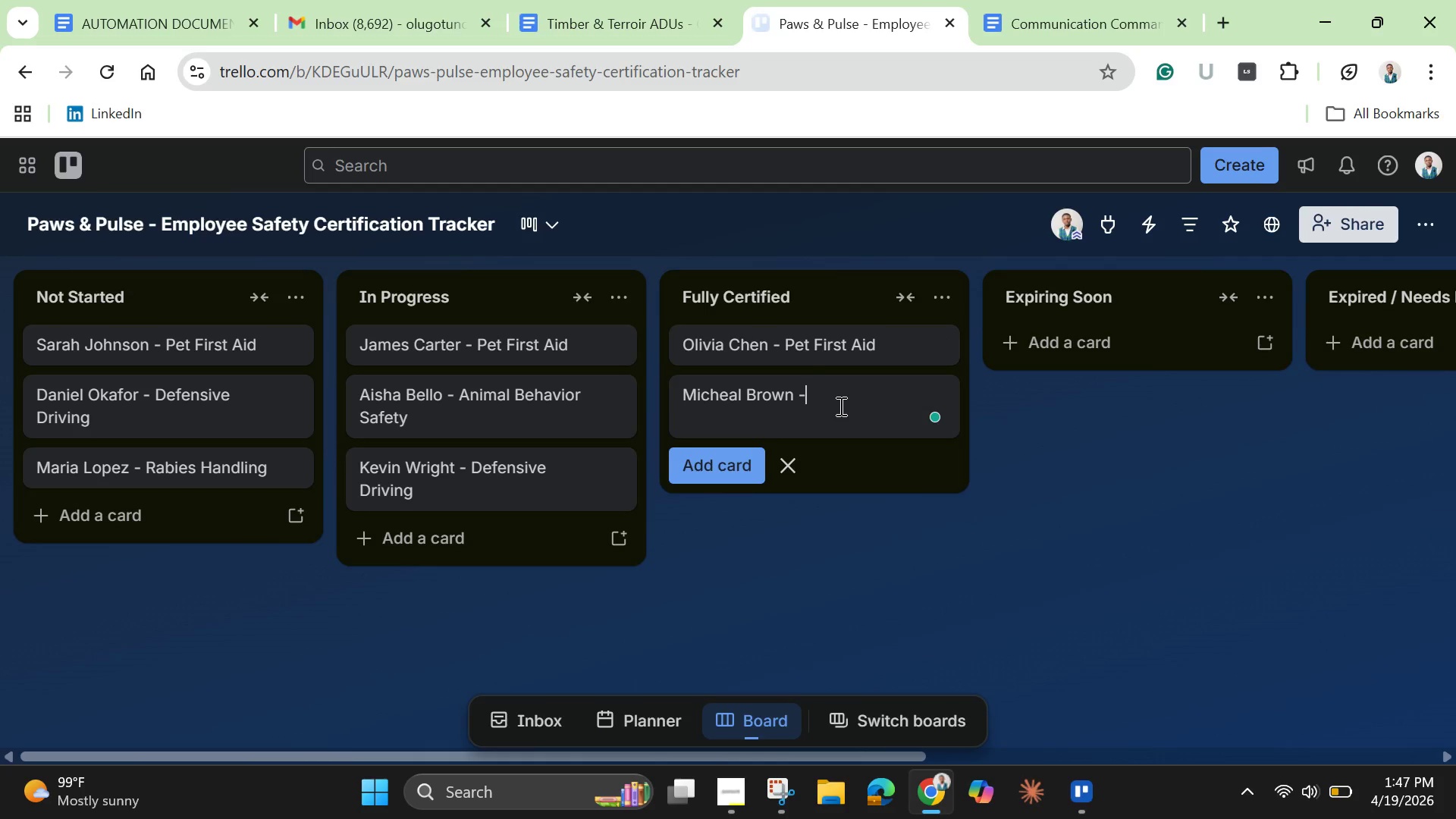 
key(Space)
 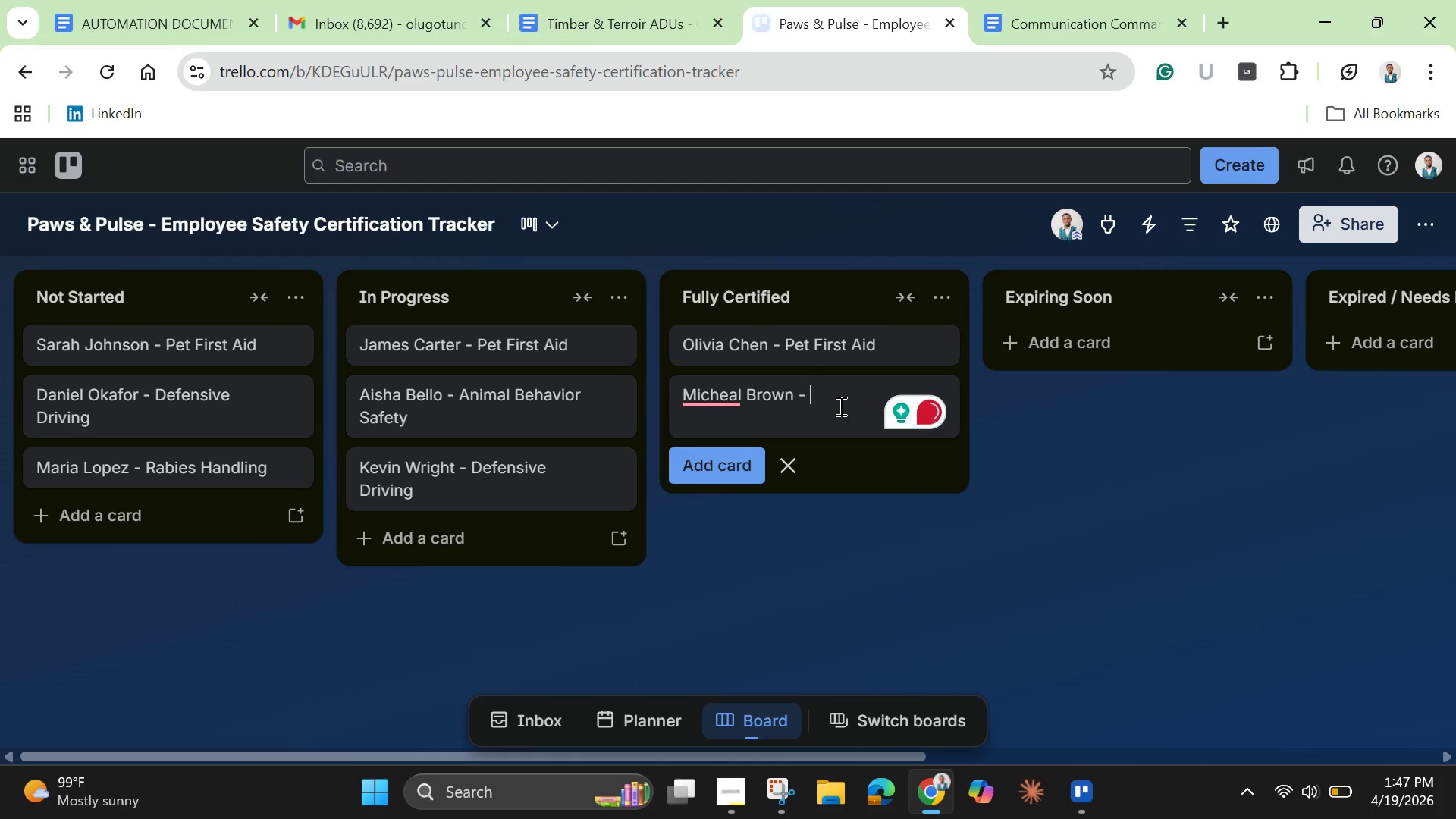 
type(Rabies )
 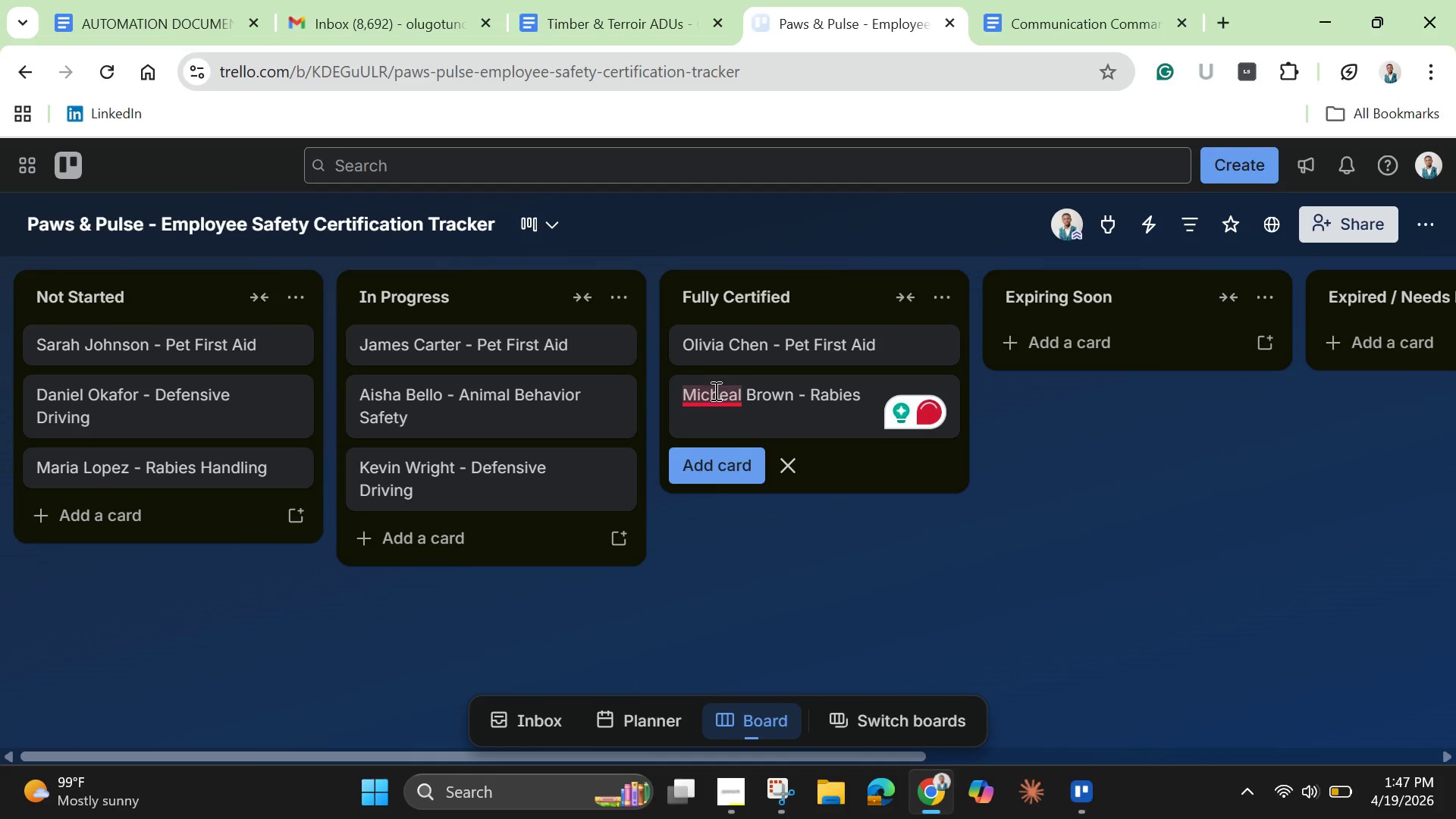 
left_click([717, 456])
 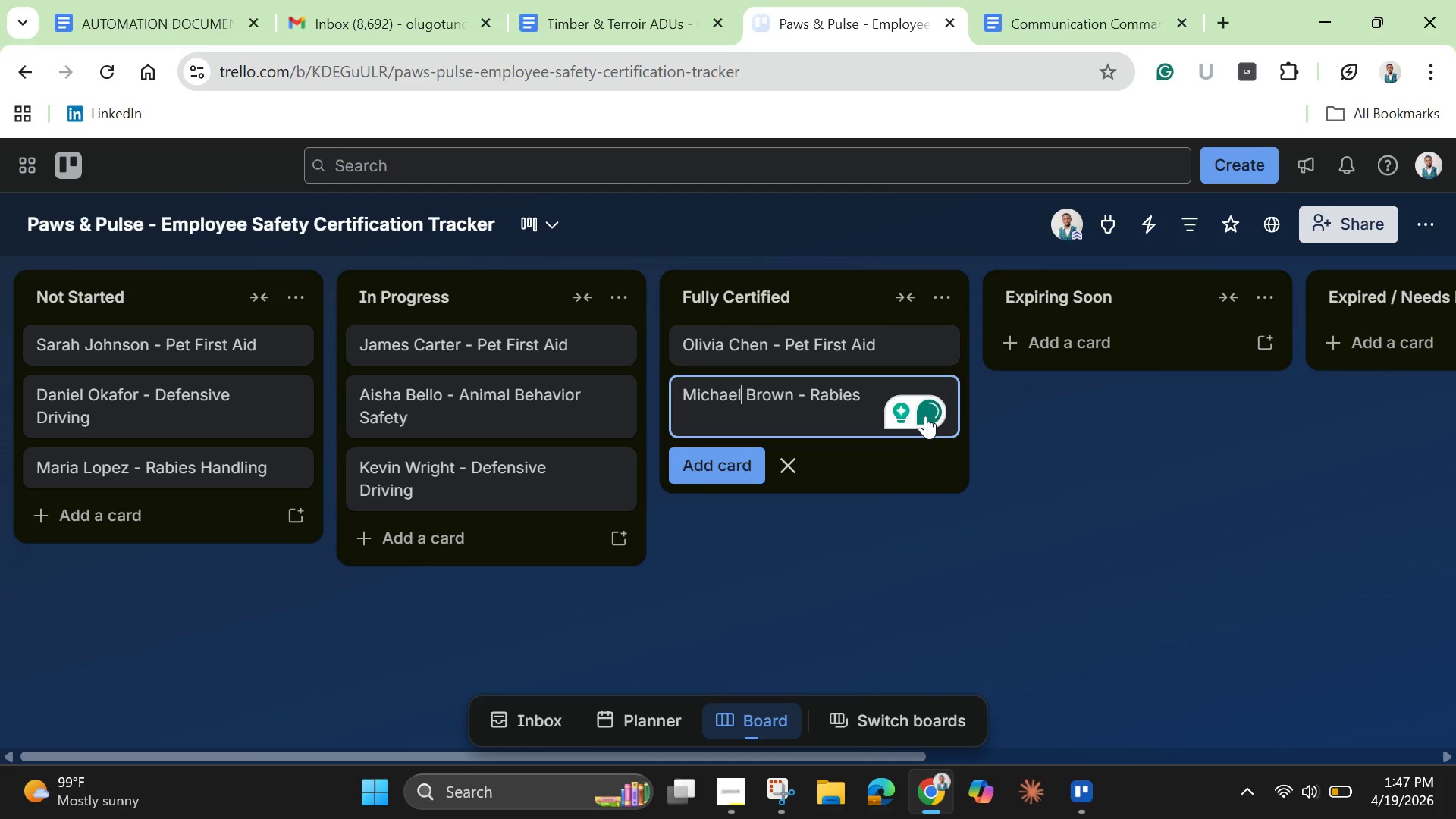 
left_click([878, 397])
 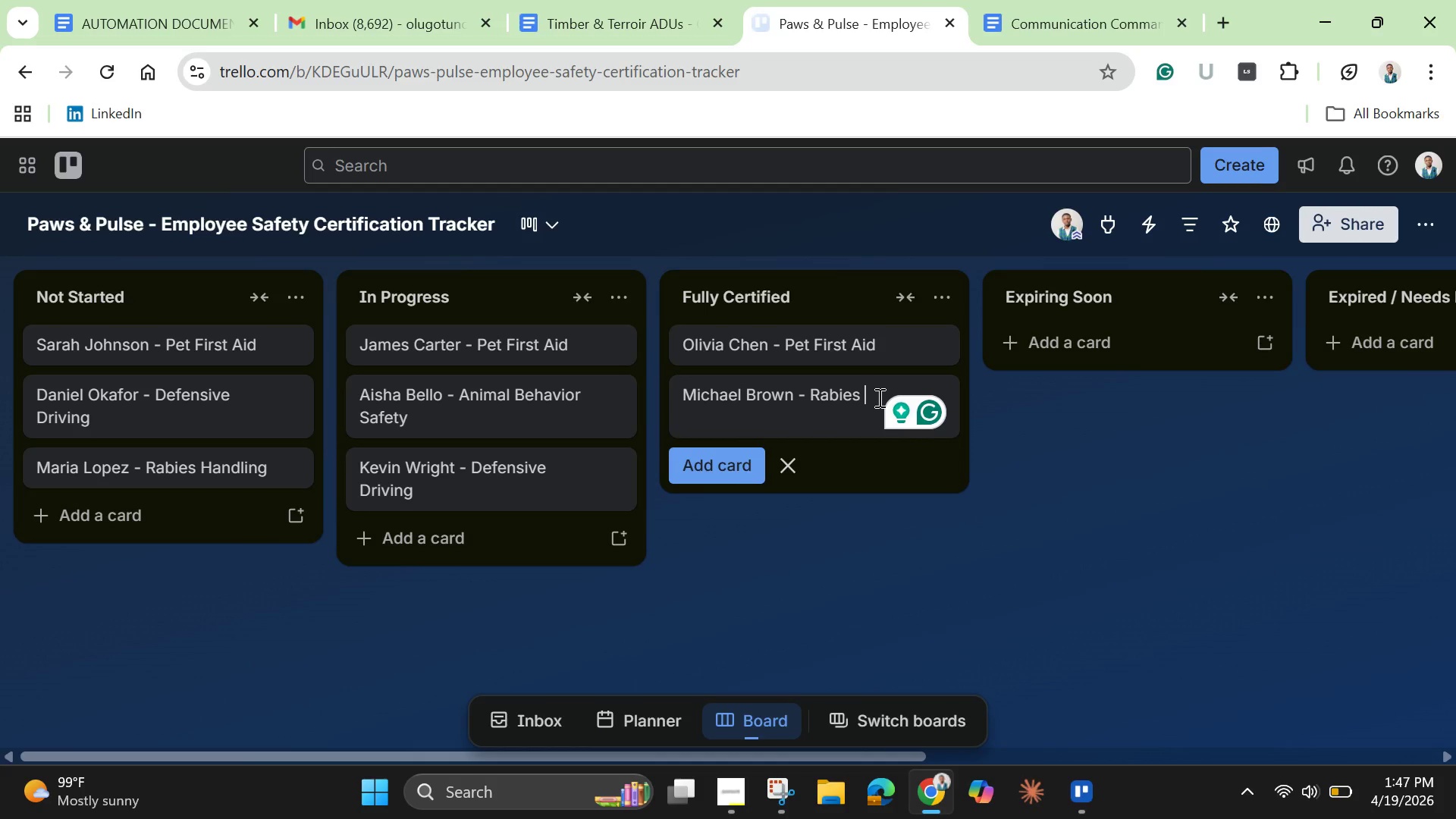 
type(Handling)
 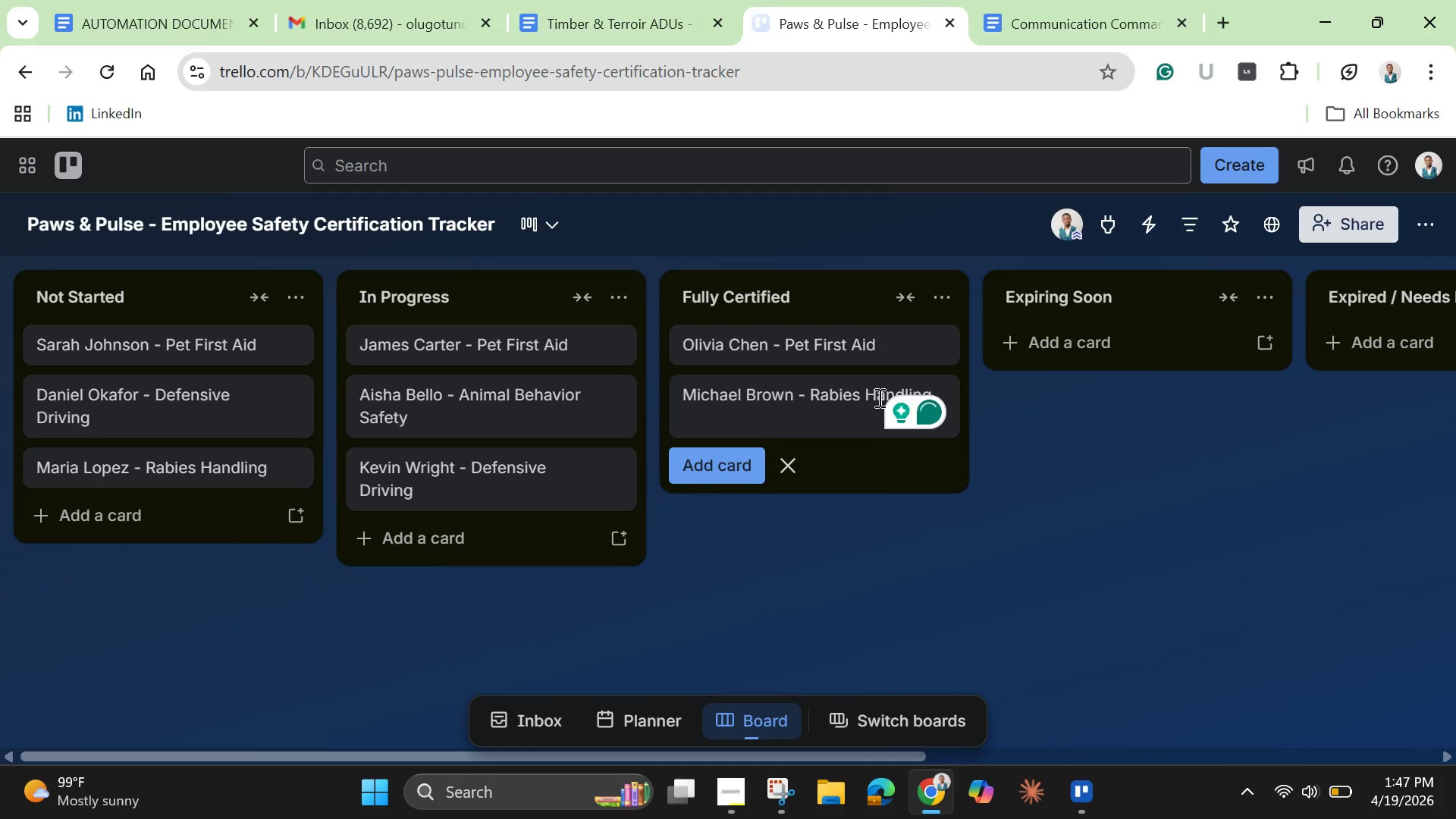 
key(Enter)
 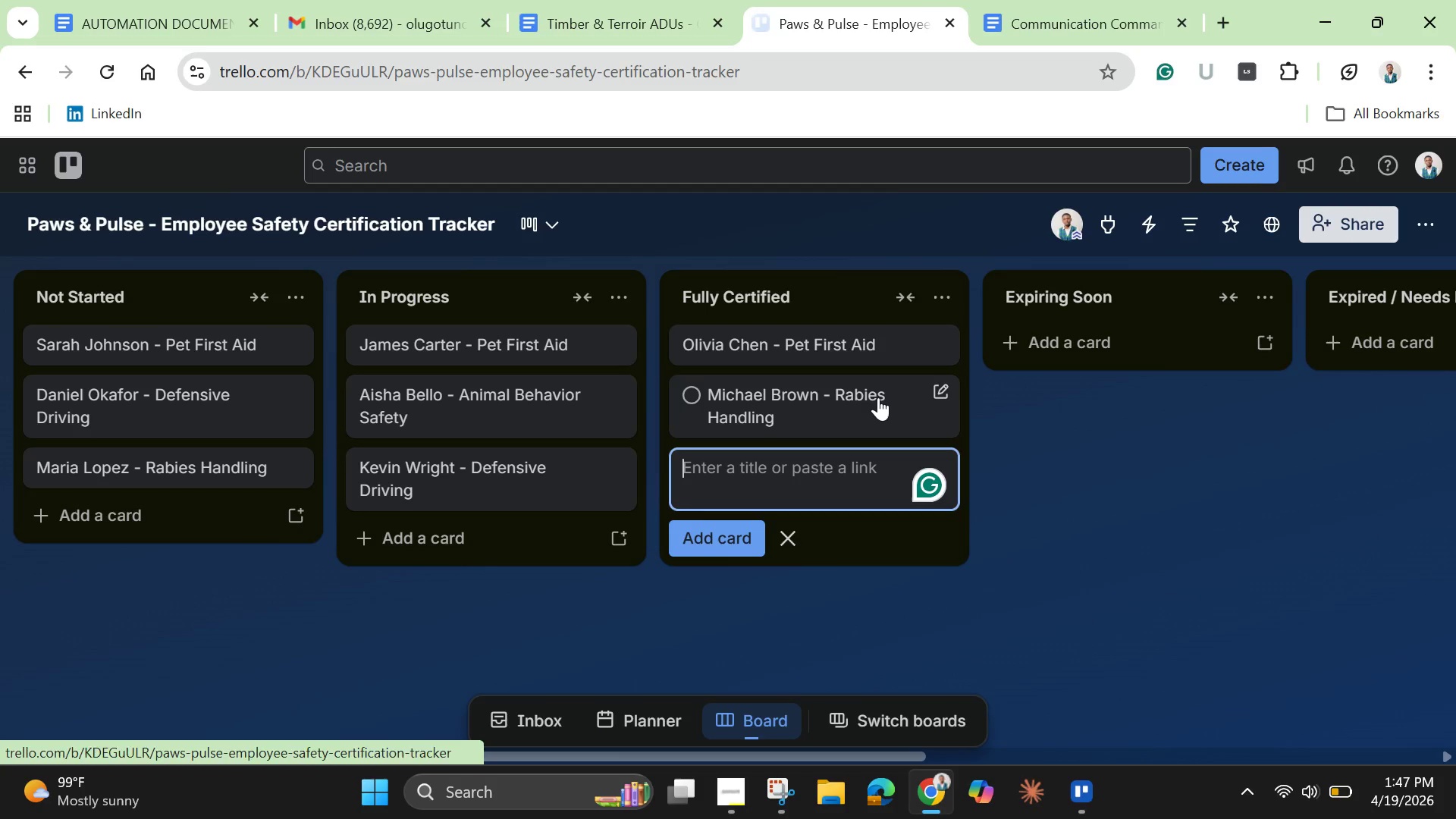 
type(Fatima Hassan - defensive )
 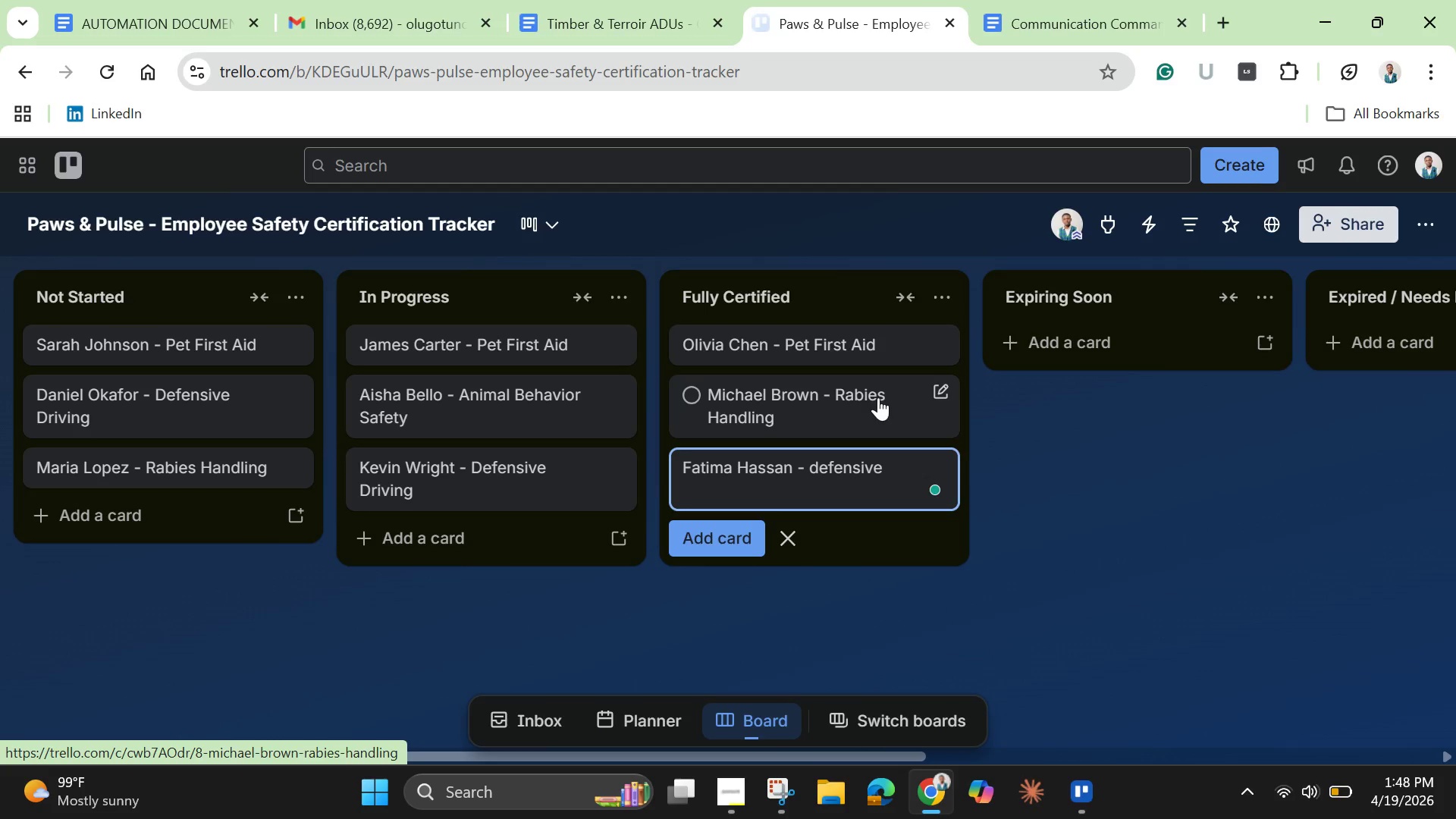 
key(ArrowLeft)
 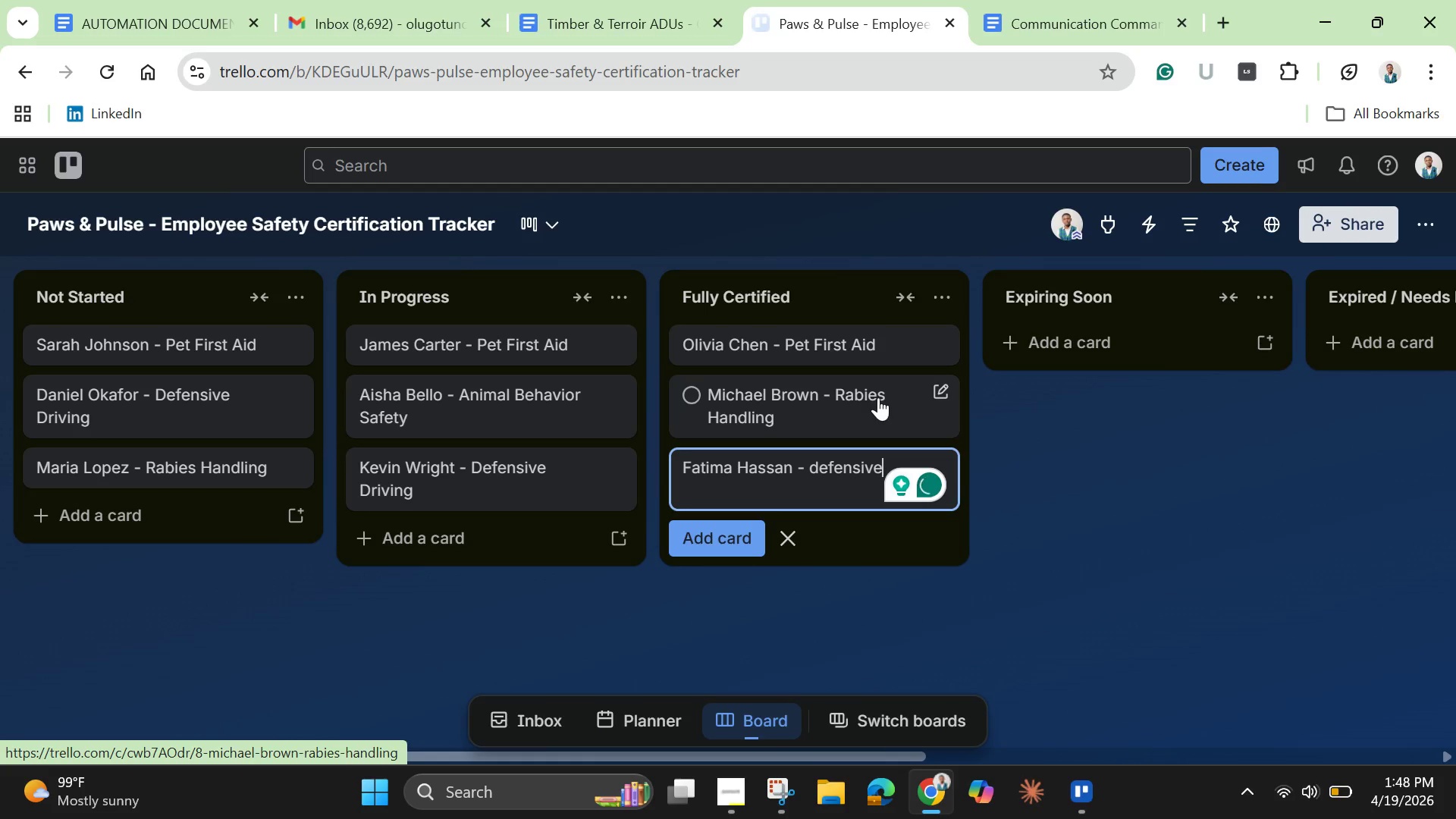 
key(ArrowLeft)
 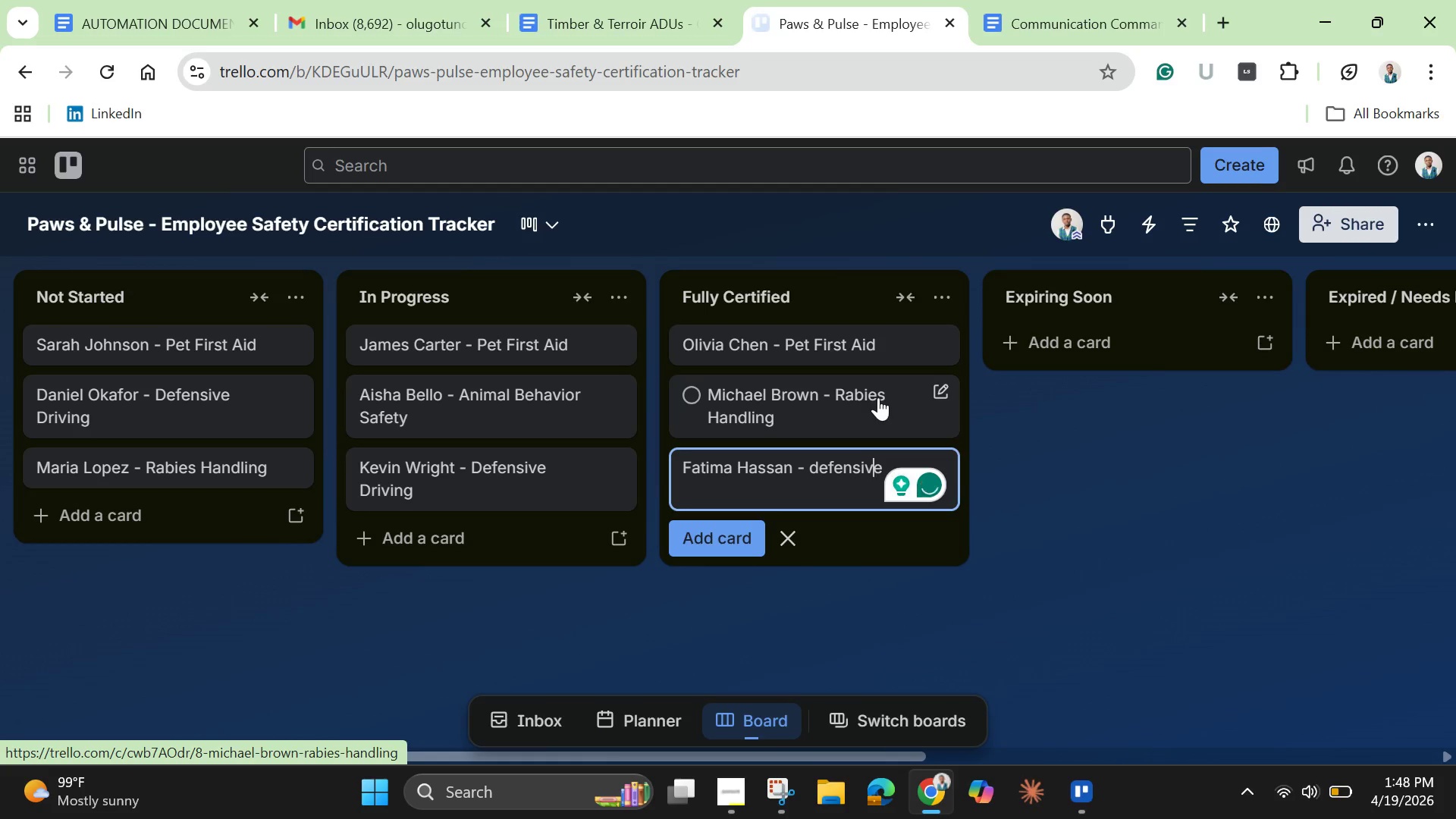 
key(ArrowLeft)
 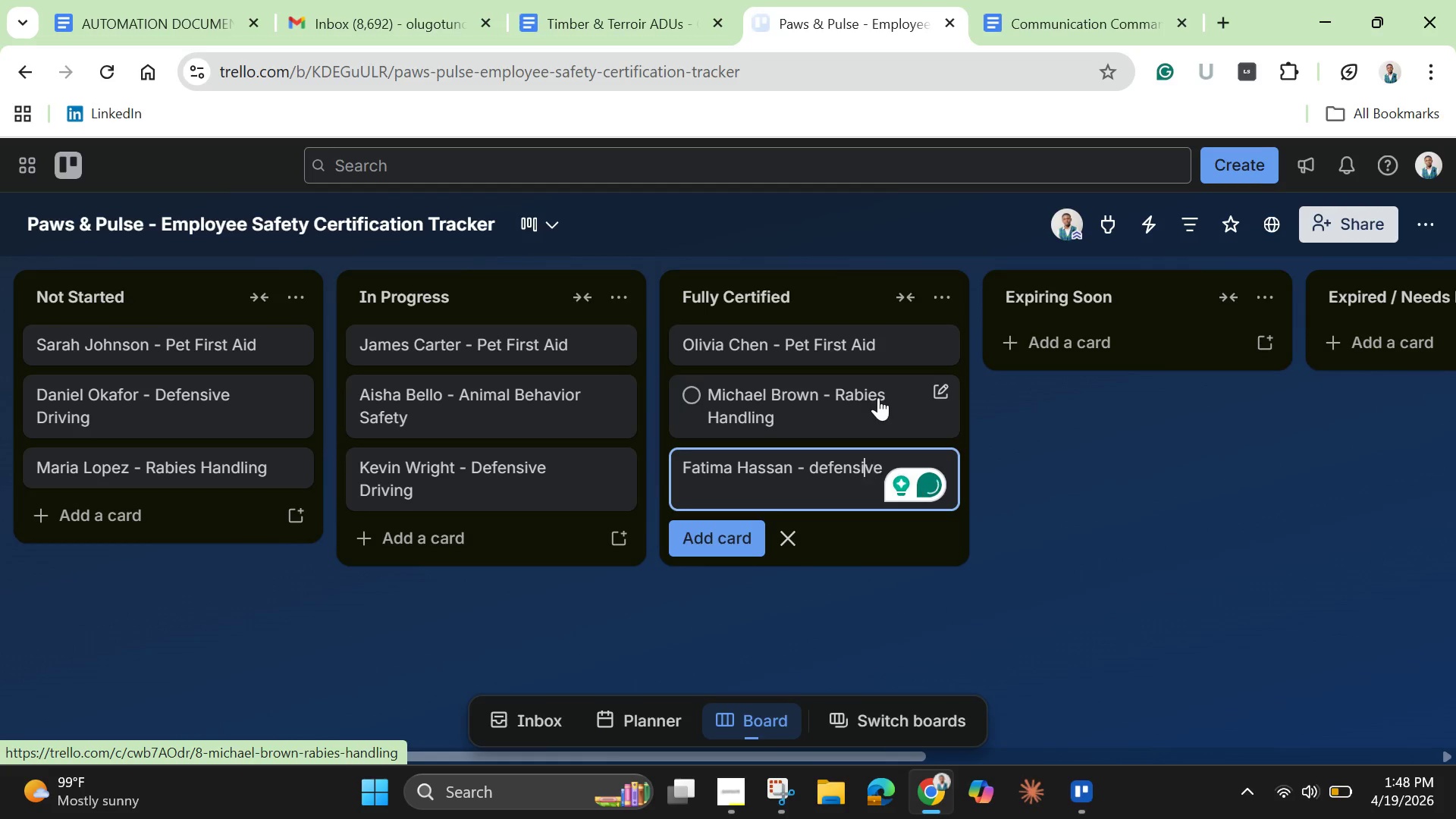 
key(ArrowLeft)
 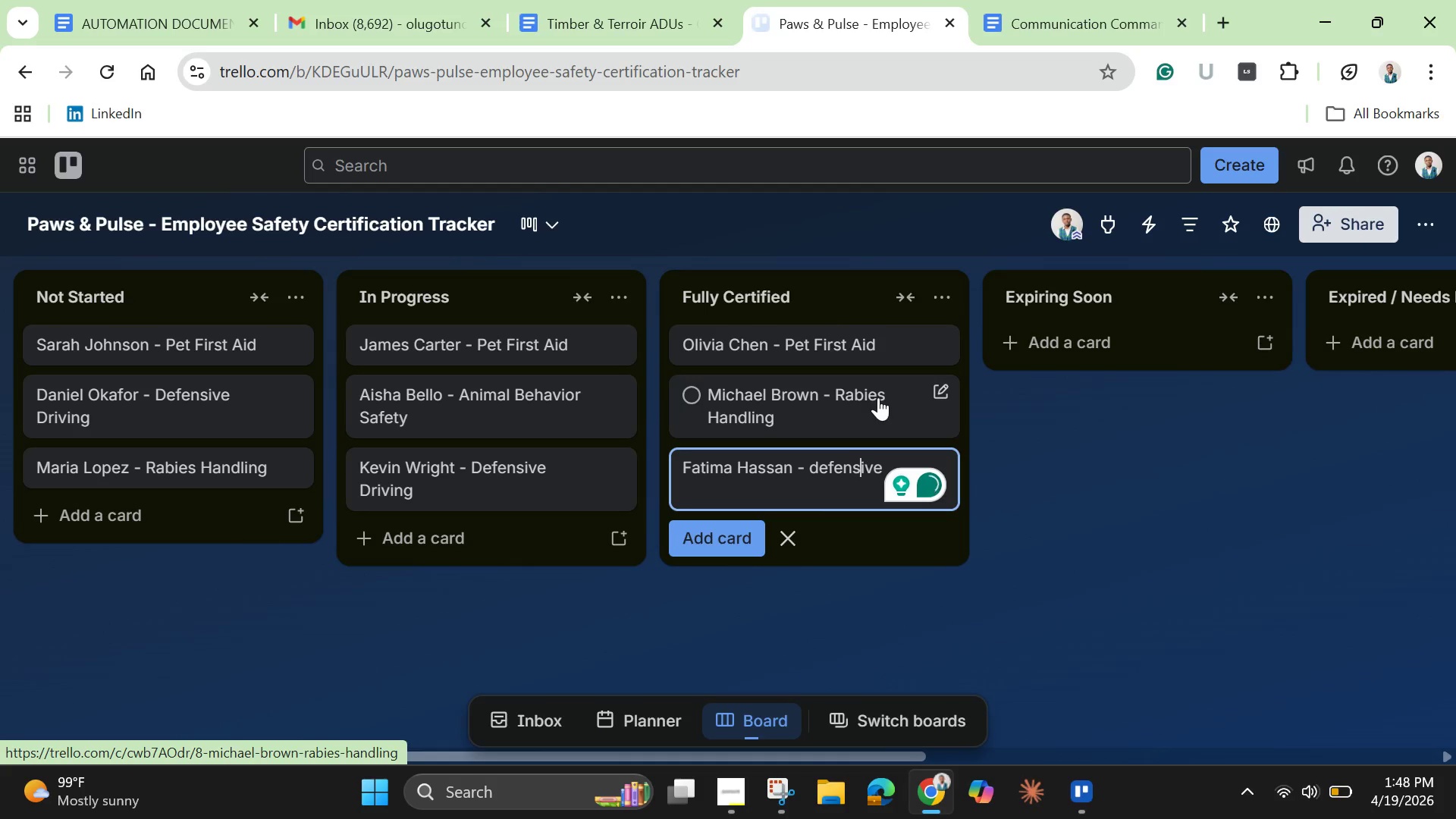 
key(ArrowLeft)
 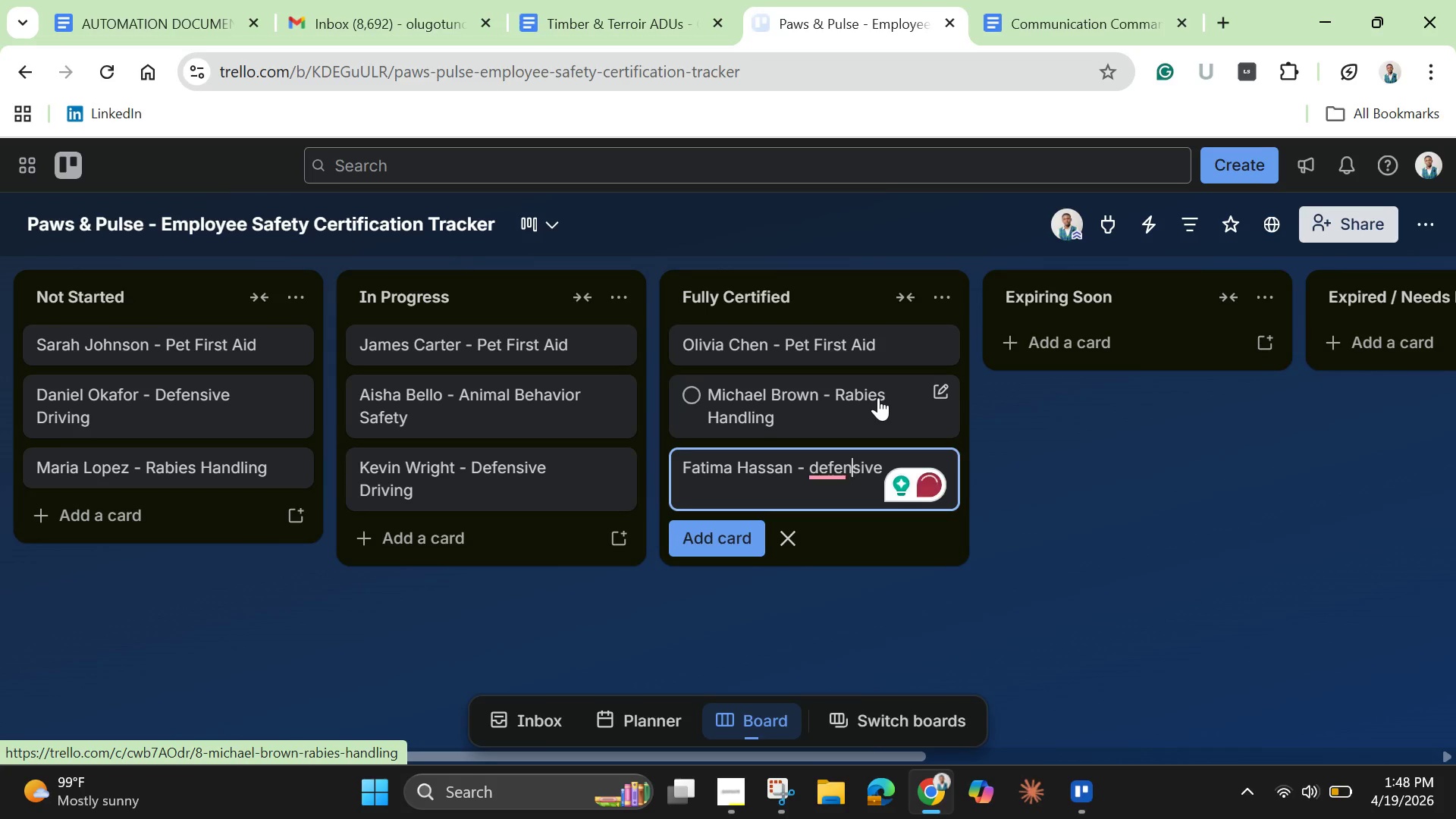 
key(ArrowLeft)
 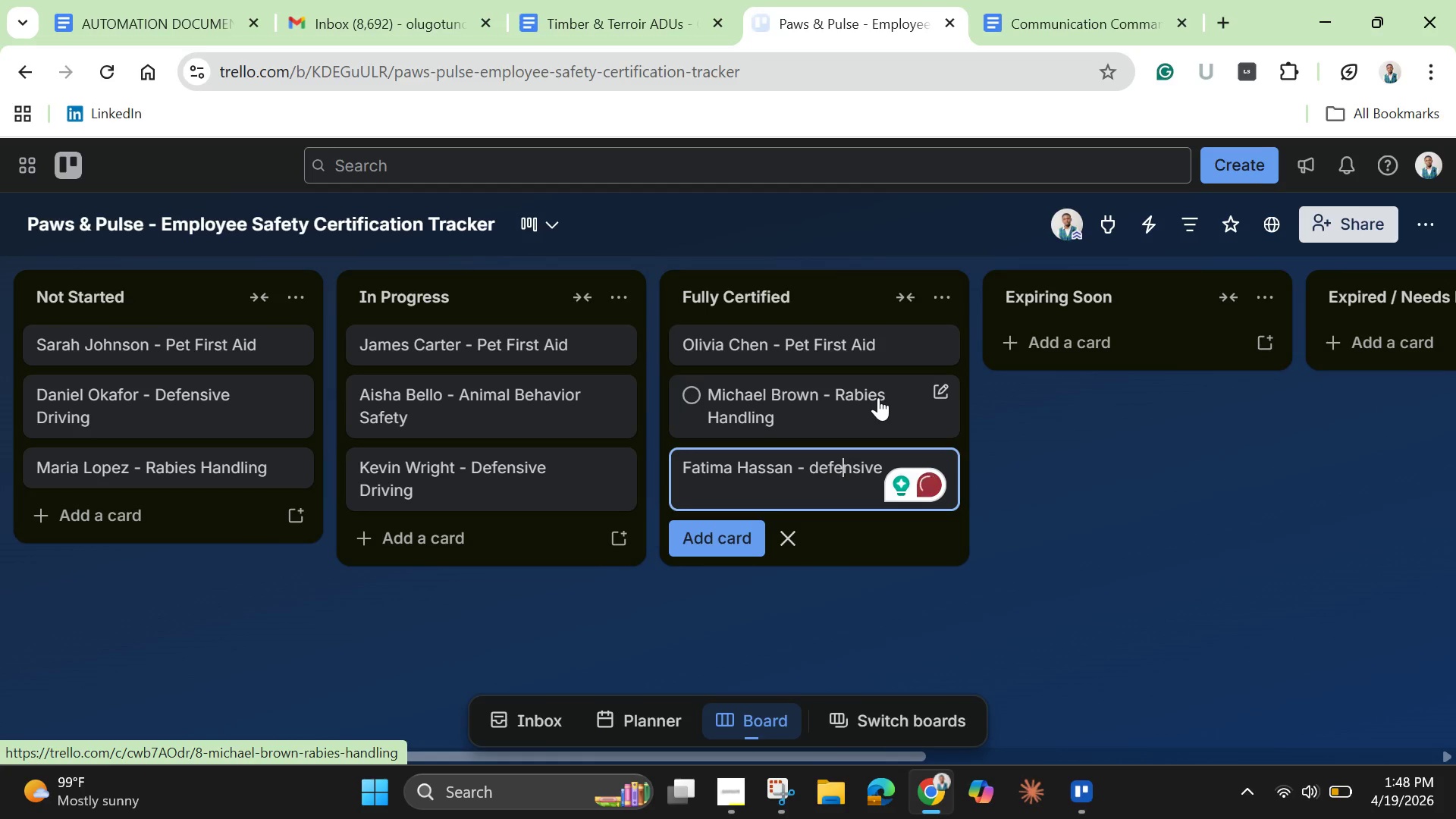 
key(ArrowLeft)
 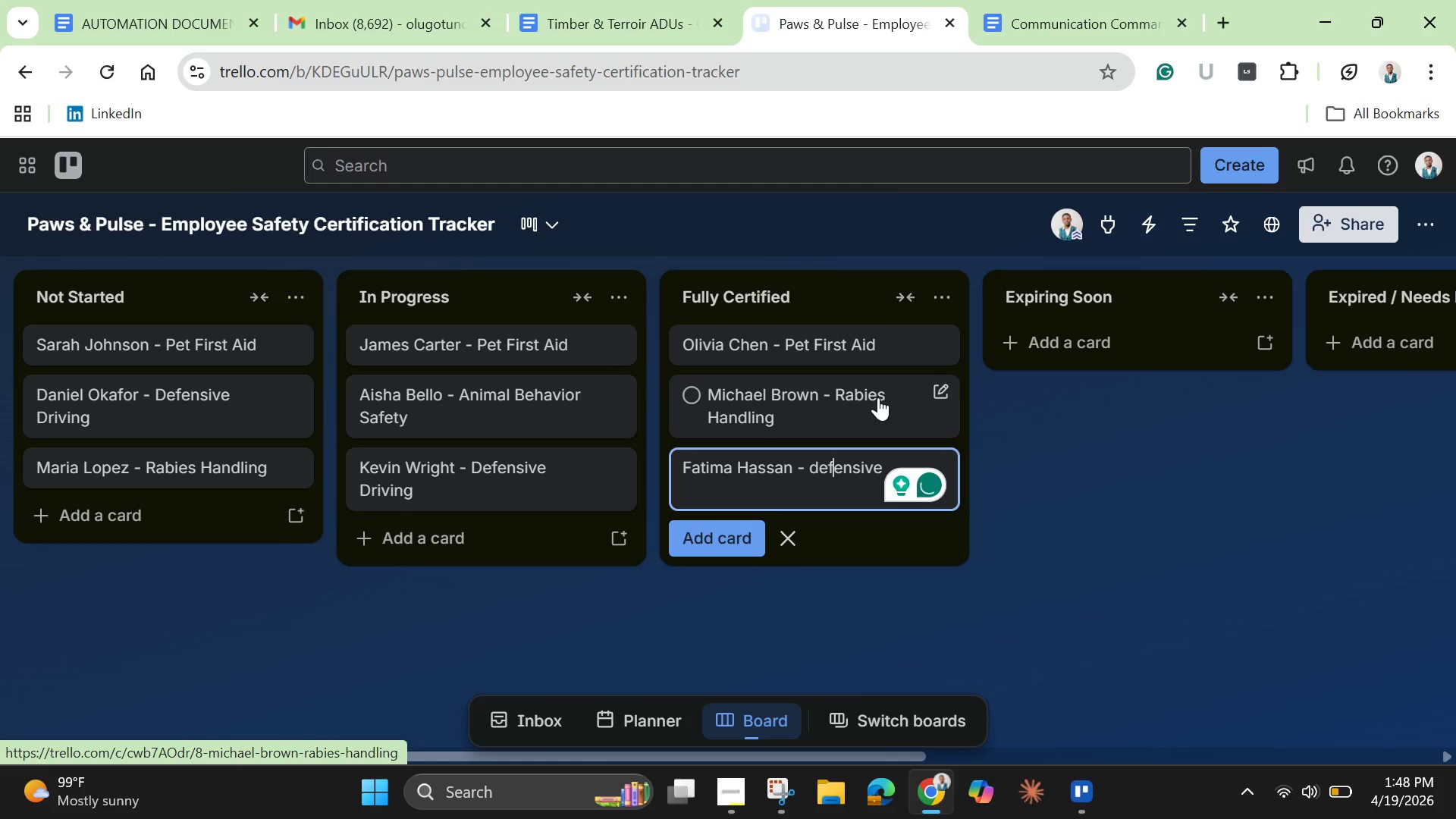 
key(ArrowLeft)
 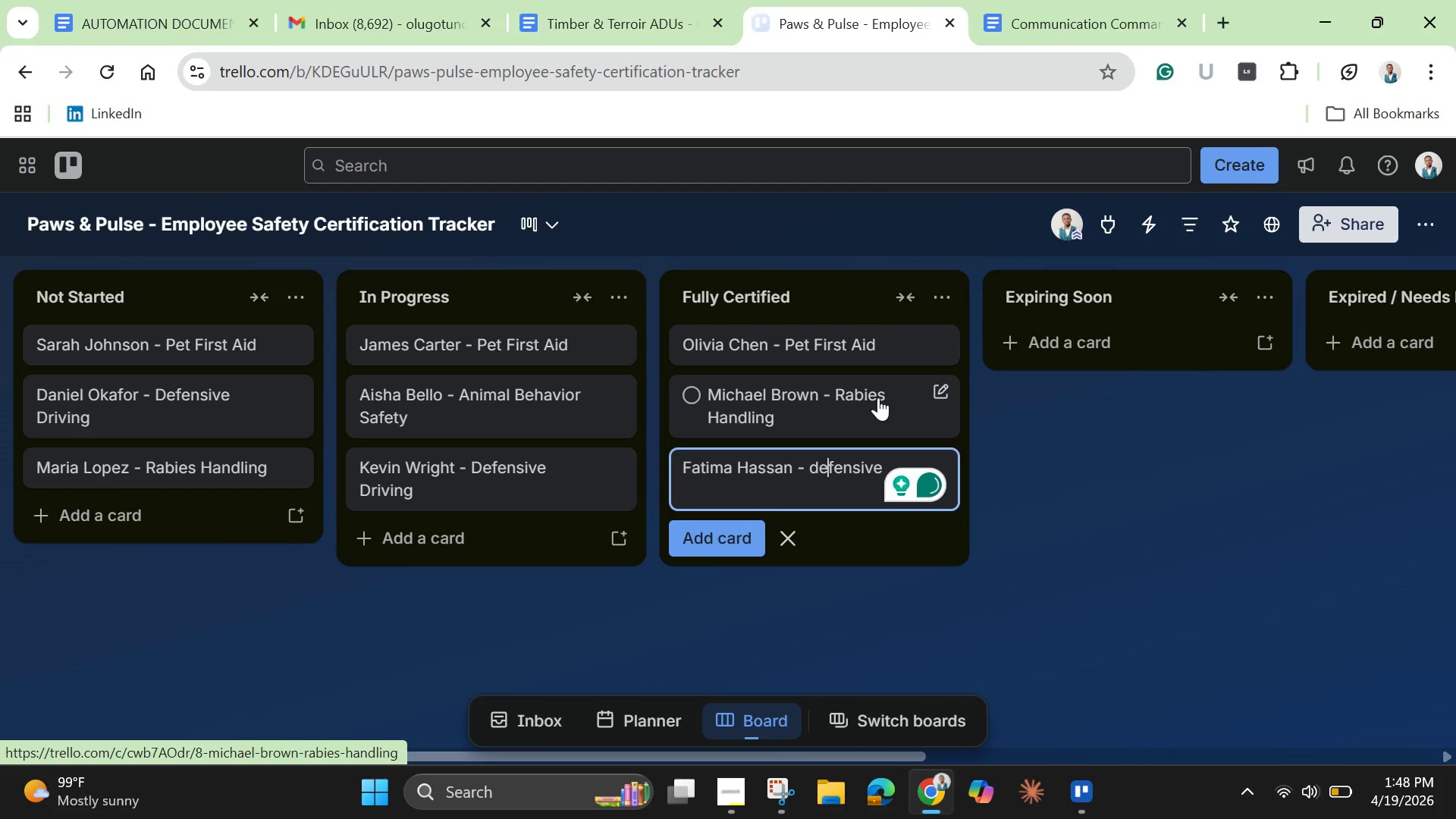 
key(ArrowLeft)
 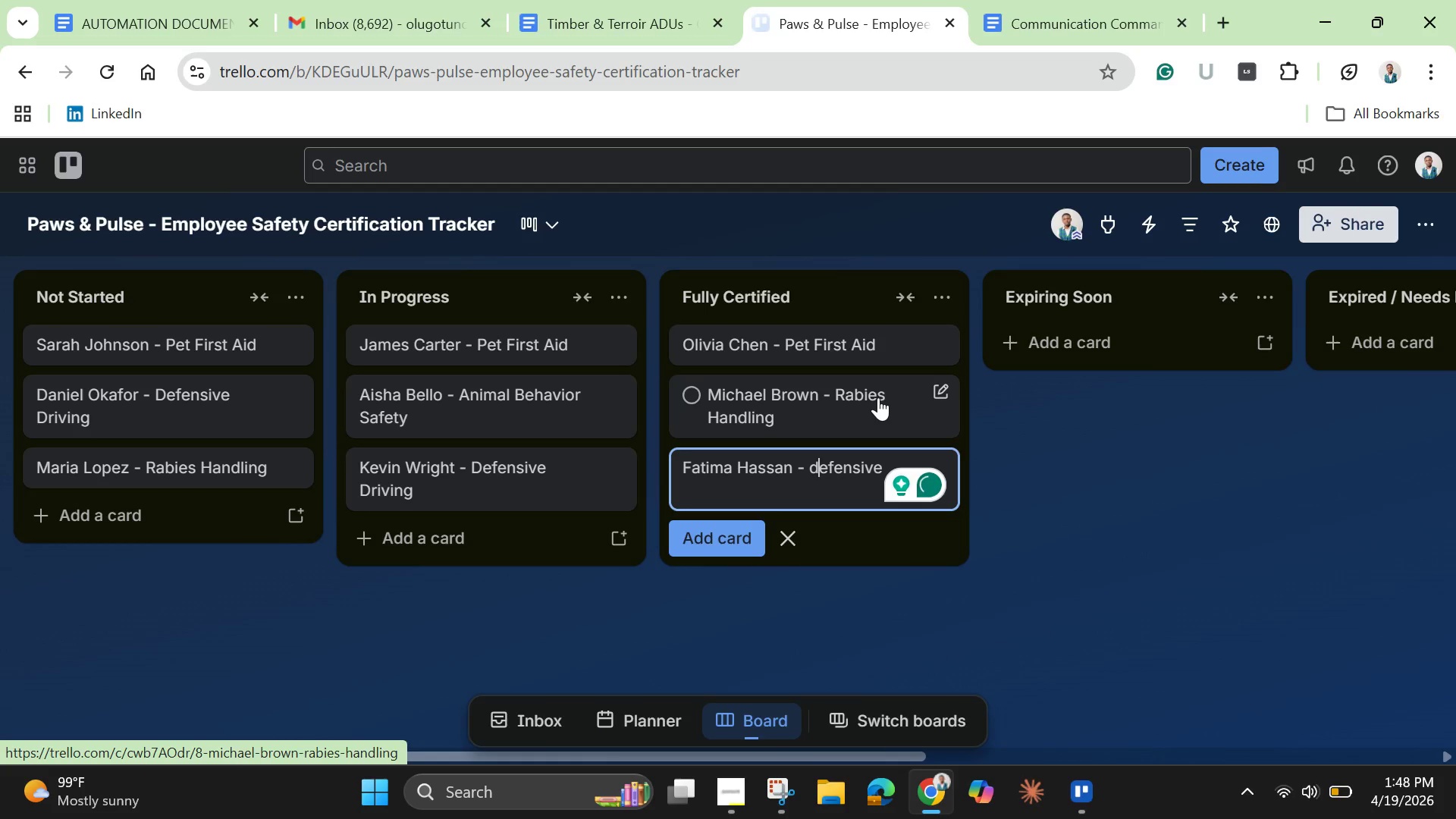 
key(Backspace)
 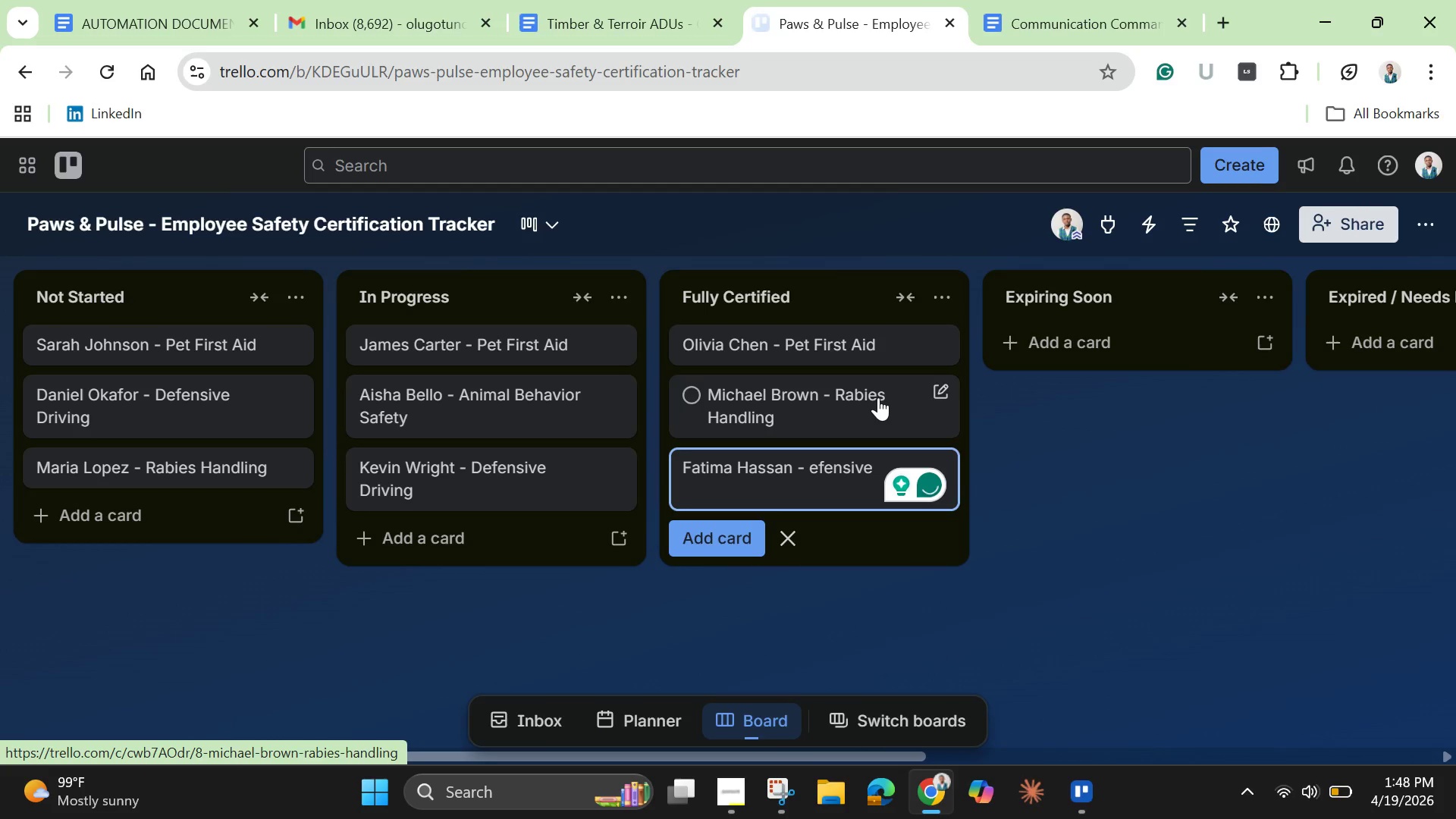 
key(Shift+D)
 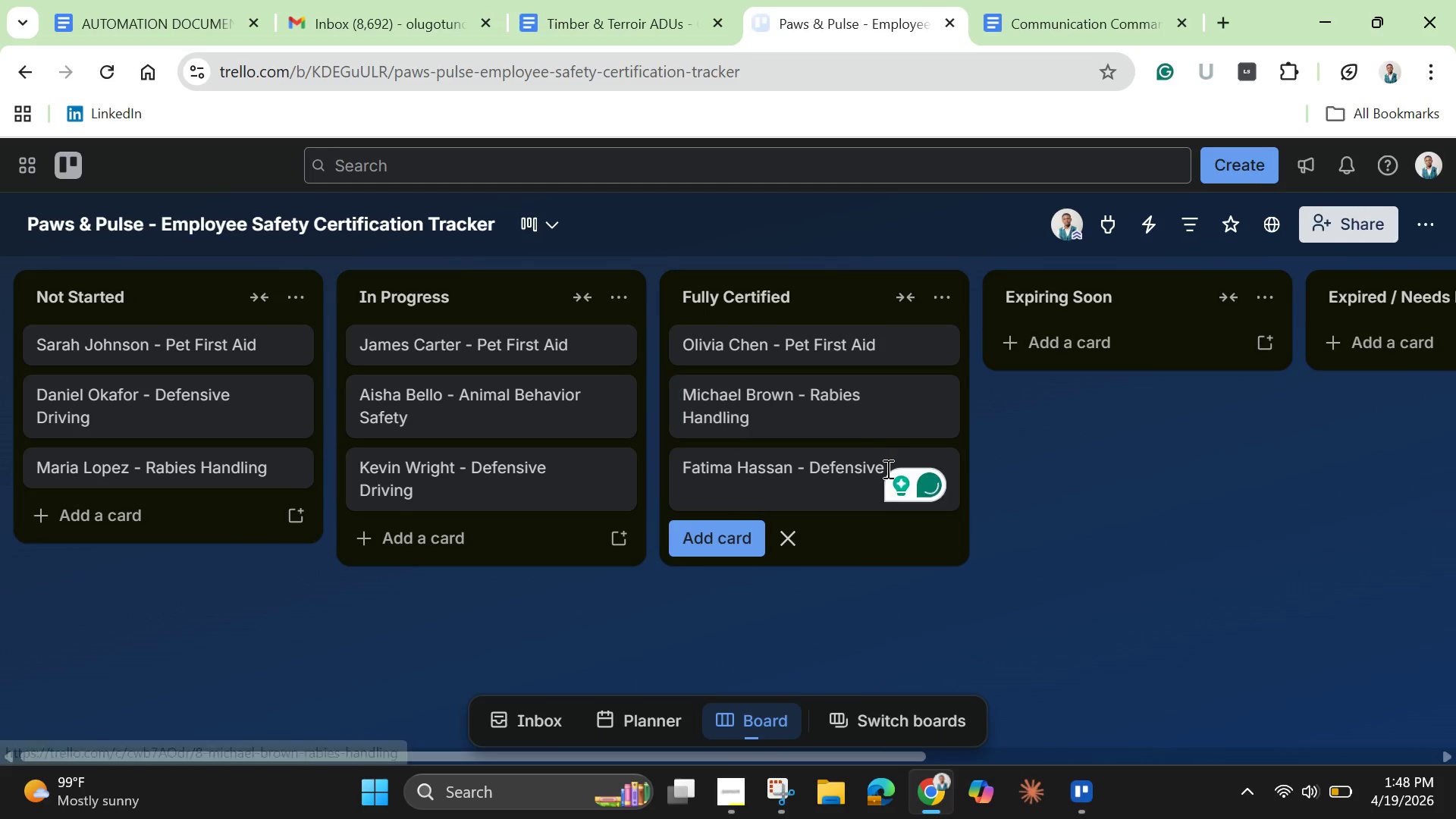 
left_click([886, 469])
 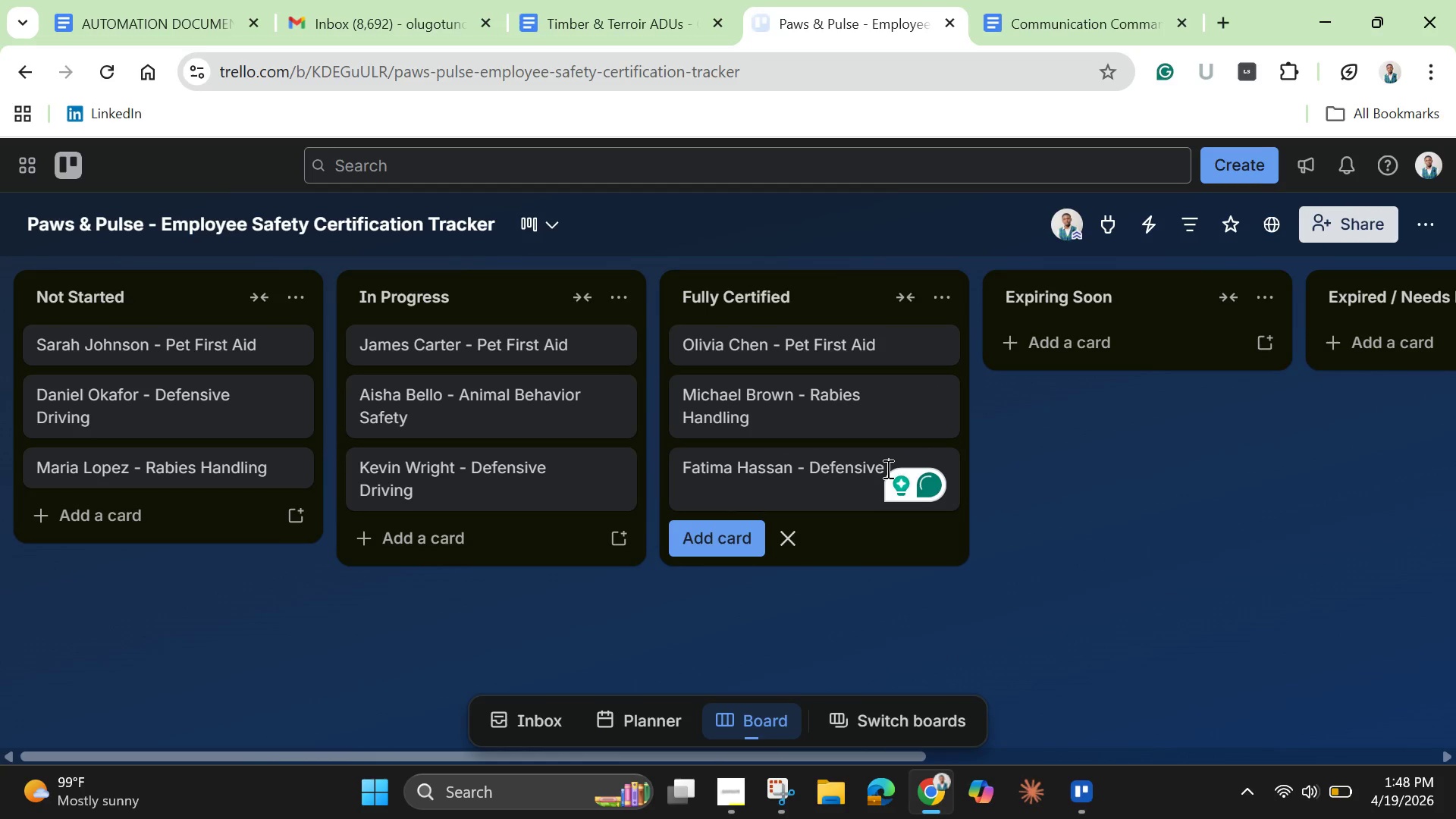 
type(Driving)
 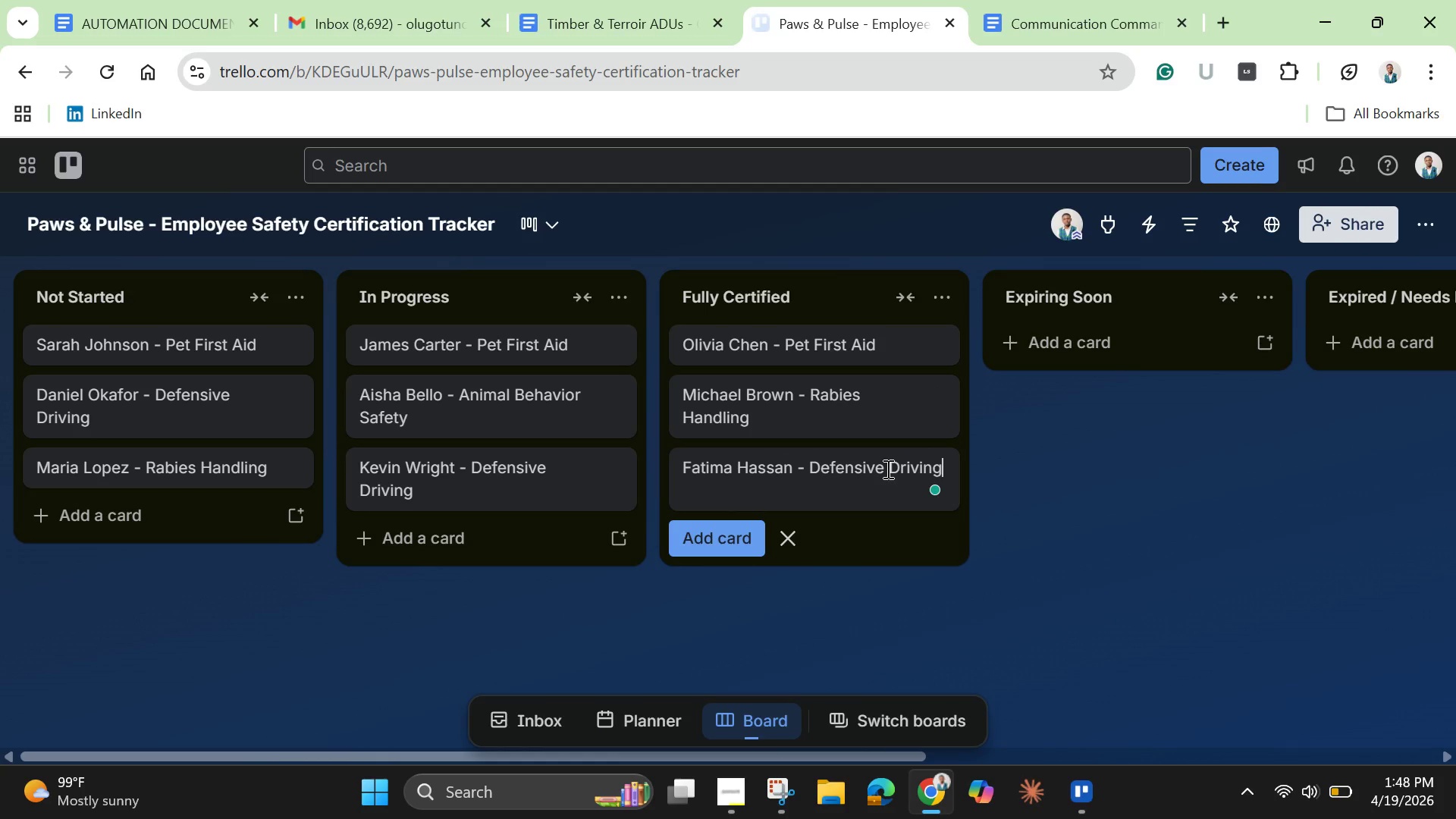 
key(Enter)
 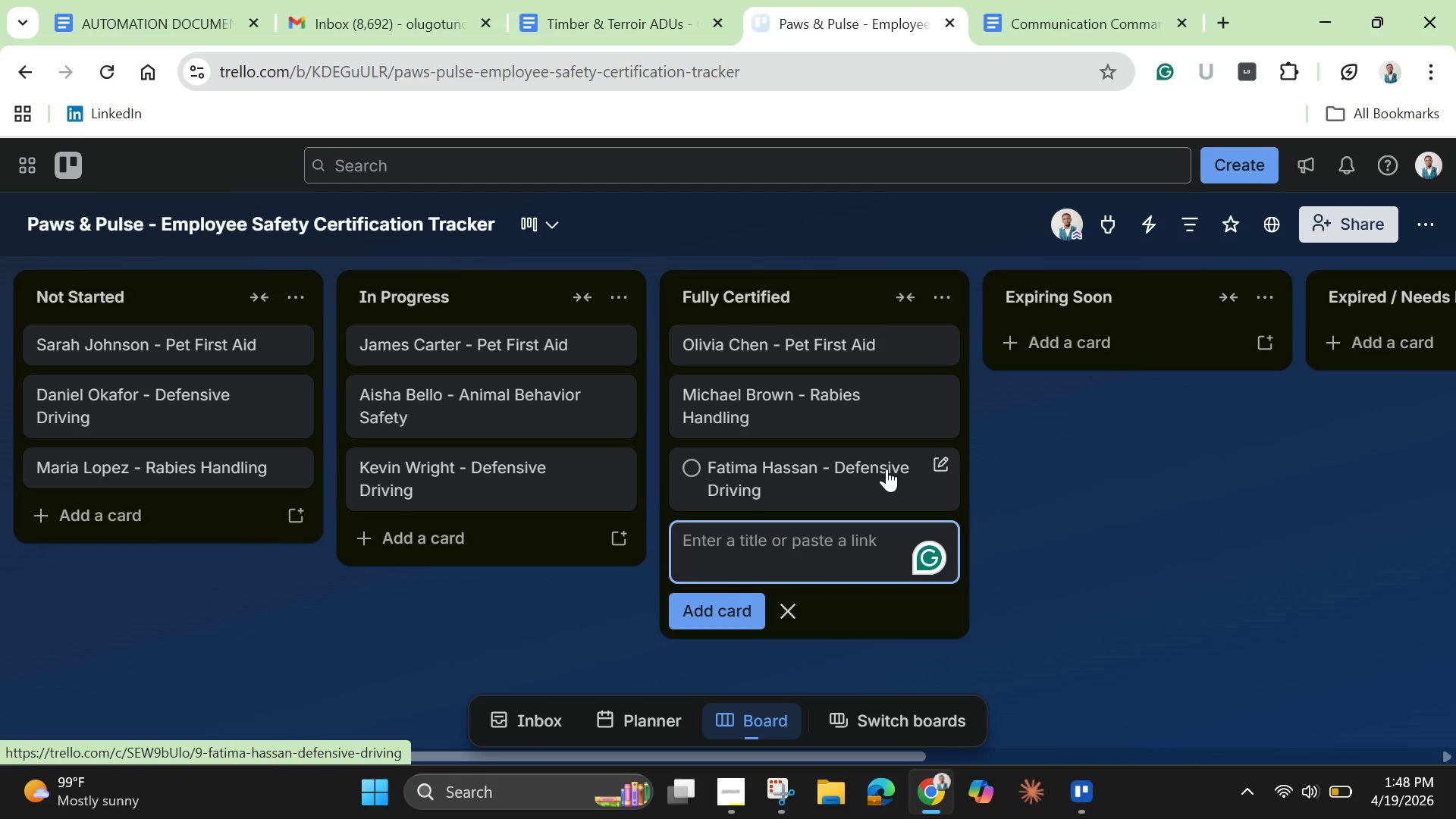 
type(Ethan Ck)
key(Backspace)
type(larl )
key(Backspace)
key(Backspace)
type(k - Animal )
 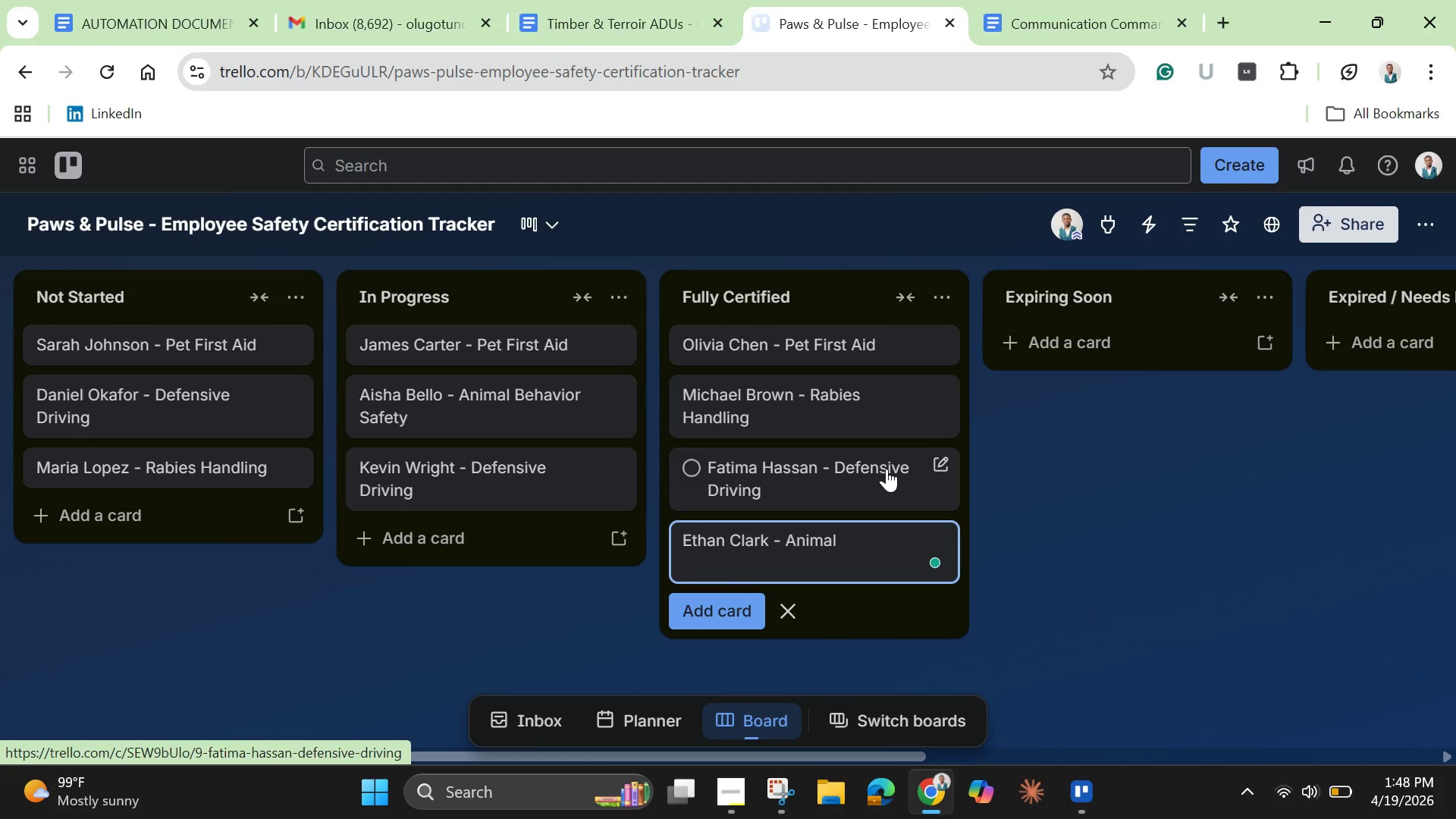 
wait(5.31)
 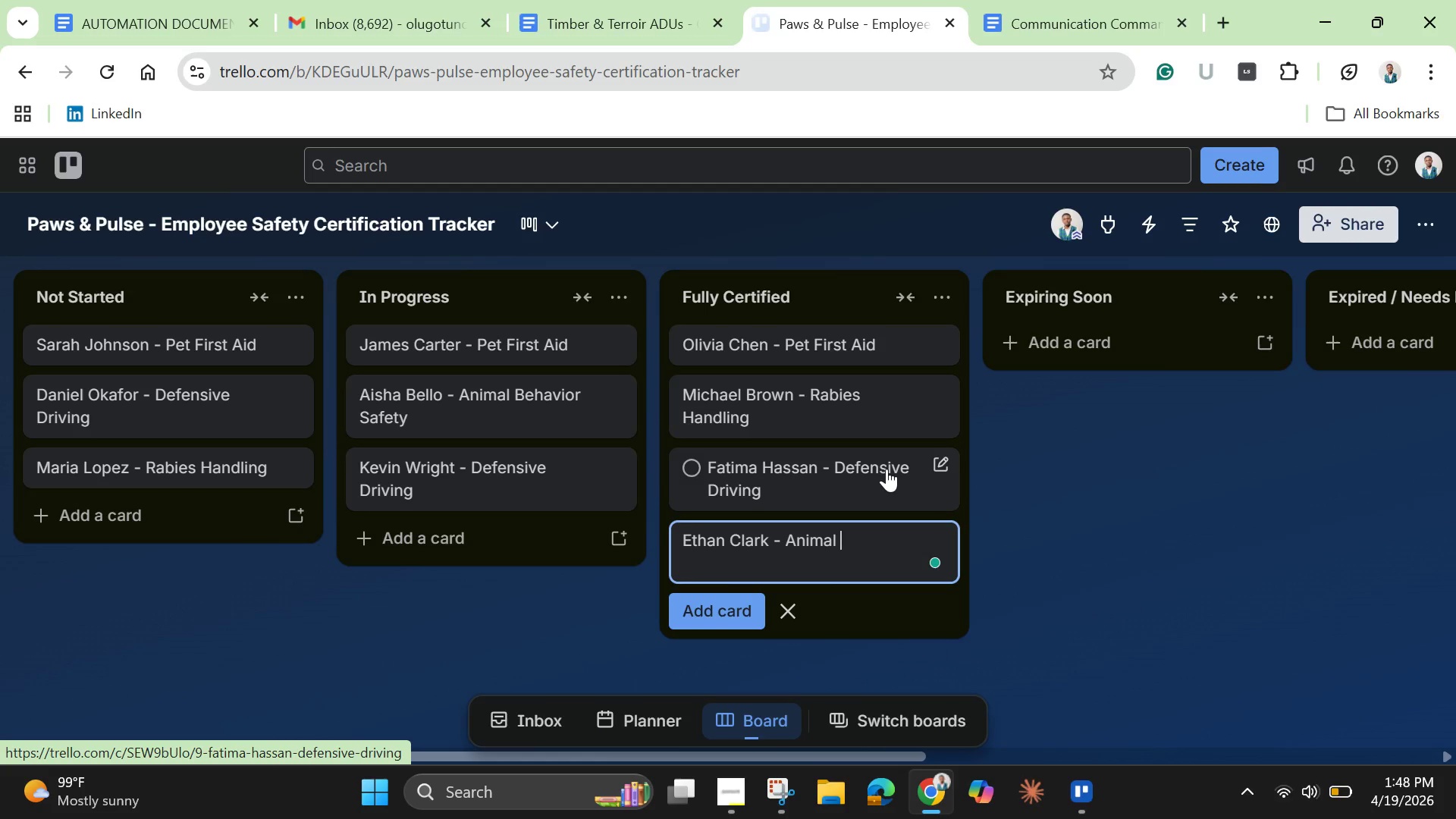 
type(Behavior )
 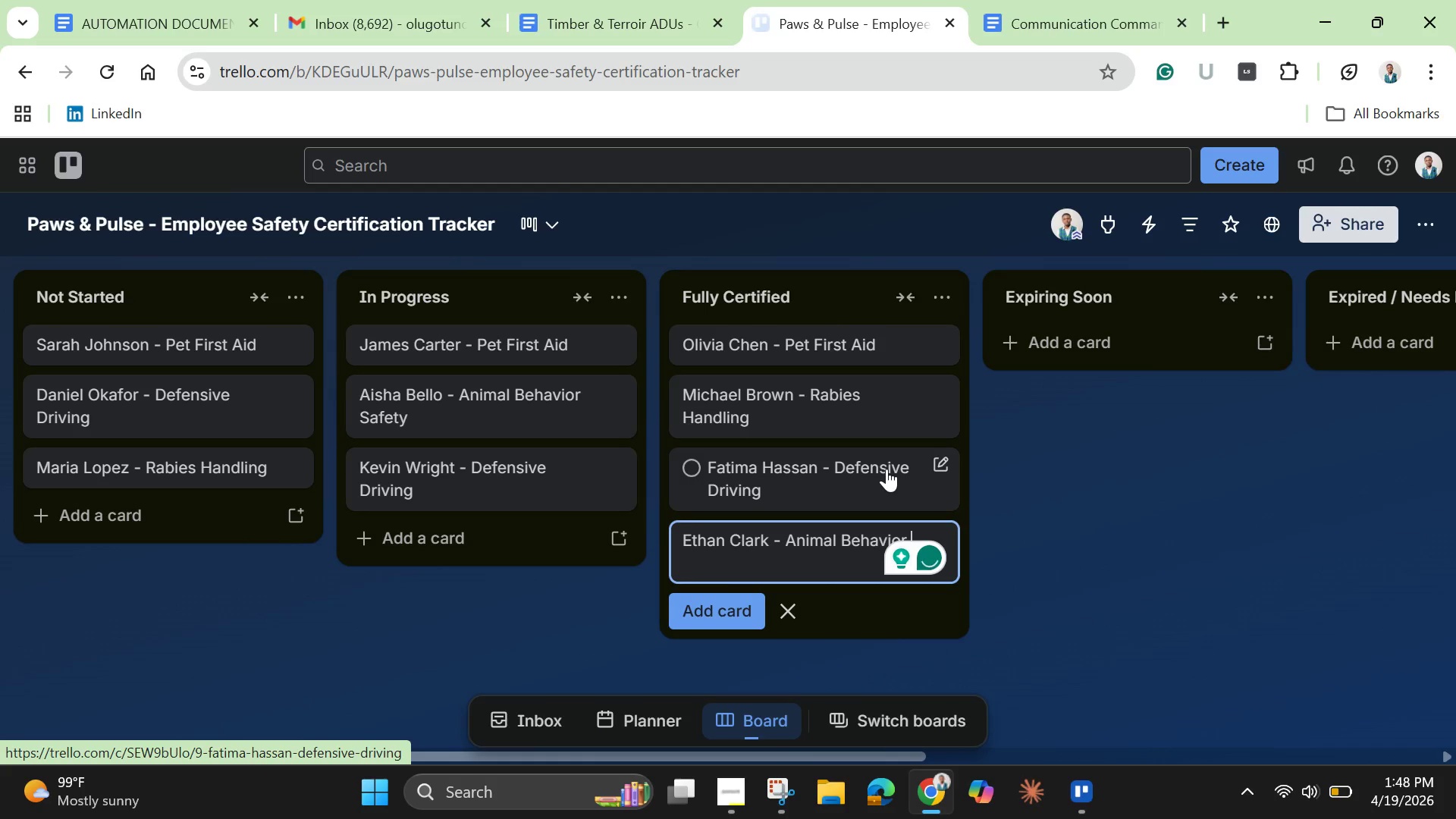 
type(Safety)
 